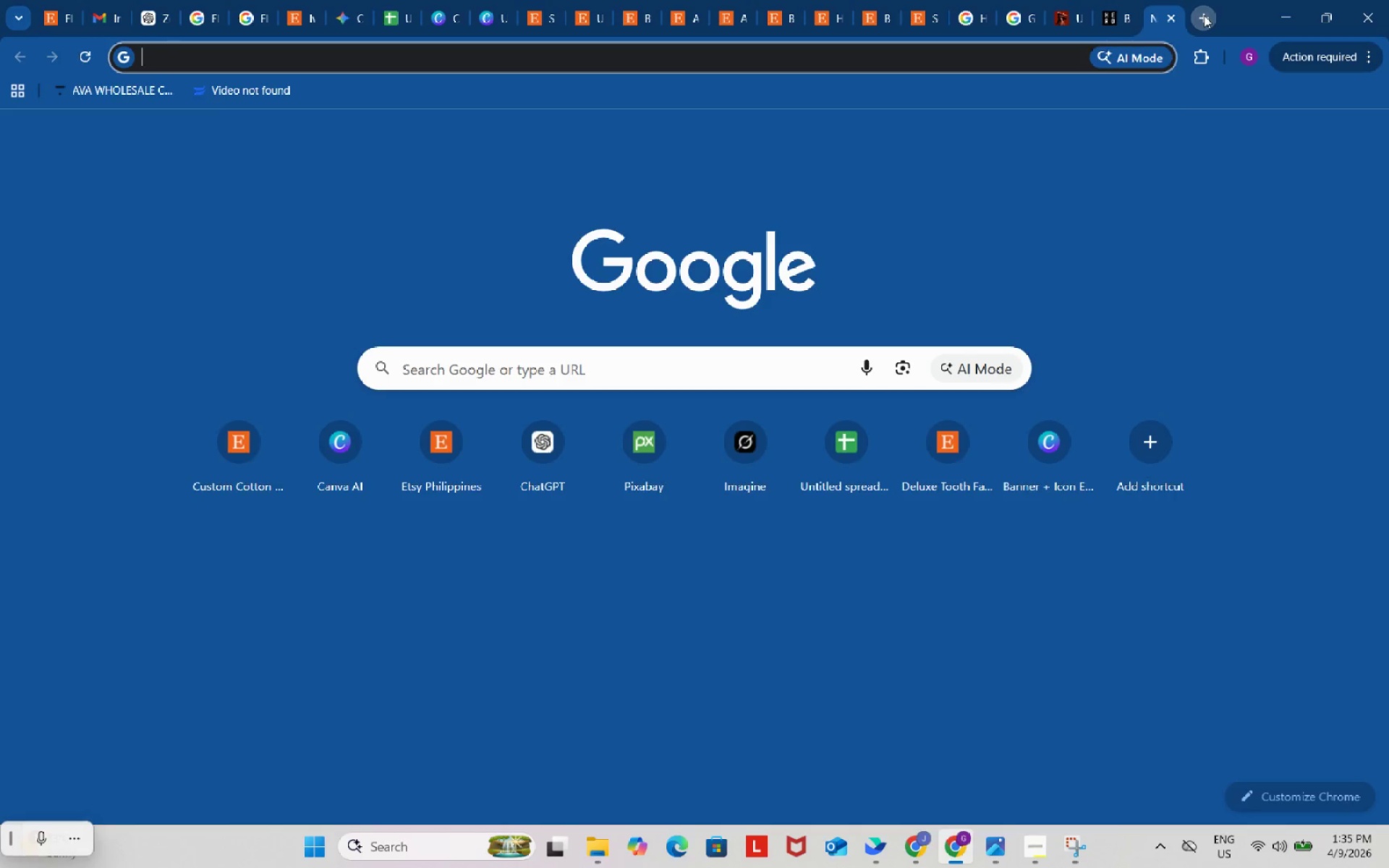 
key(Control+V)
 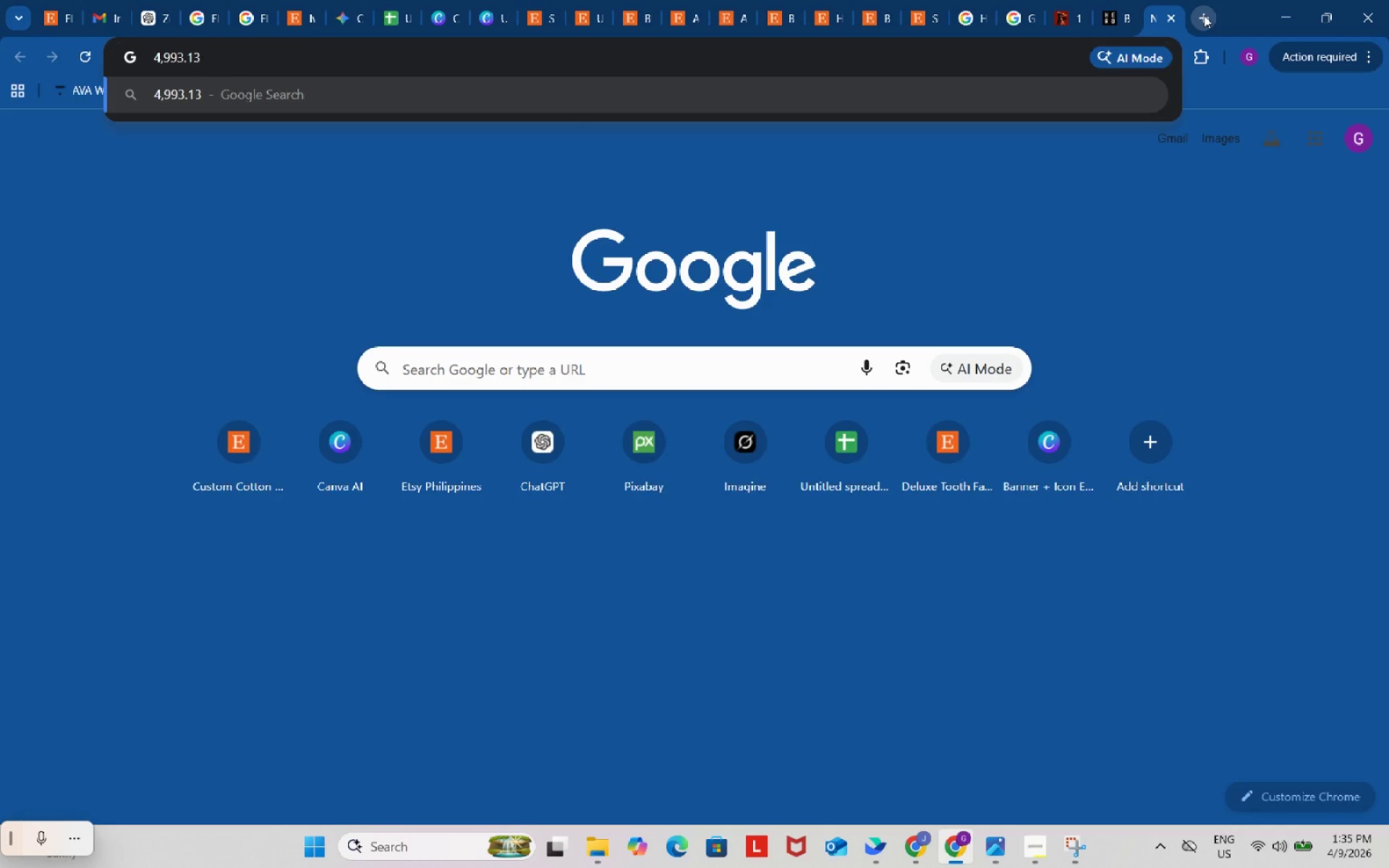 
key(Control+Space)
 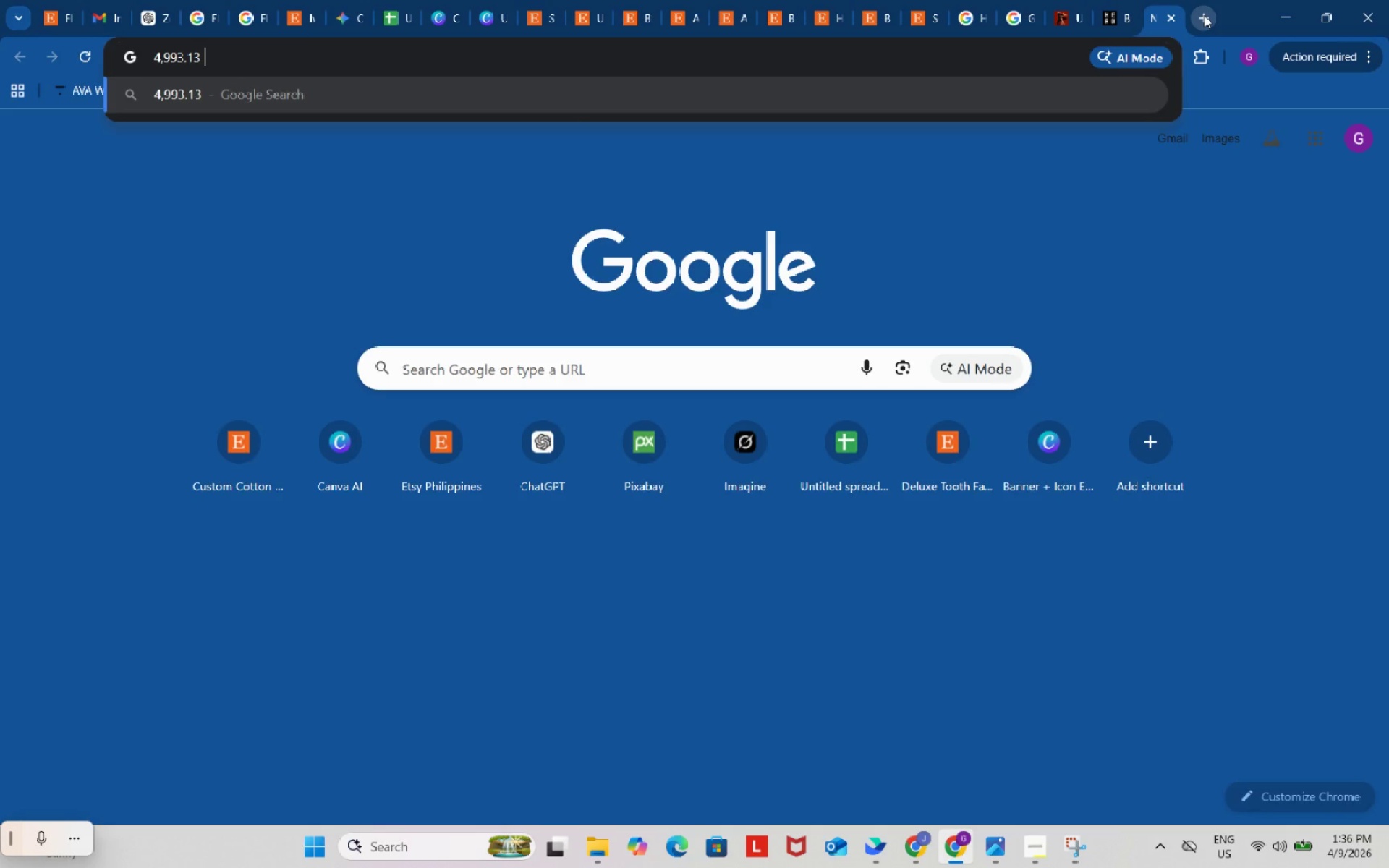 
type(php to usd)
 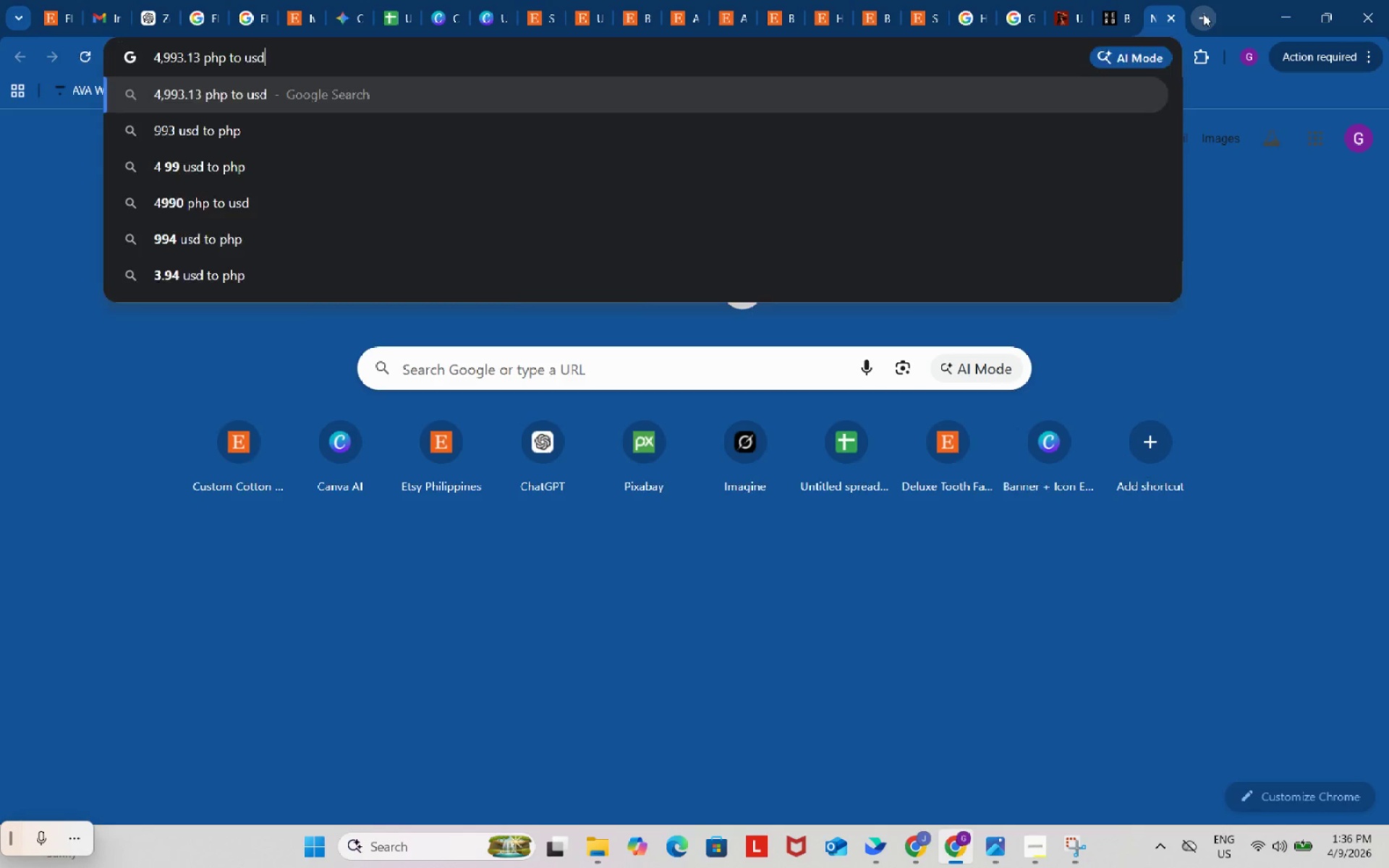 
key(Enter)
 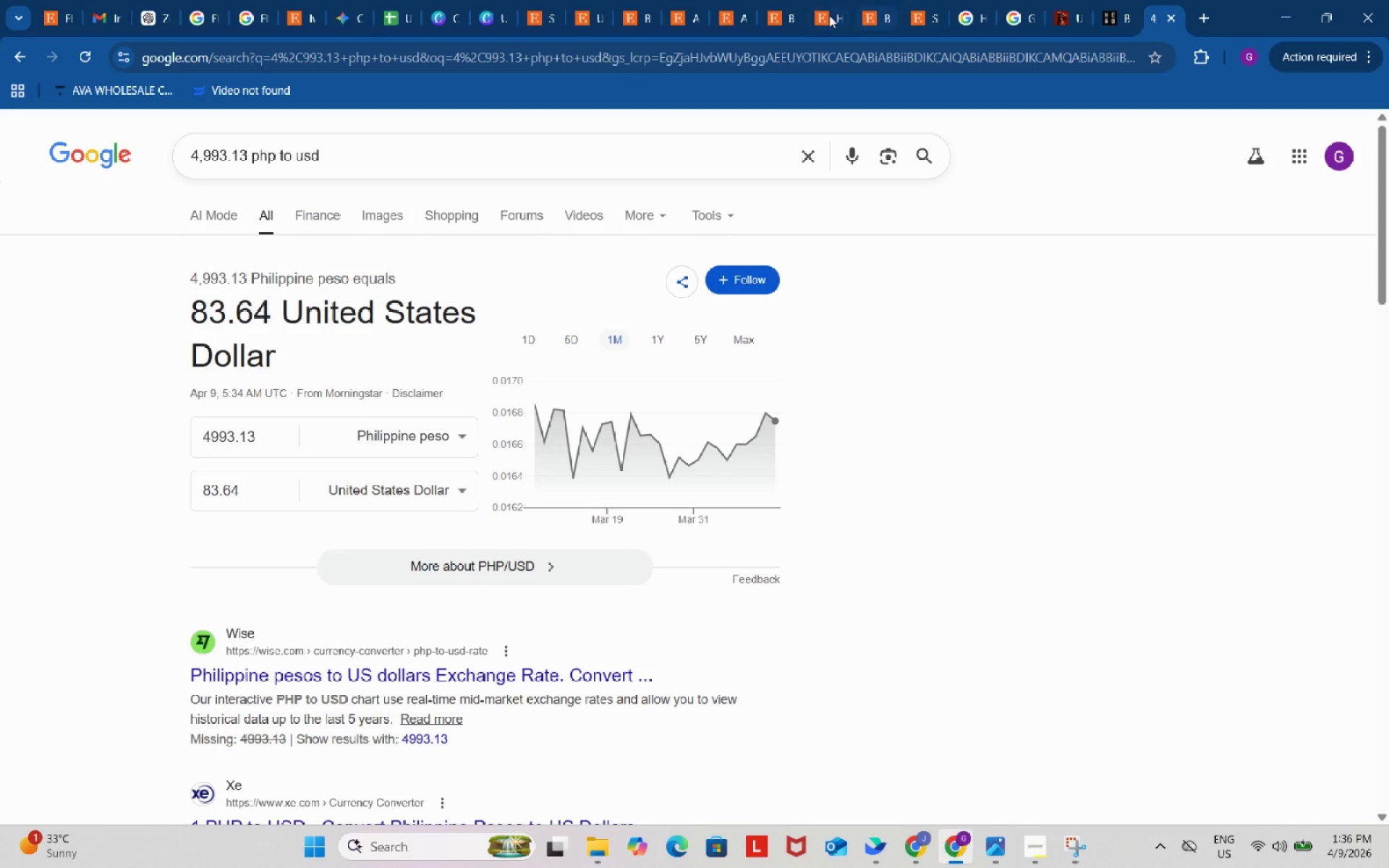 
left_click([796, 0])
 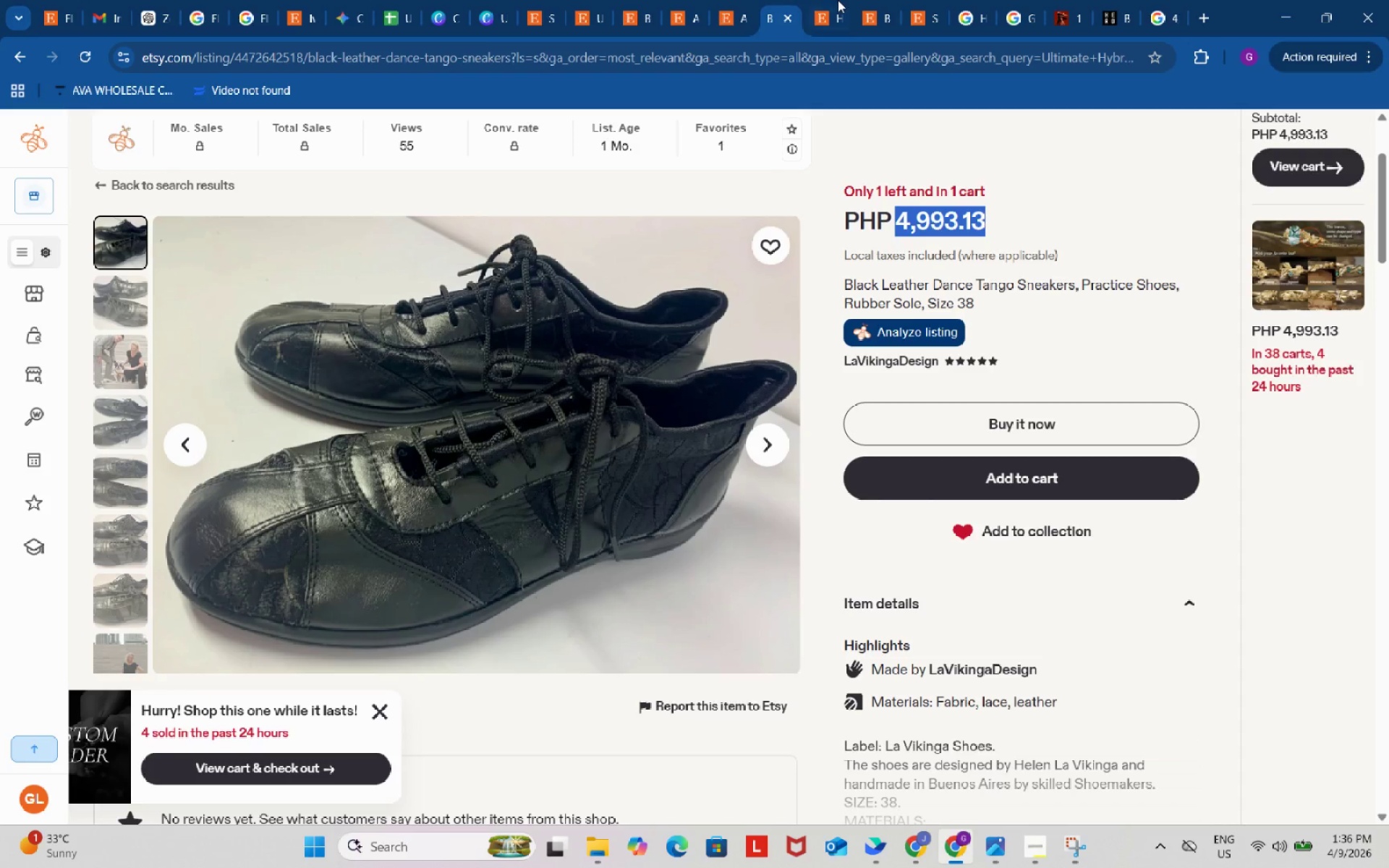 
left_click([838, 0])
 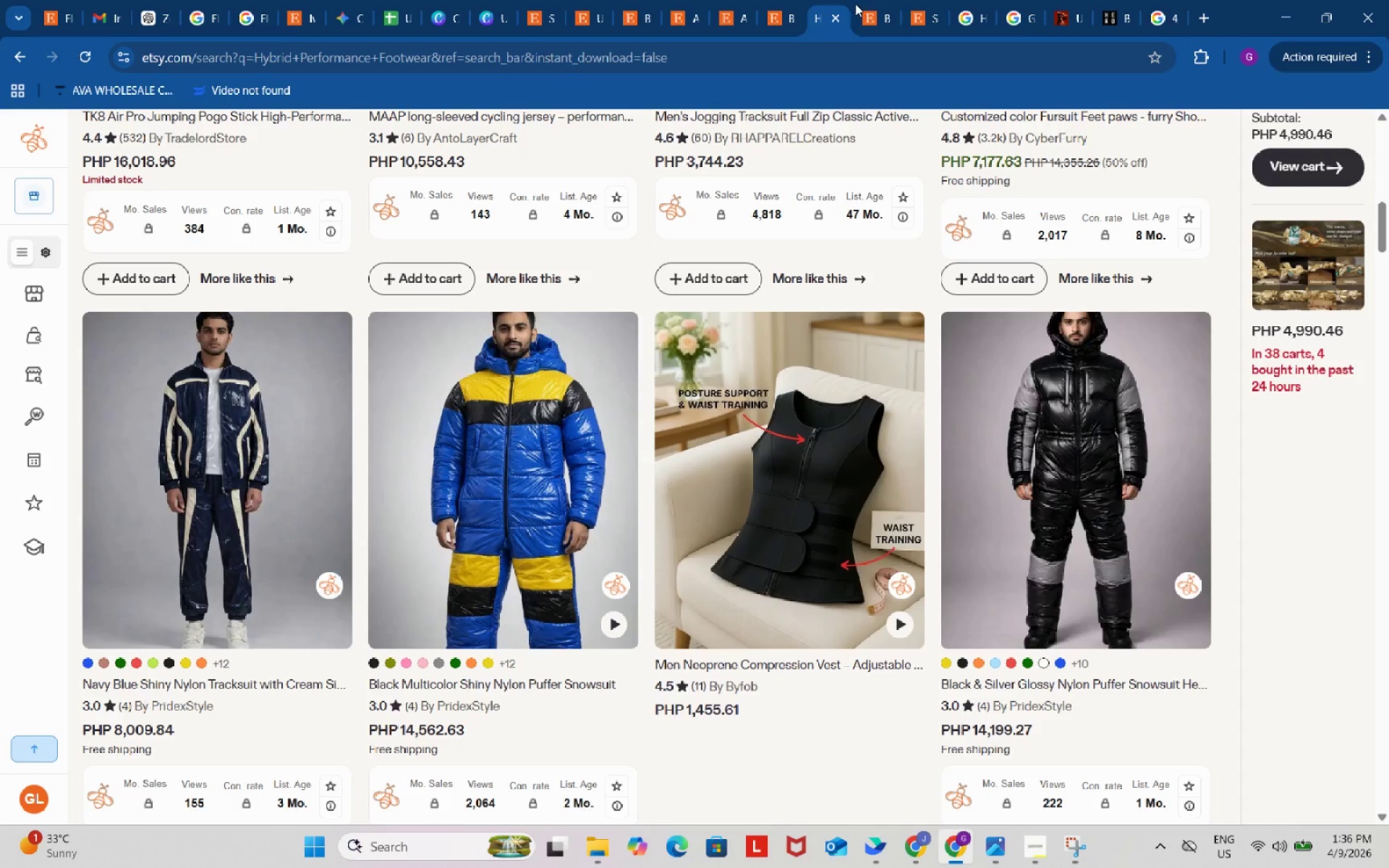 
left_click([864, 4])
 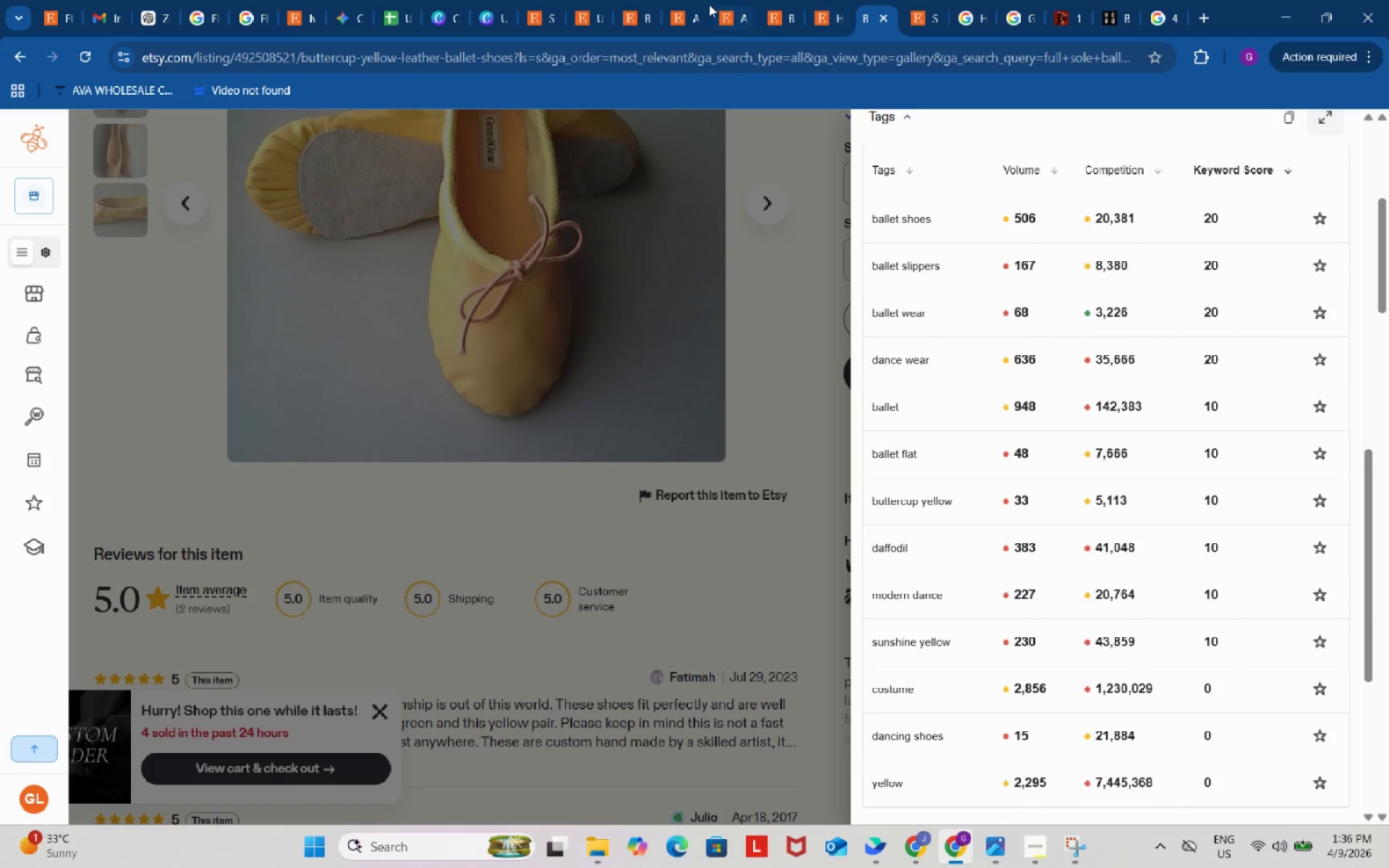 
left_click([708, 4])
 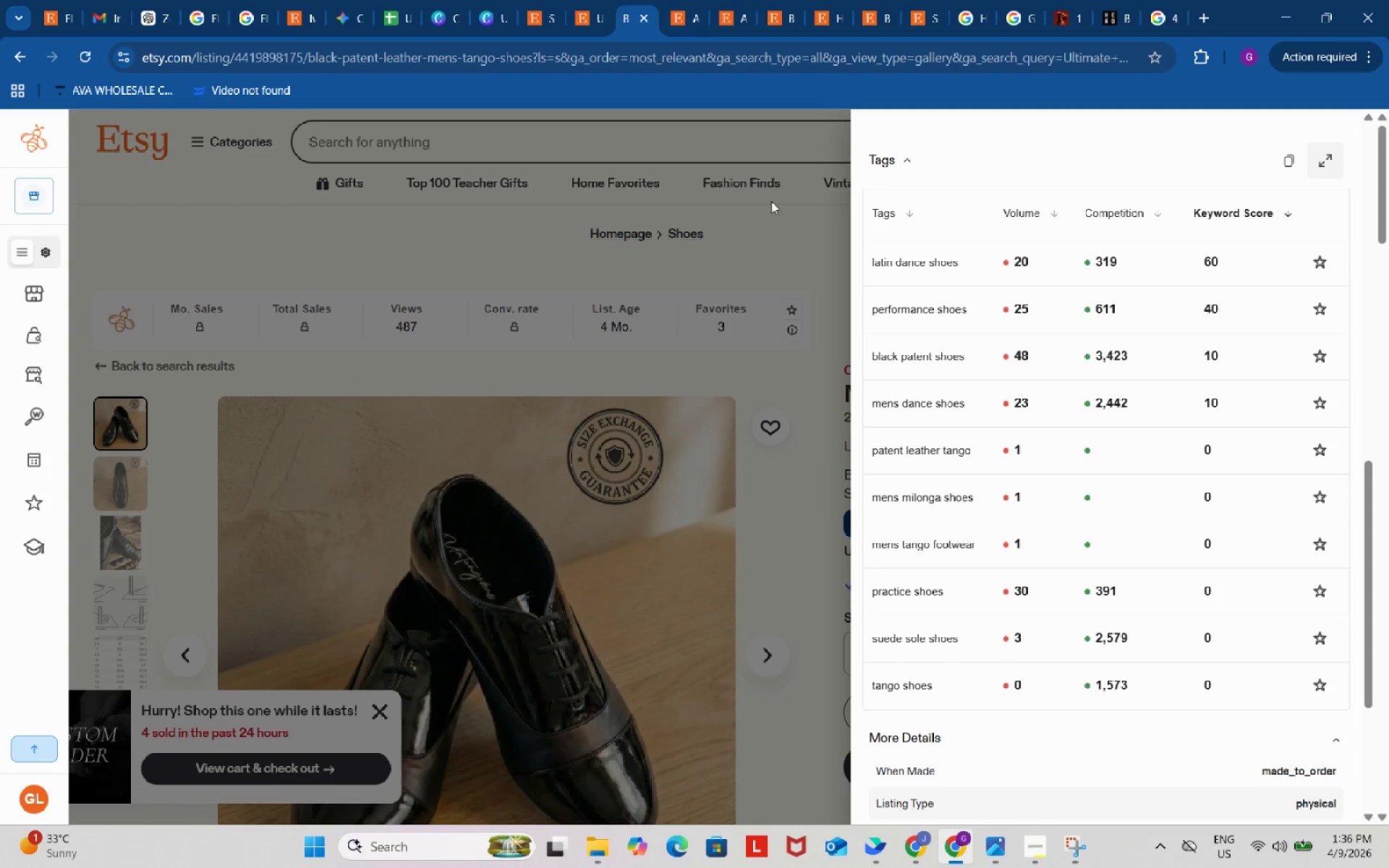 
left_click([788, 373])
 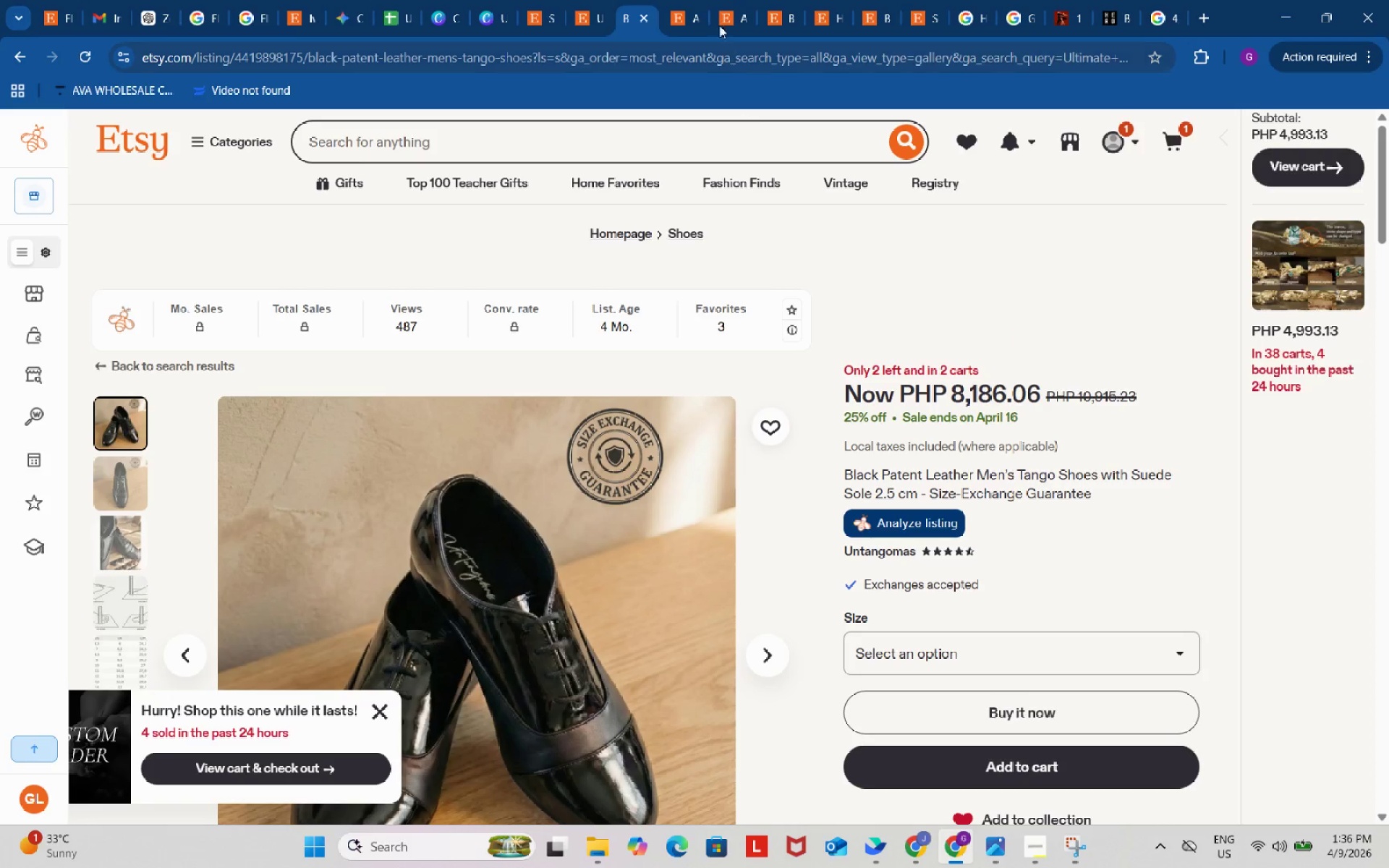 
left_click([696, 0])
 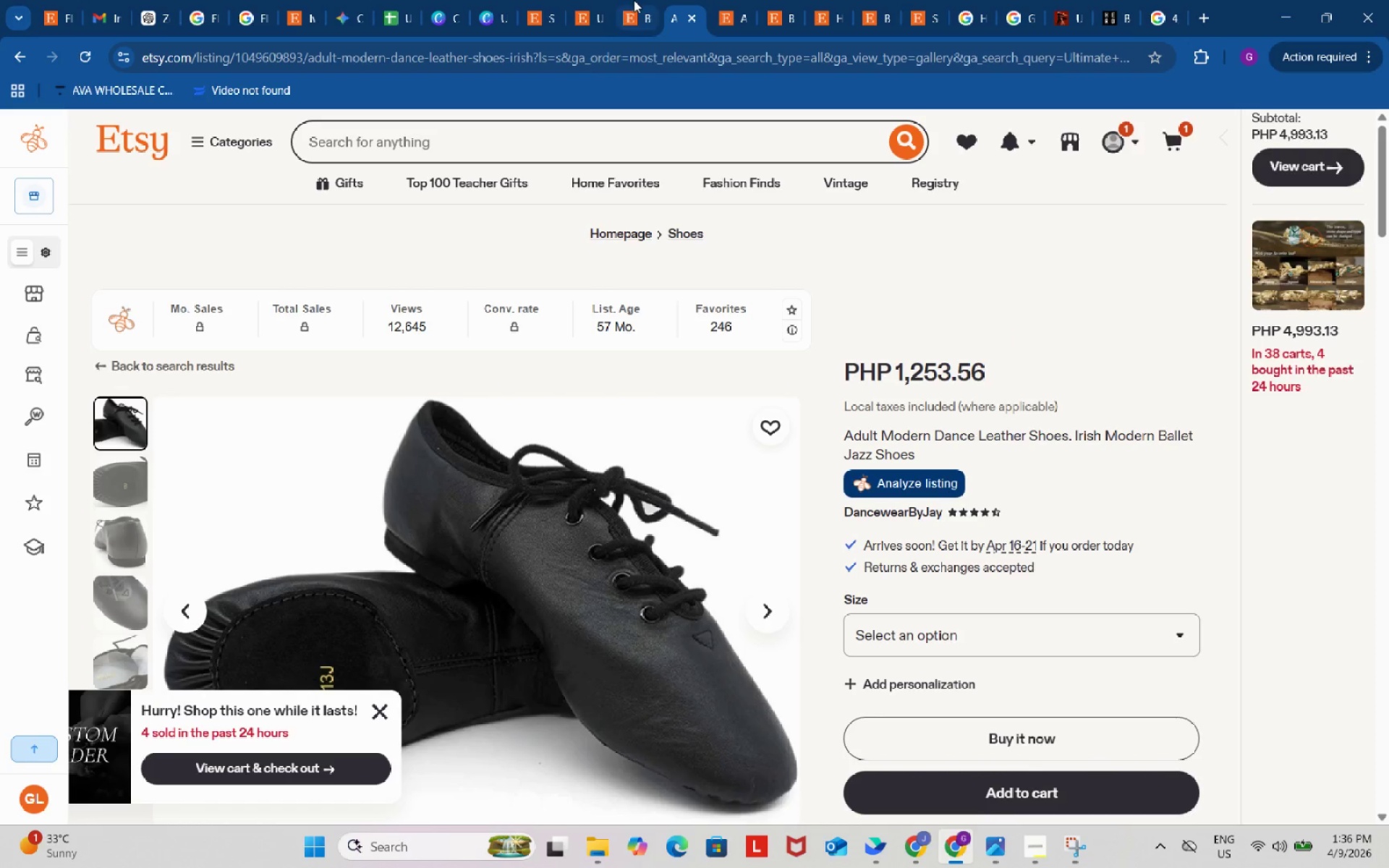 
left_click([634, 0])
 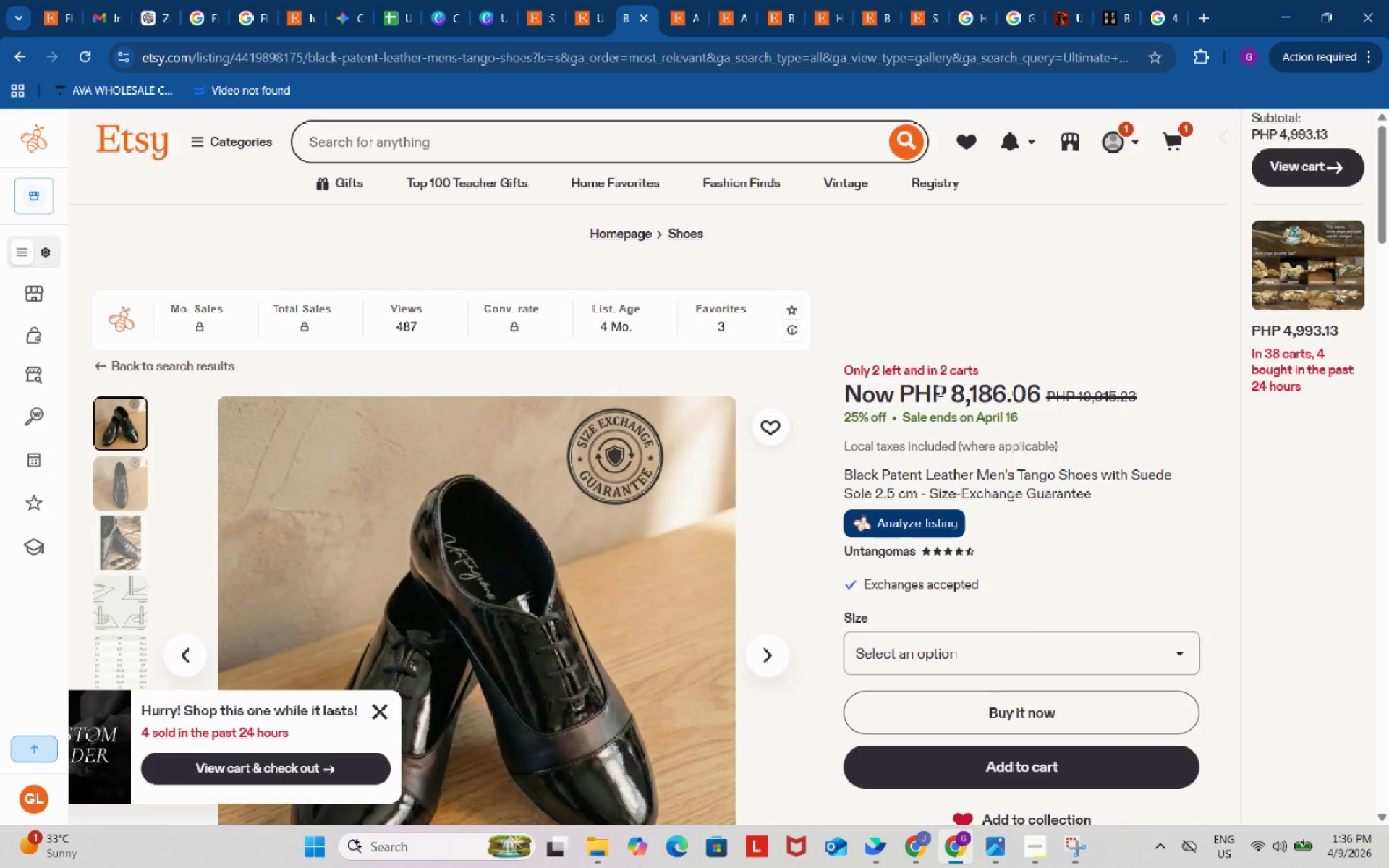 
left_click_drag(start_coordinate=[947, 393], to_coordinate=[1042, 393])
 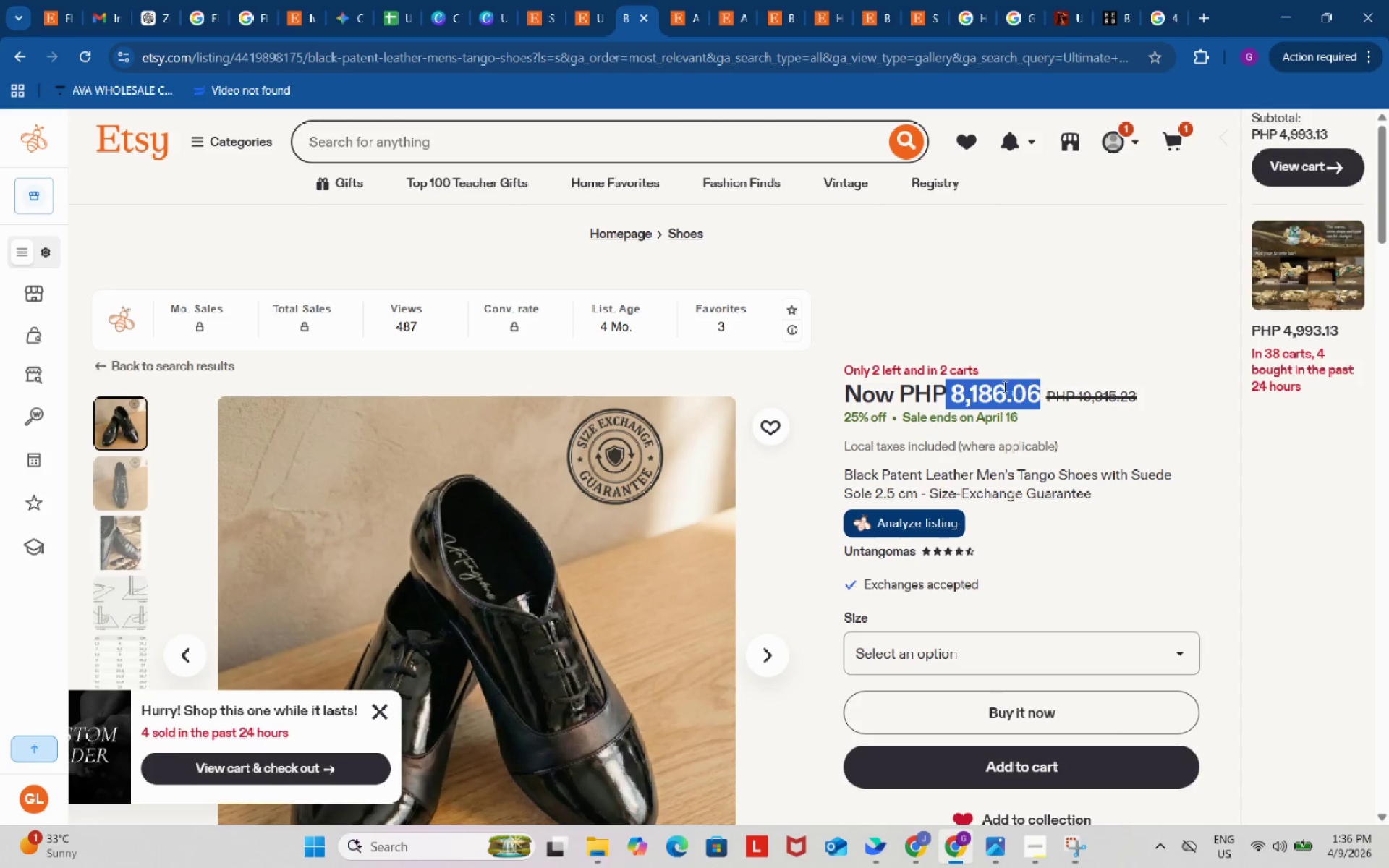 
left_click([1001, 386])
 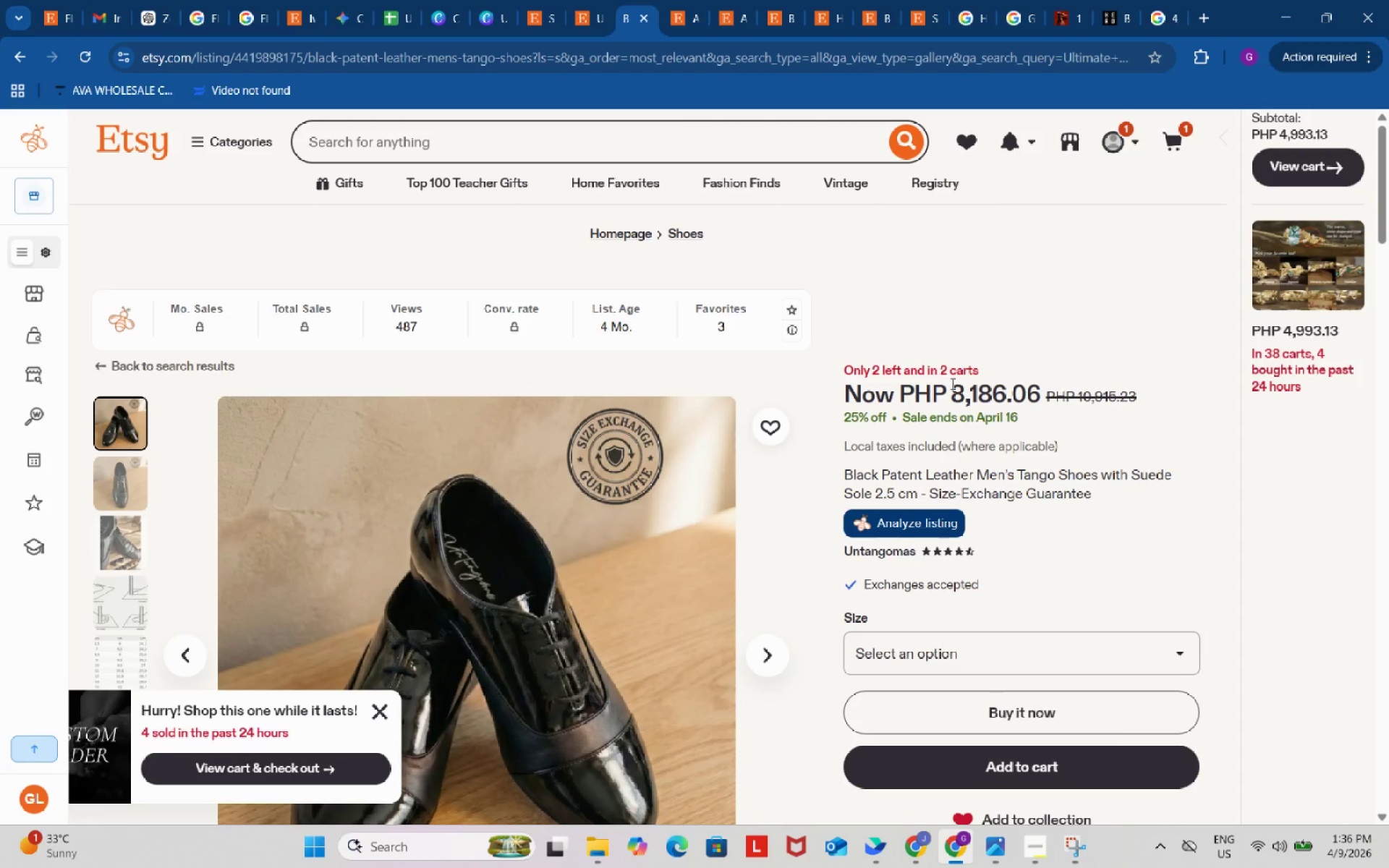 
left_click_drag(start_coordinate=[951, 383], to_coordinate=[1041, 399])
 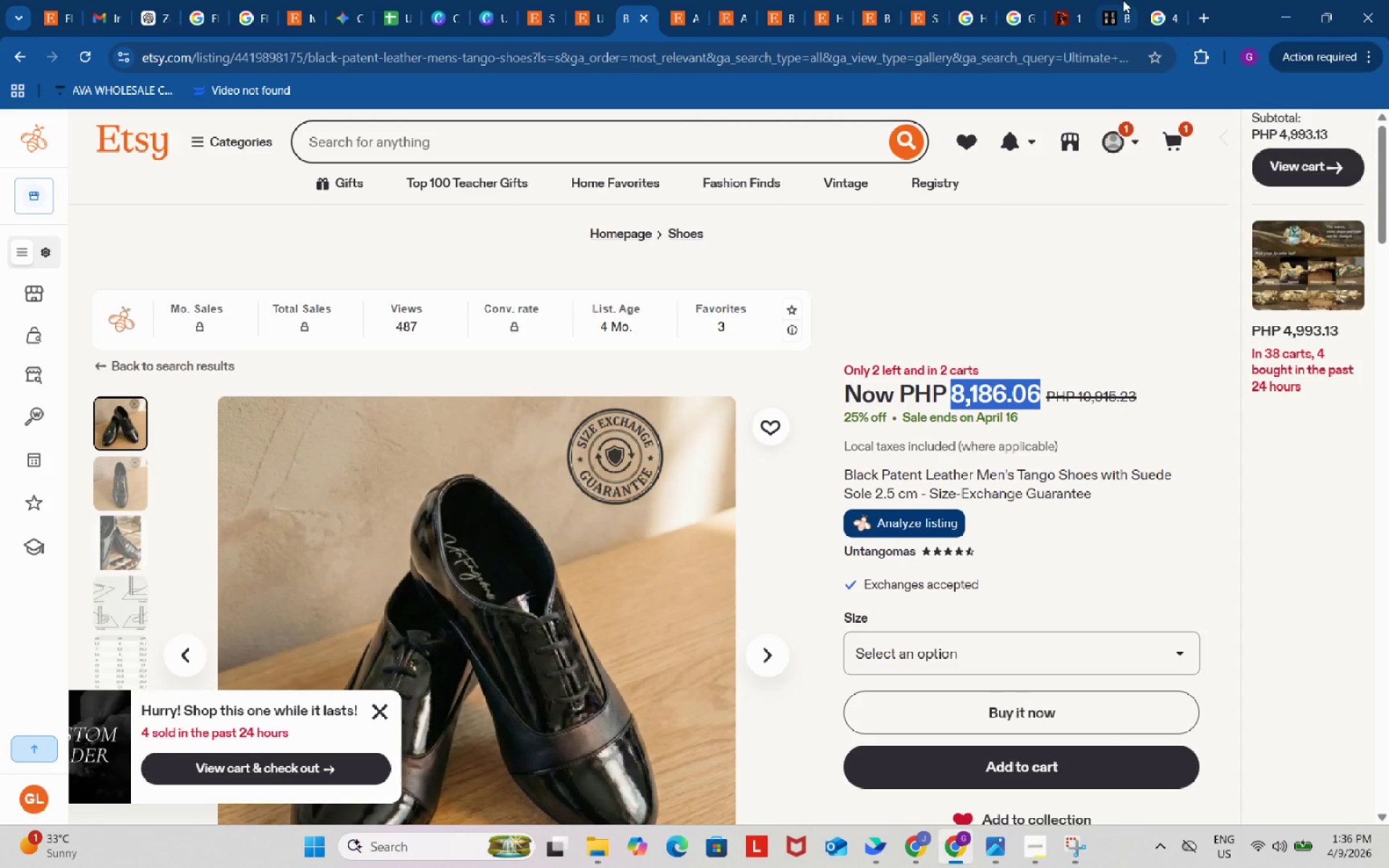 
key(Control+C)
 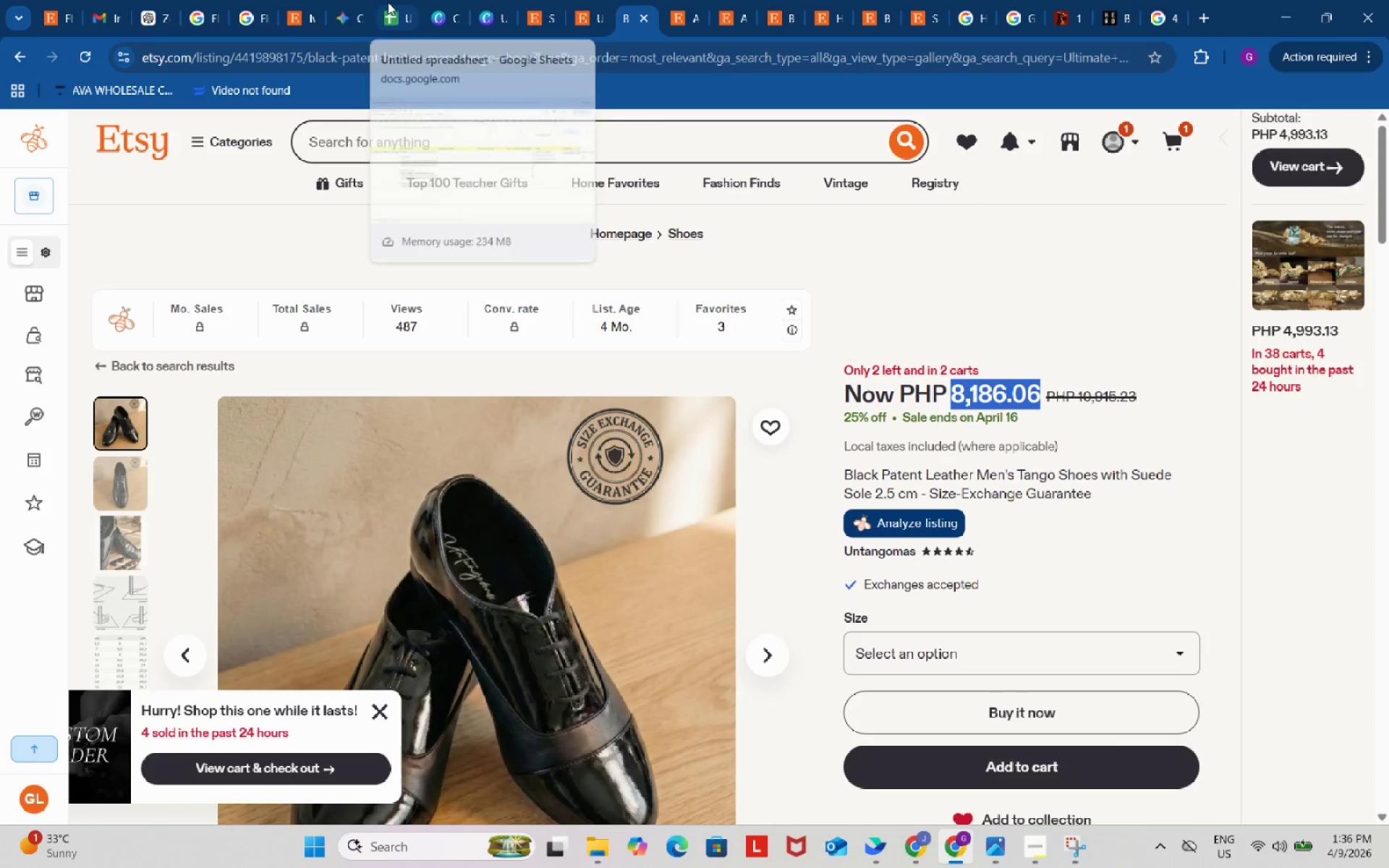 
left_click([386, 1])
 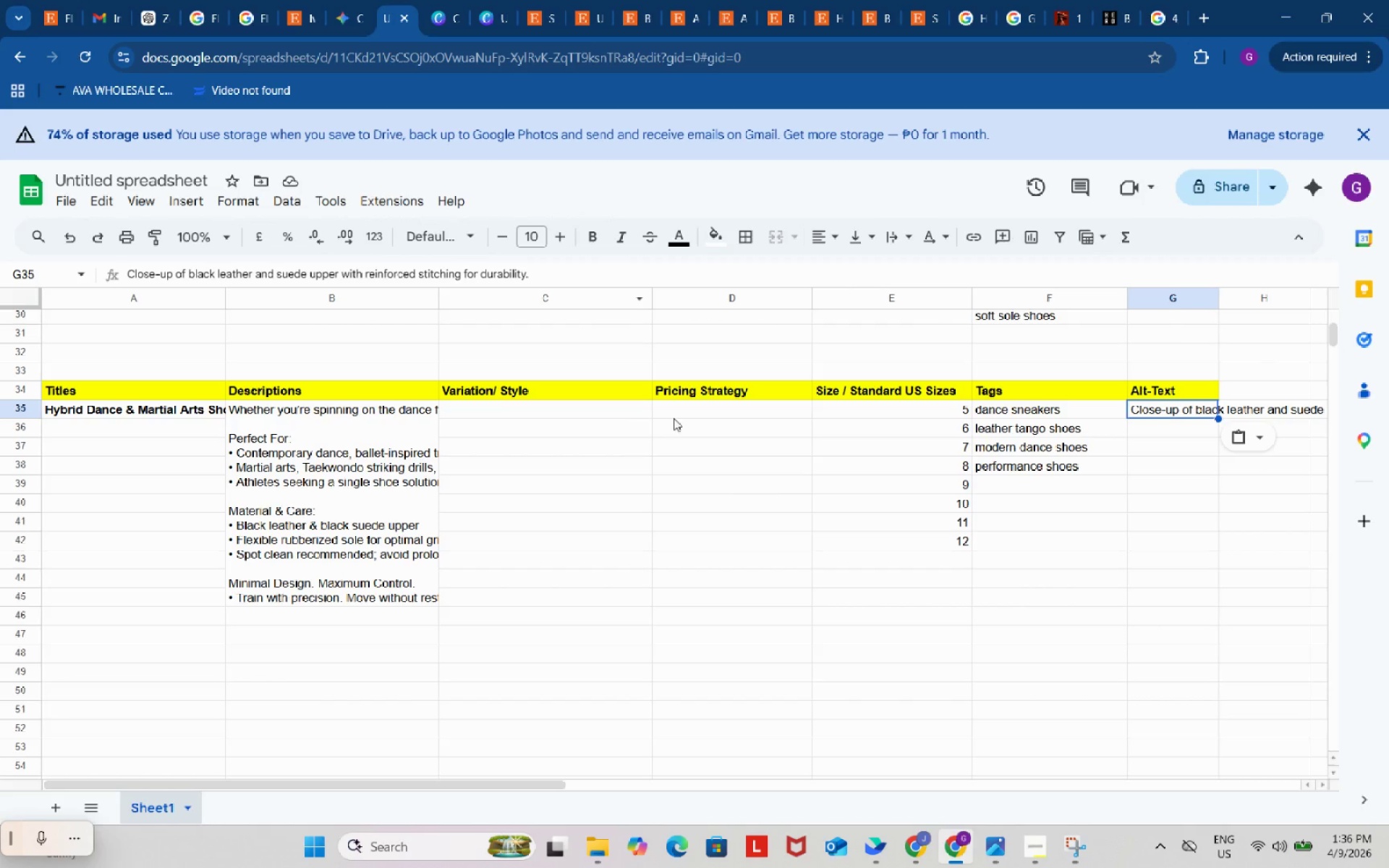 
left_click([718, 412])
 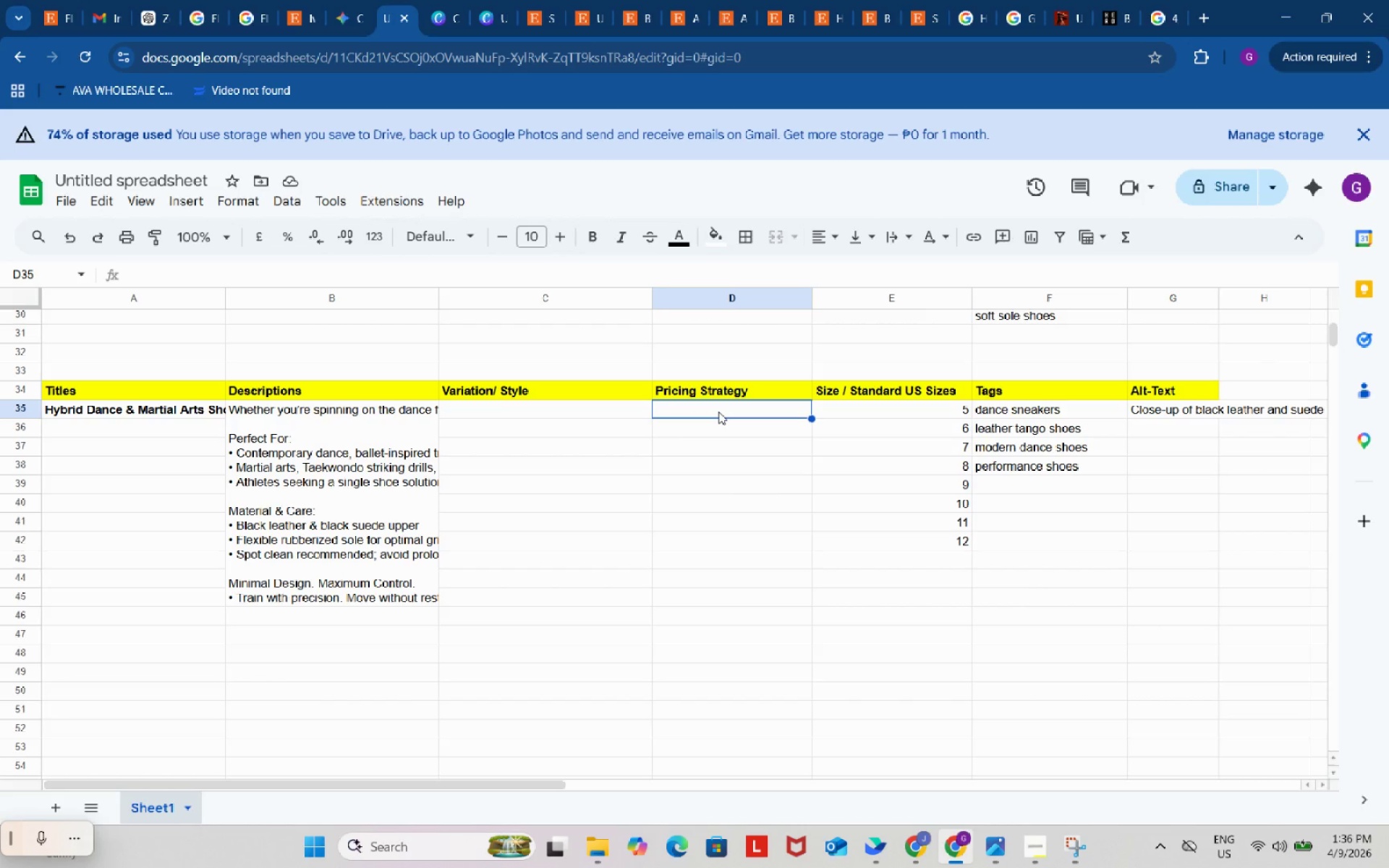 
key(Shift+4)
 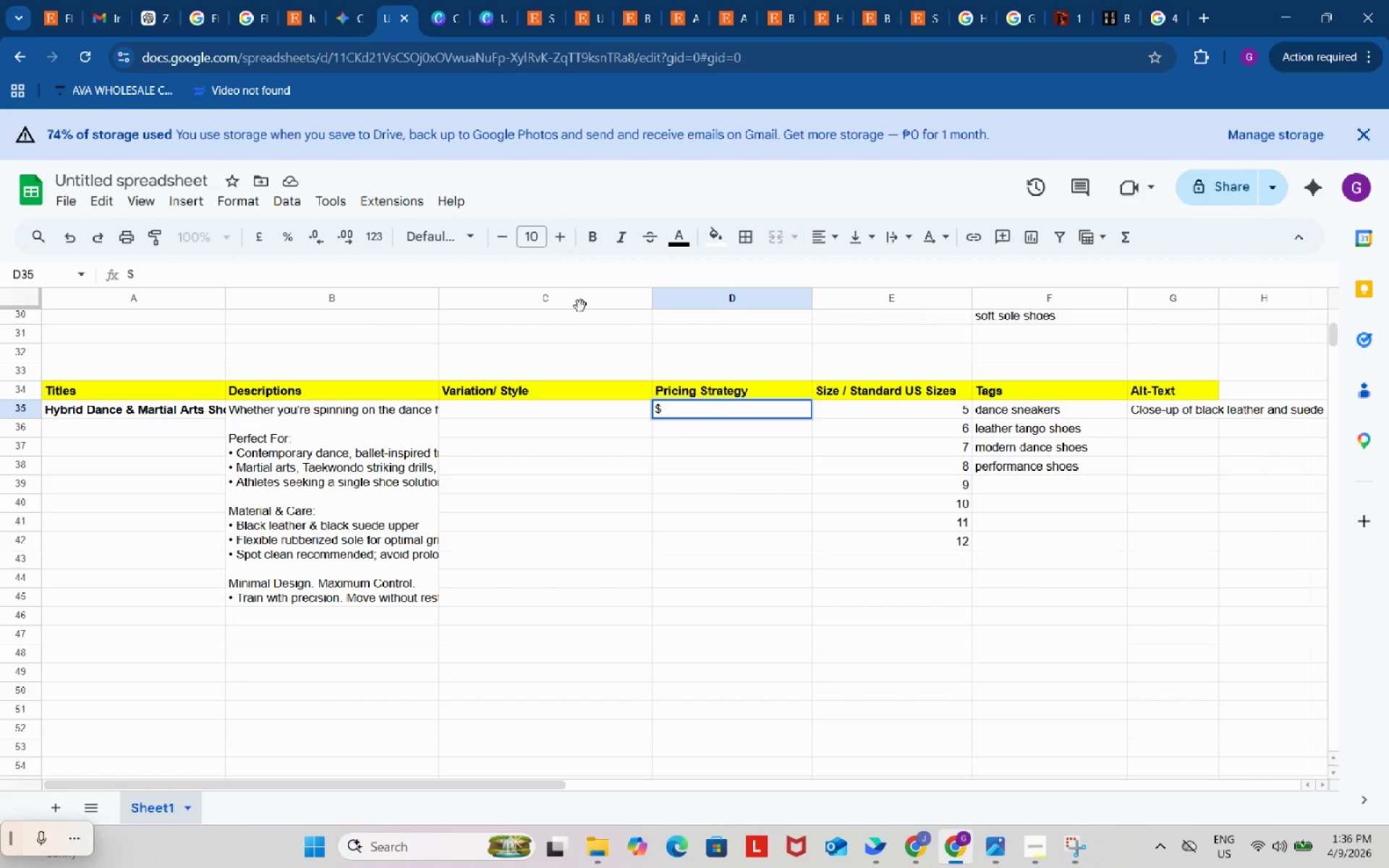 
key(Numpad8)
 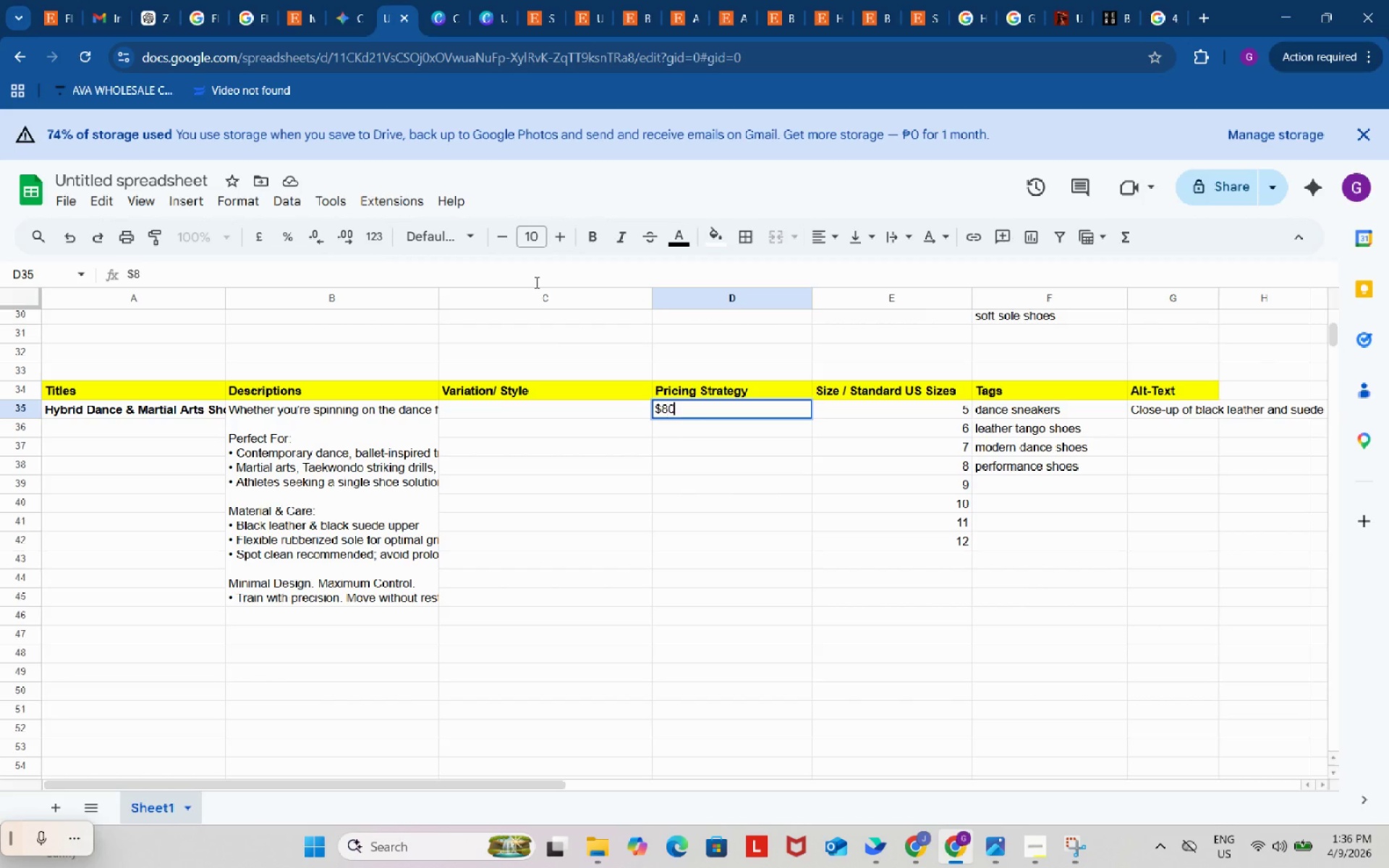 
key(Numpad0)
 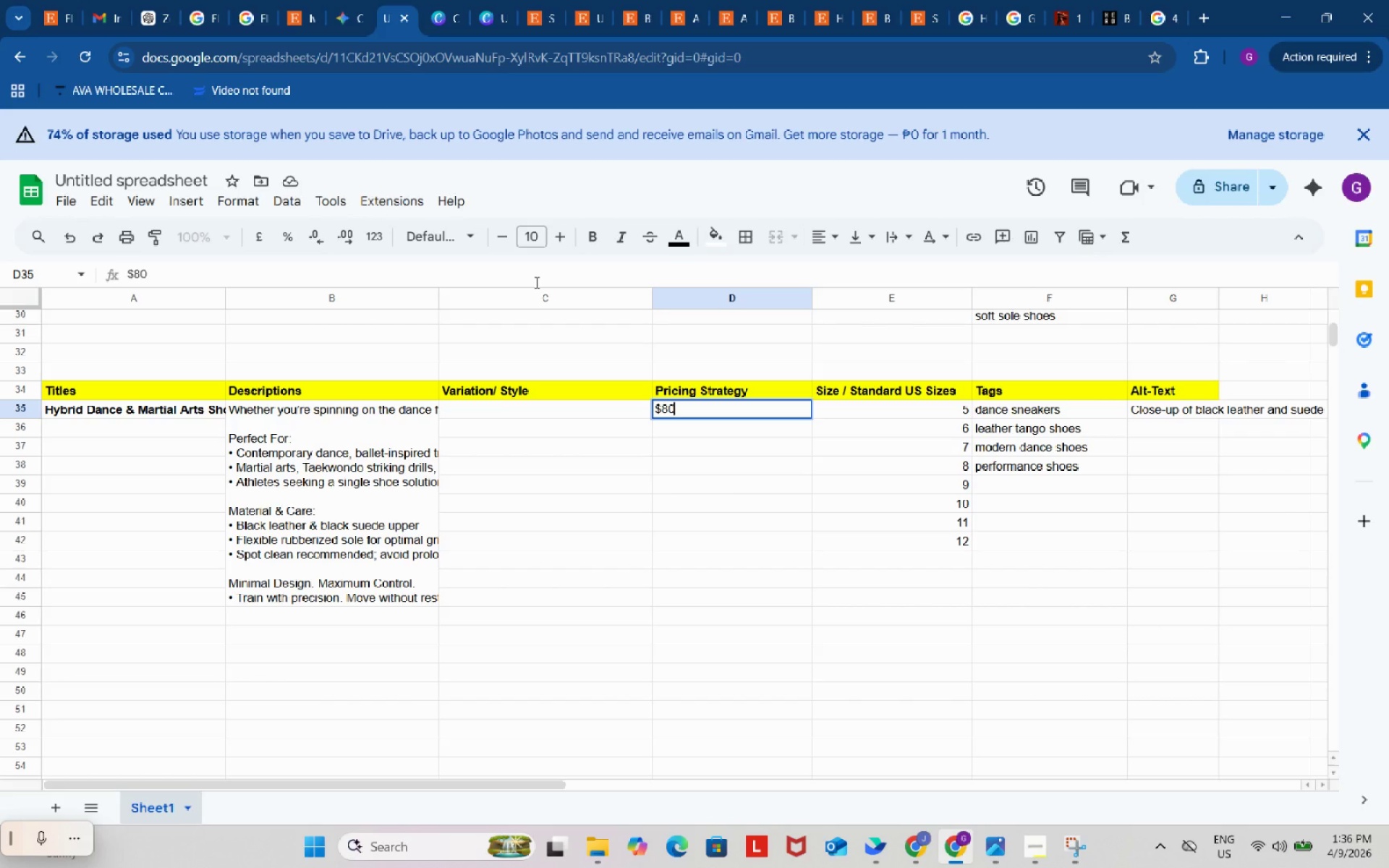 
key(Backspace)
 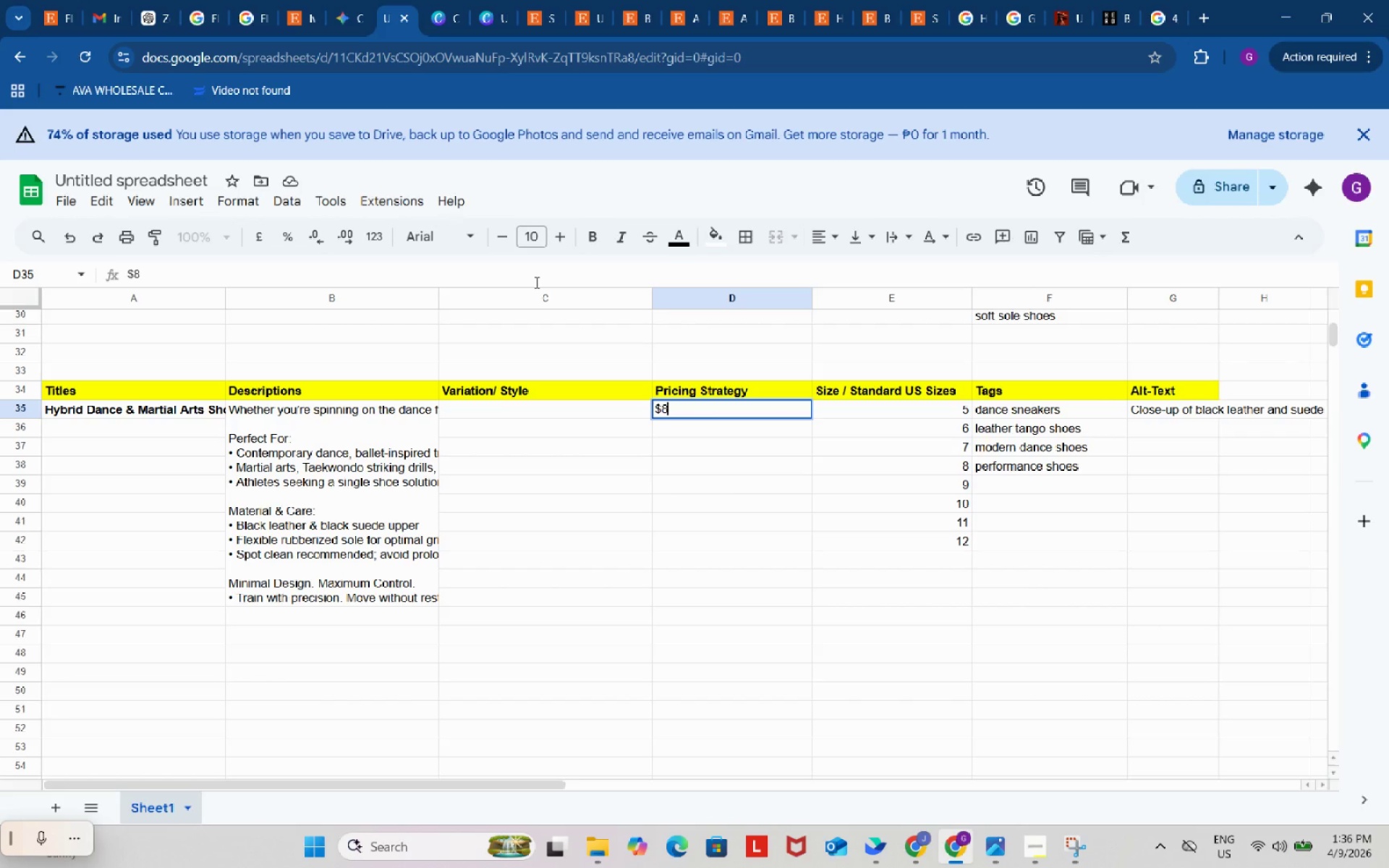 
key(Numpad5)
 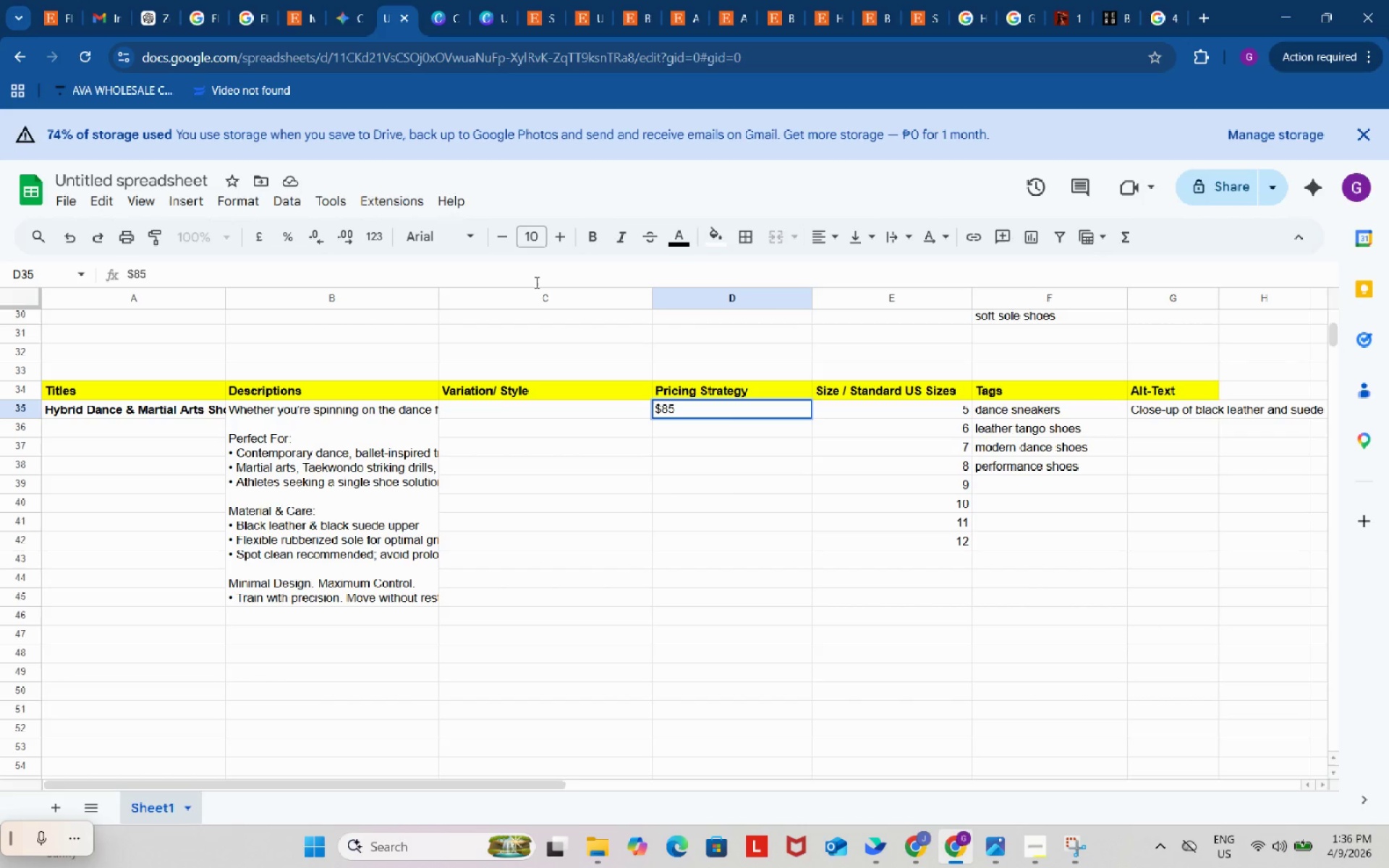 
key(Space)
 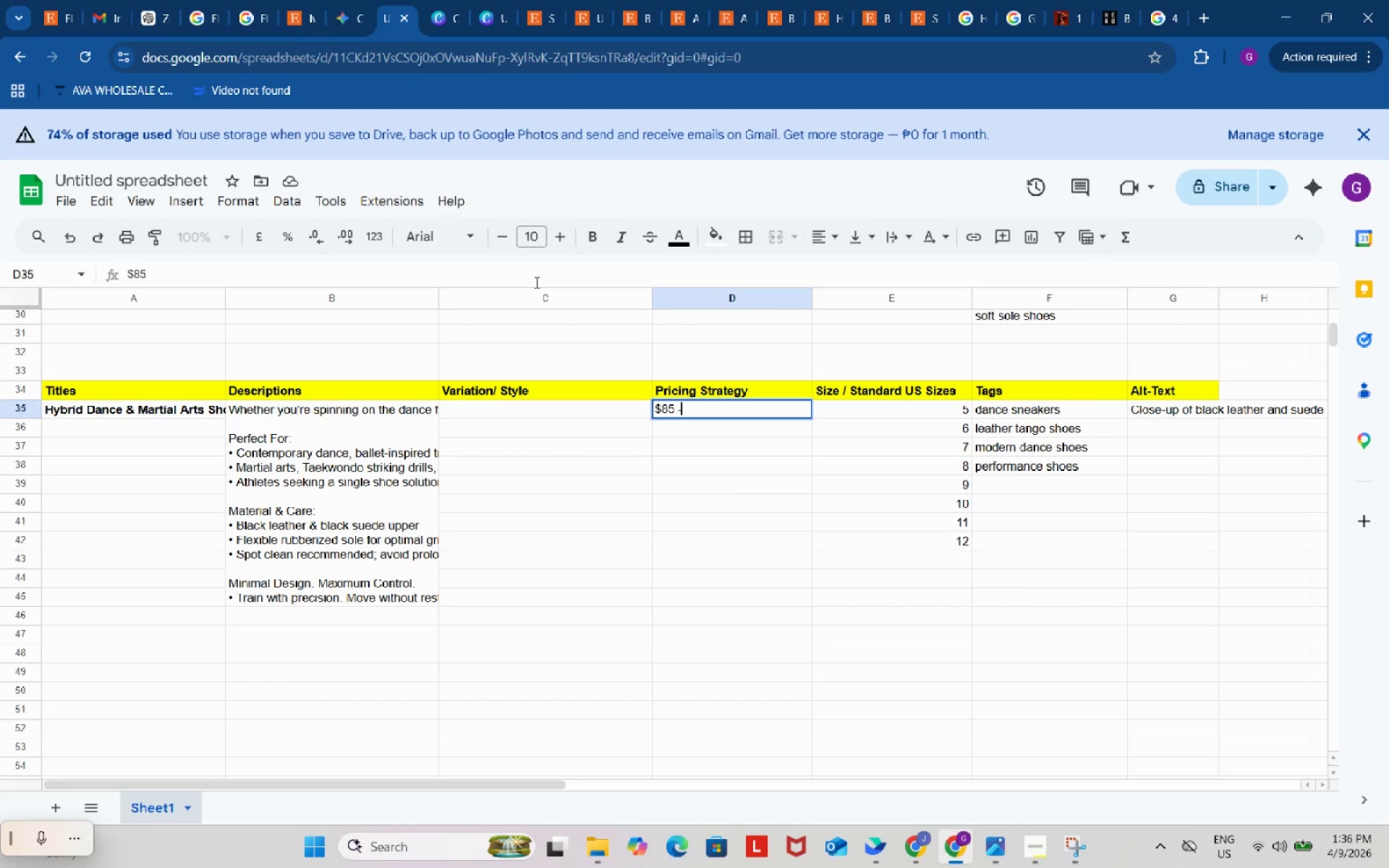 
key(NumpadSubtract)
 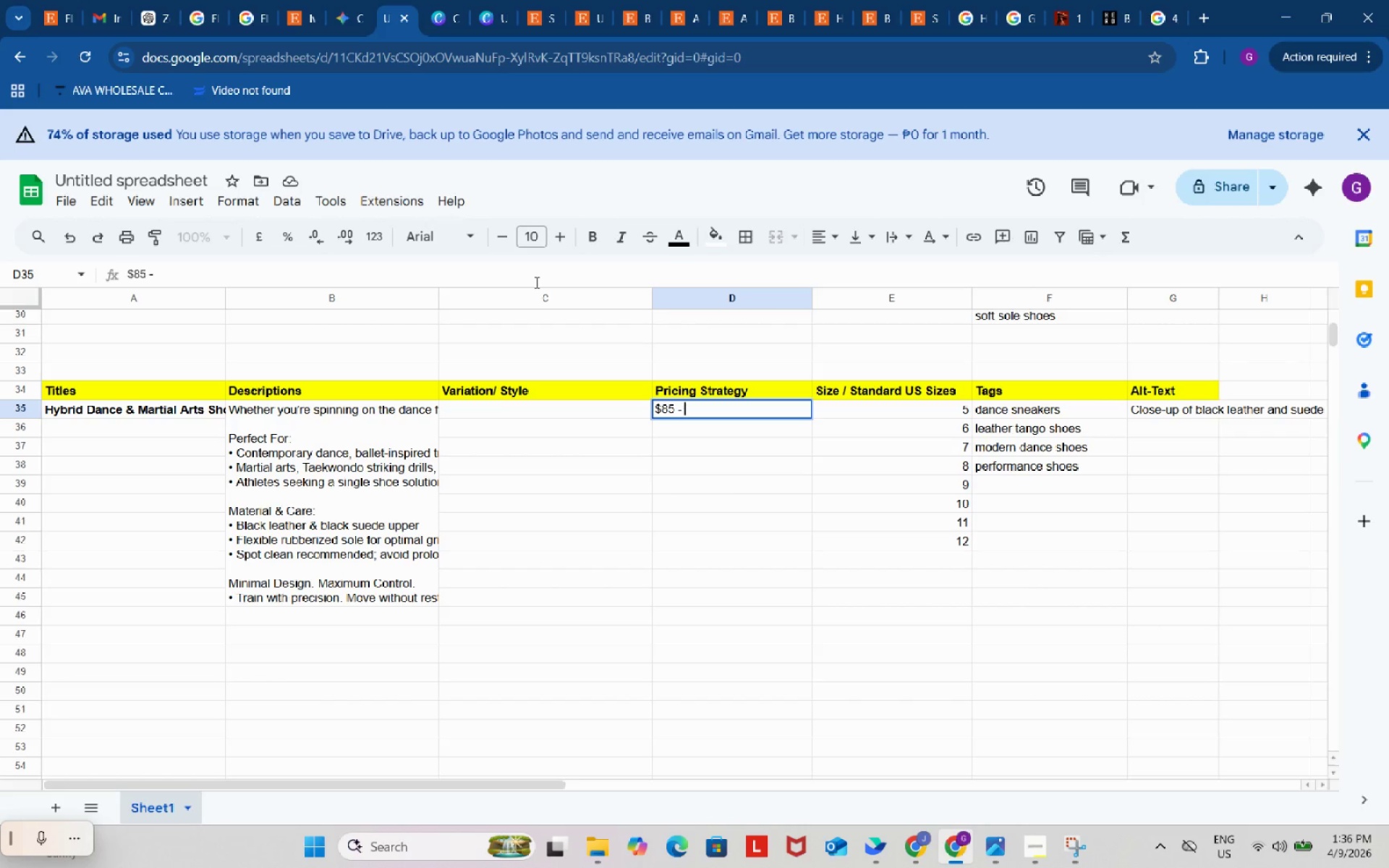 
key(Space)
 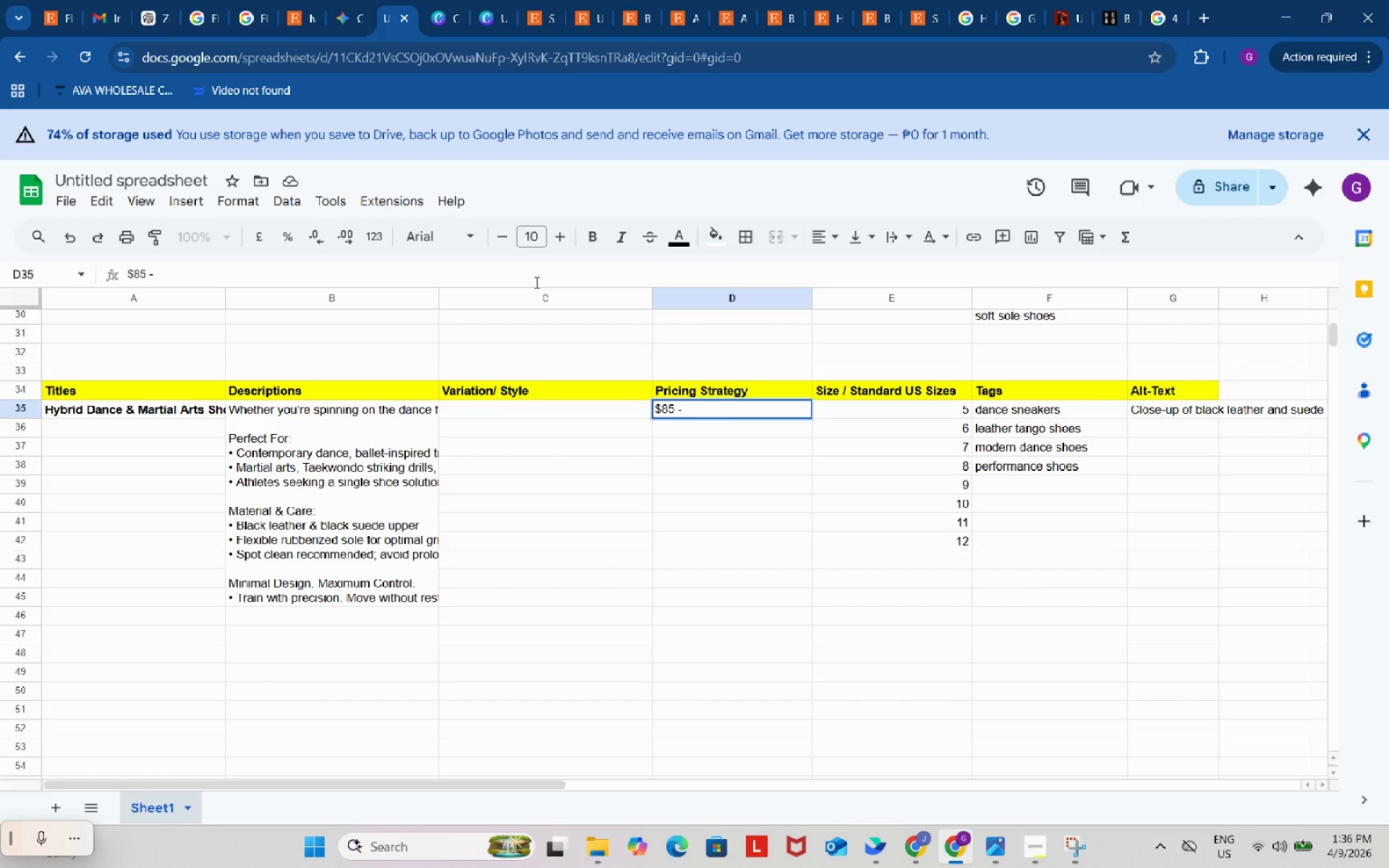 
key(Shift+4)
 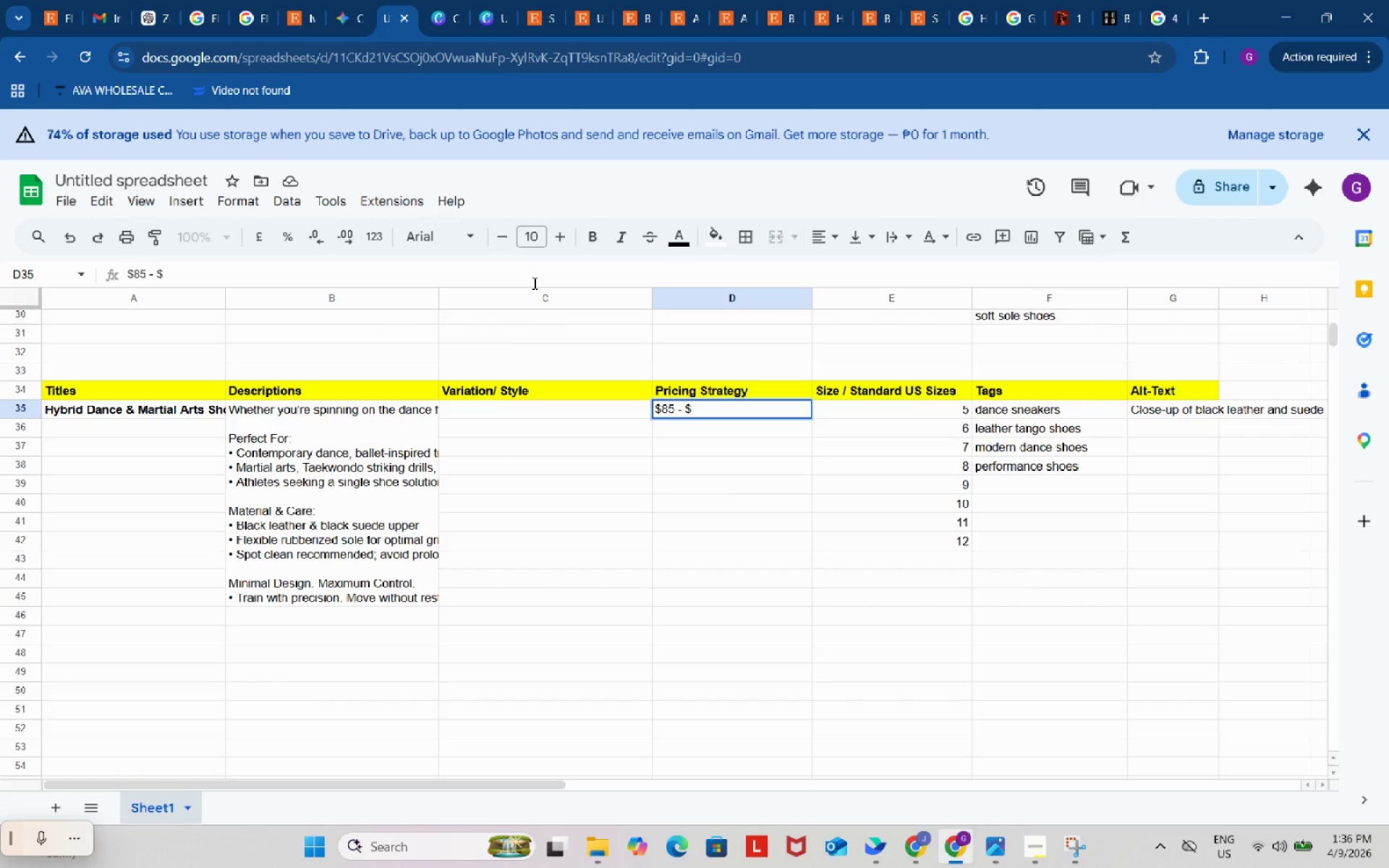 
key(Shift+Numpad1)
 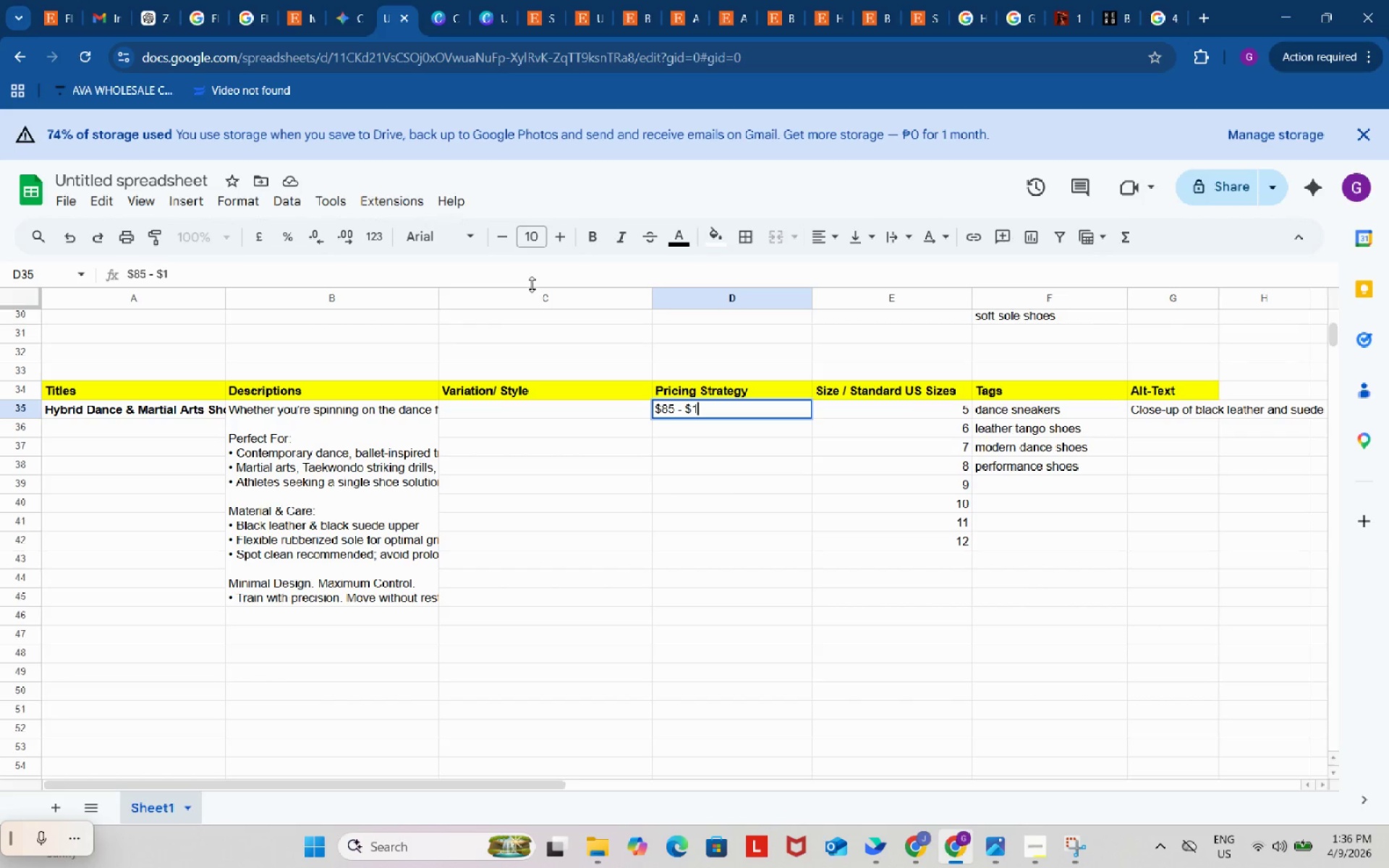 
key(Shift+Numpad2)
 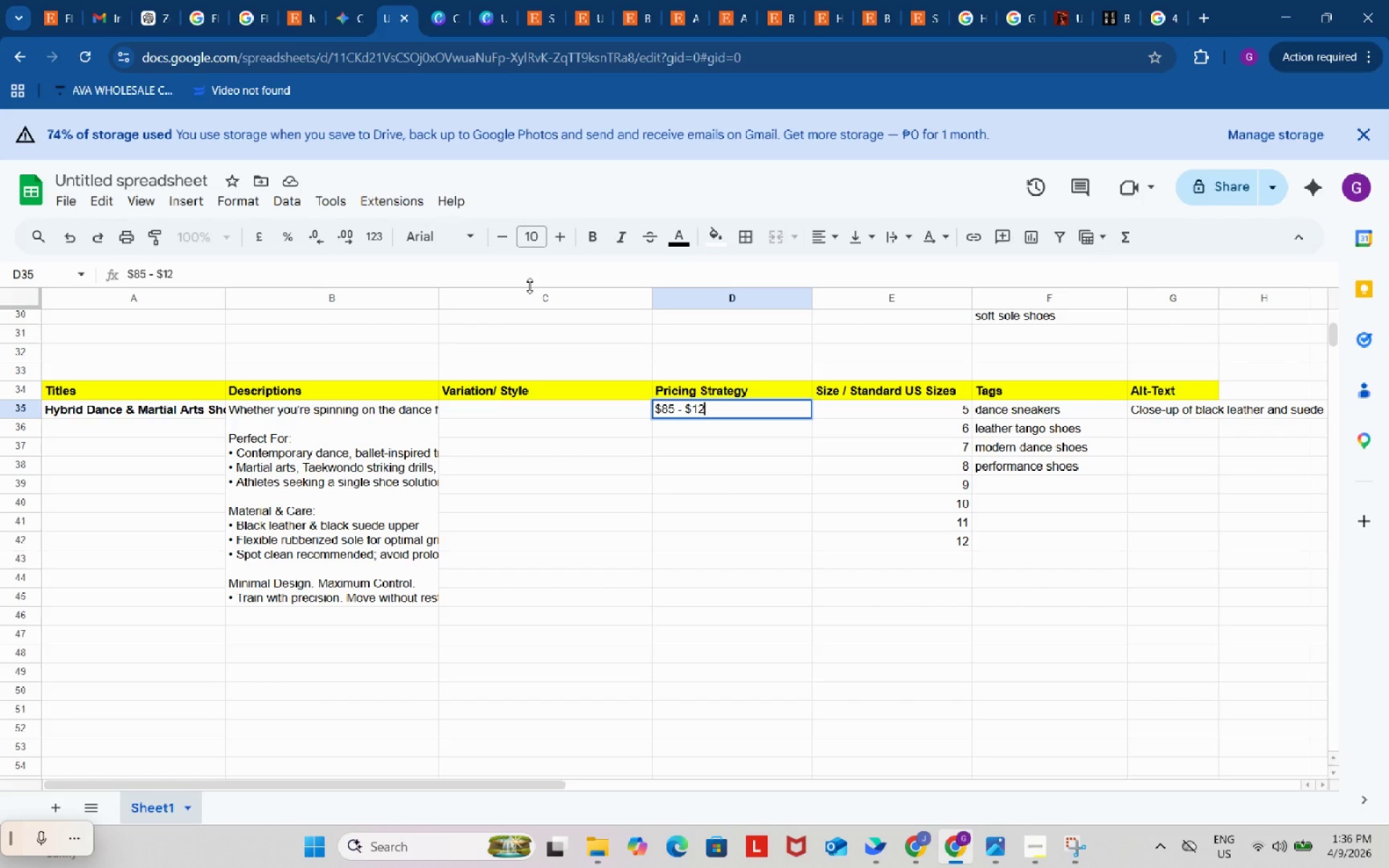 
key(Numpad0)
 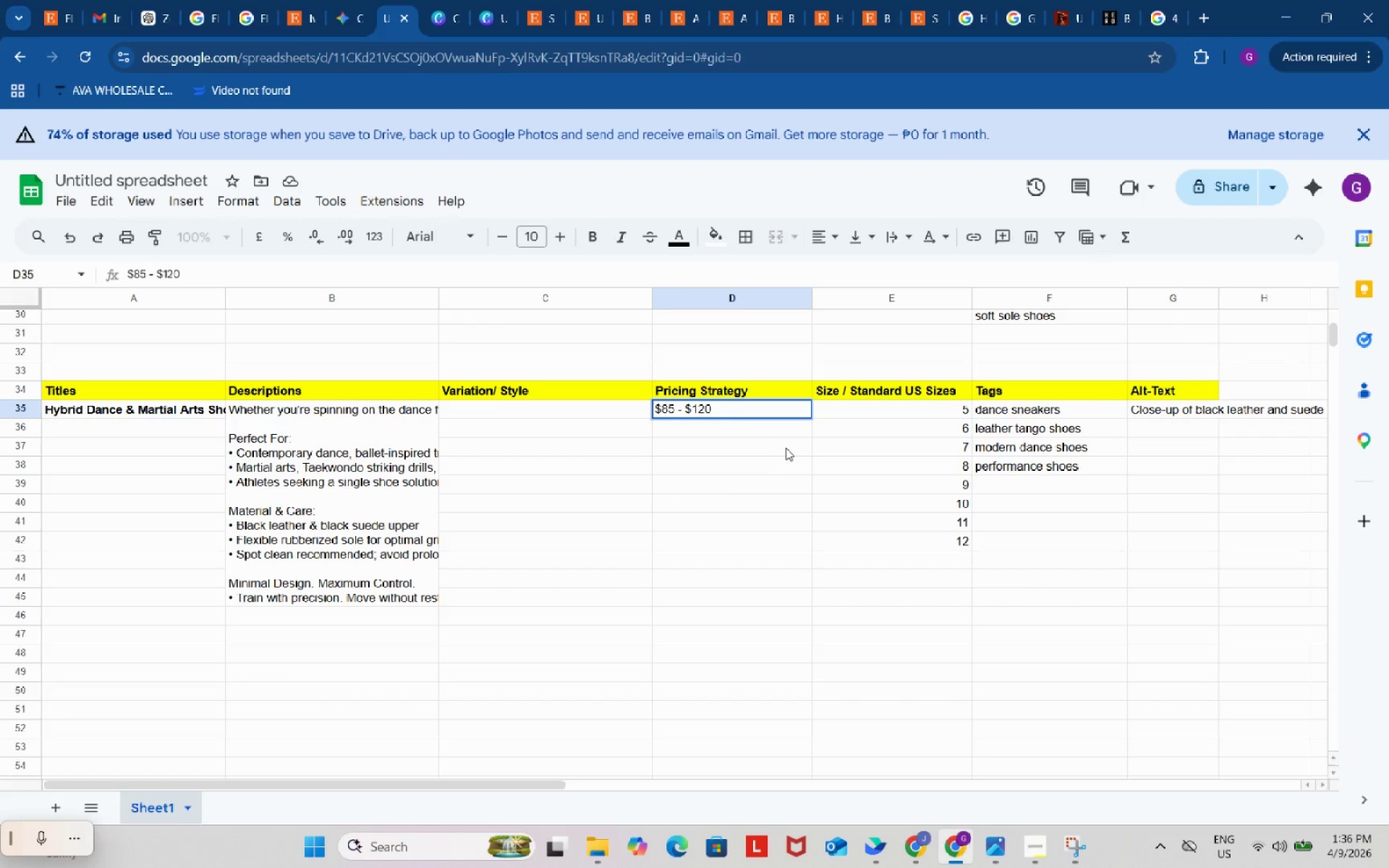 
scroll: coordinate [800, 443], scroll_direction: up, amount: 3.0
 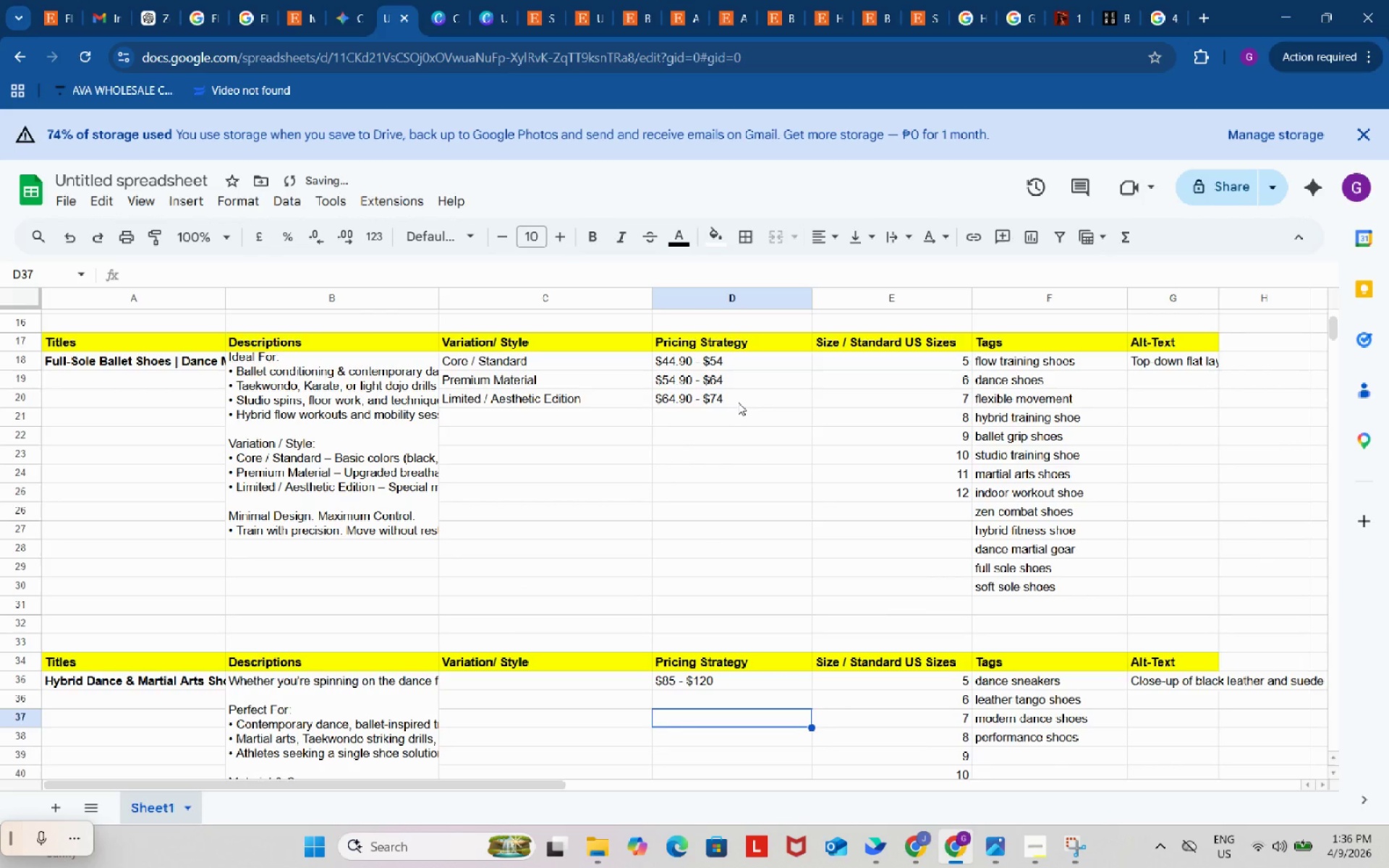 
left_click([742, 372])
 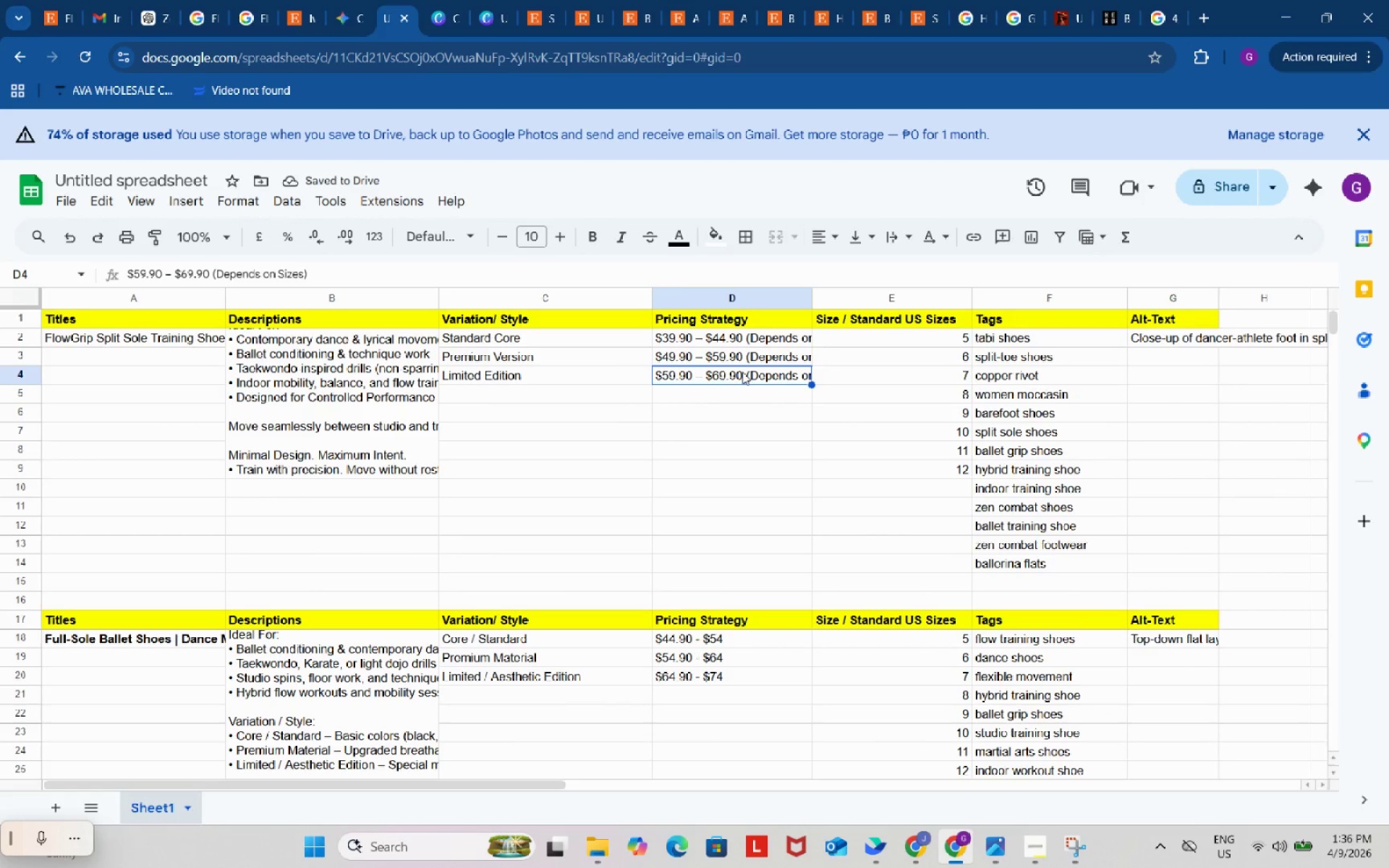 
scroll: coordinate [738, 402], scroll_direction: up, amount: 4.0
 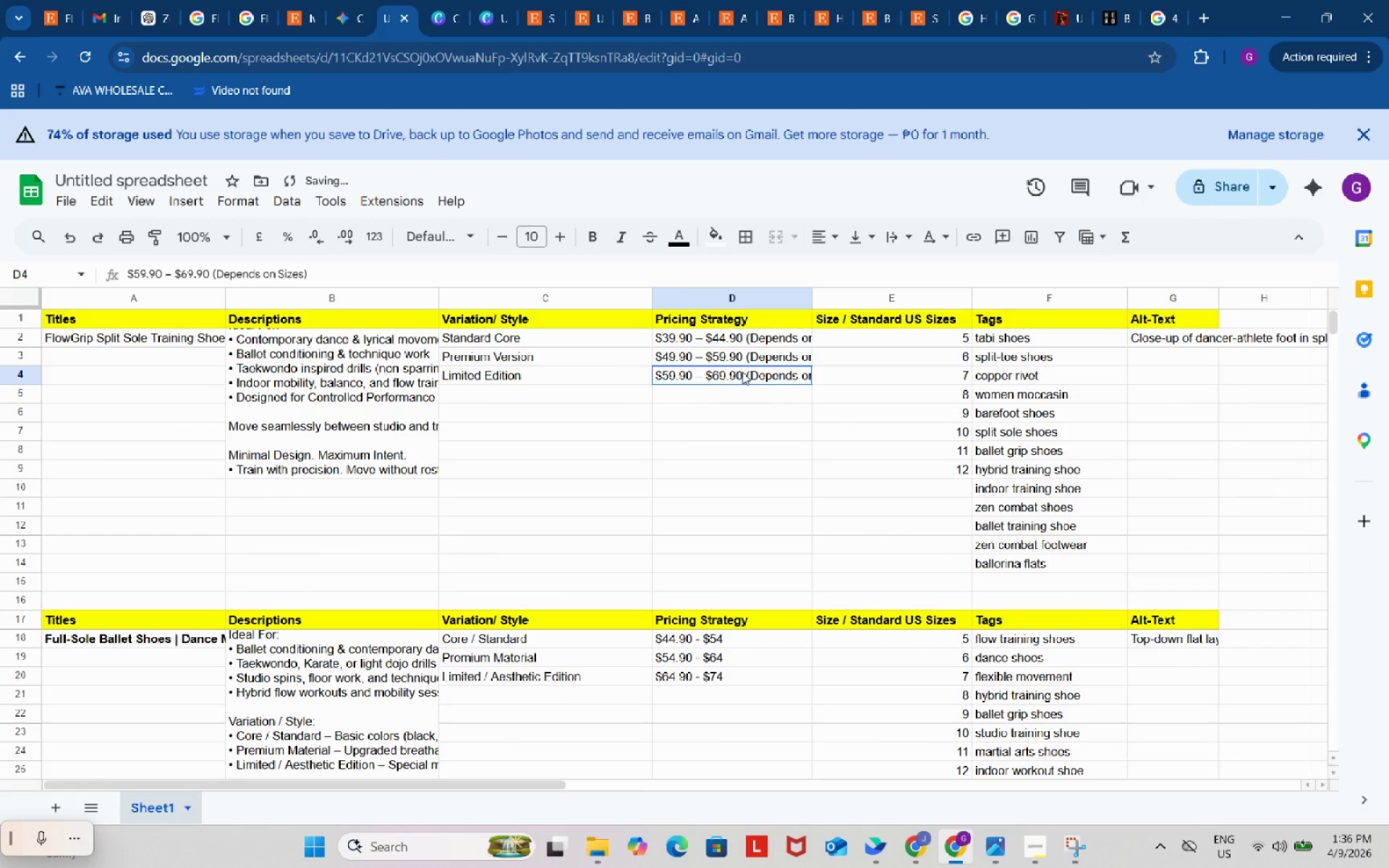 
double_click([742, 372])
 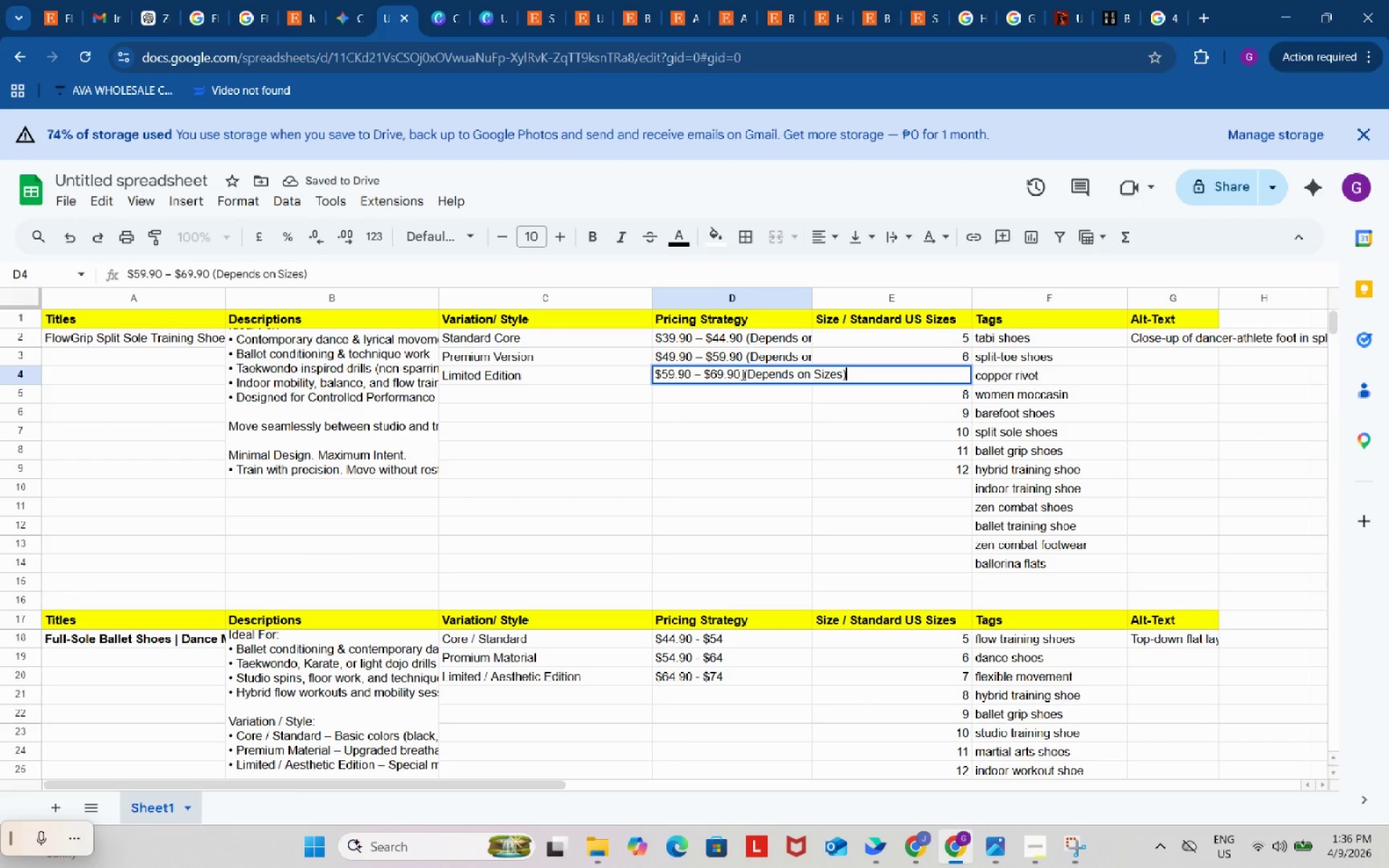 
left_click_drag(start_coordinate=[742, 374], to_coordinate=[880, 353])
 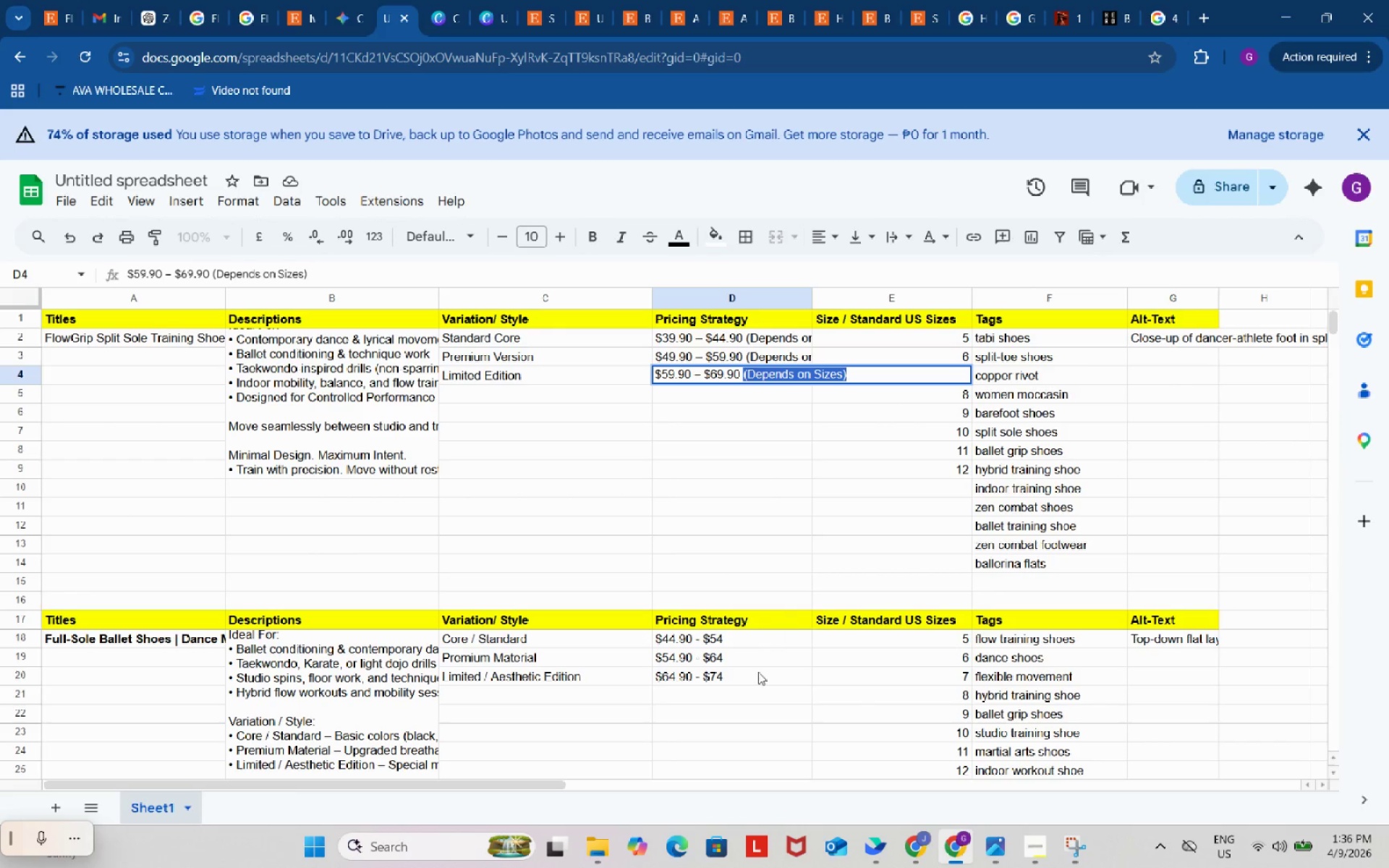 
hold_key(key=ControlLeft, duration=0.33)
 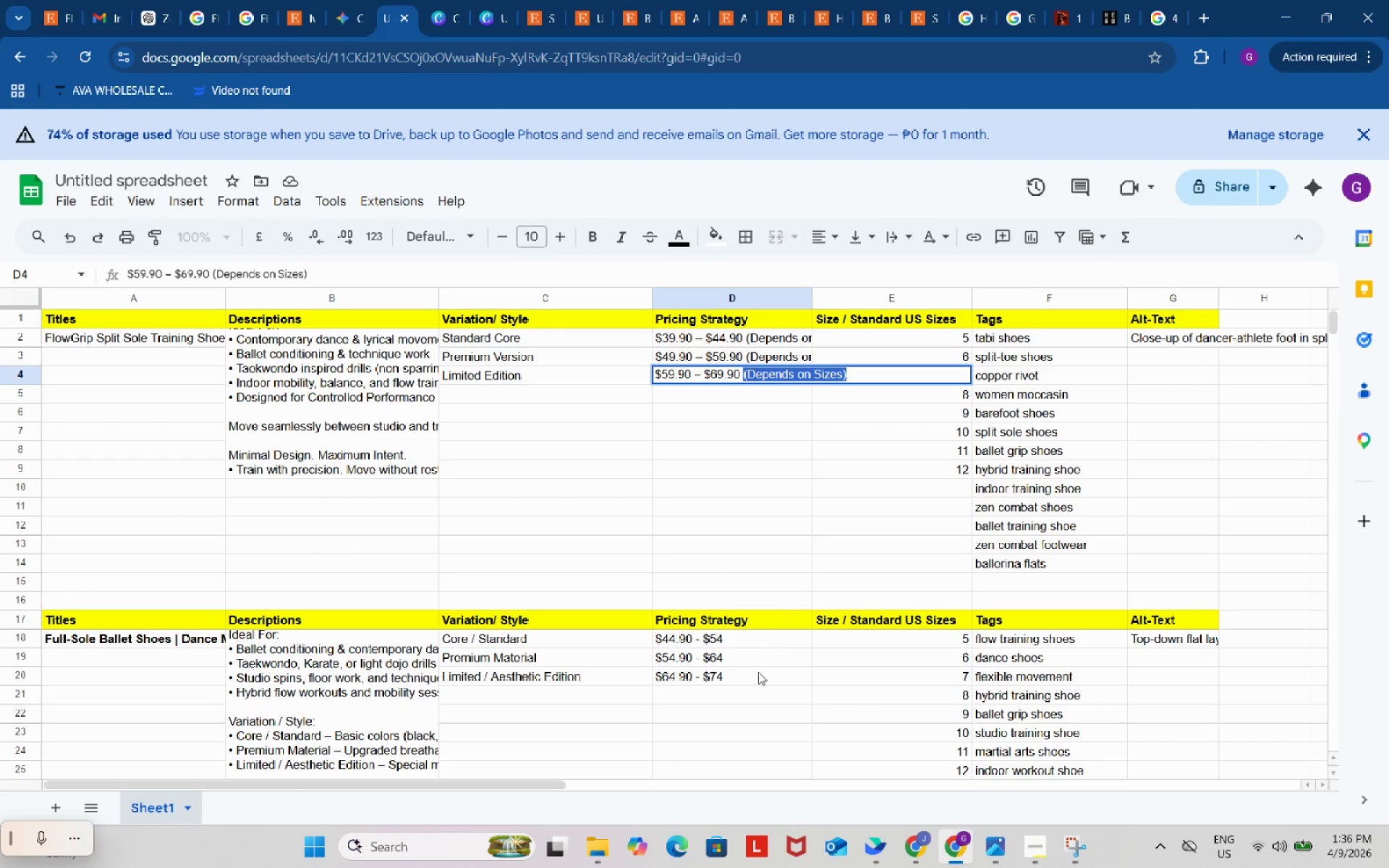 
key(C)
 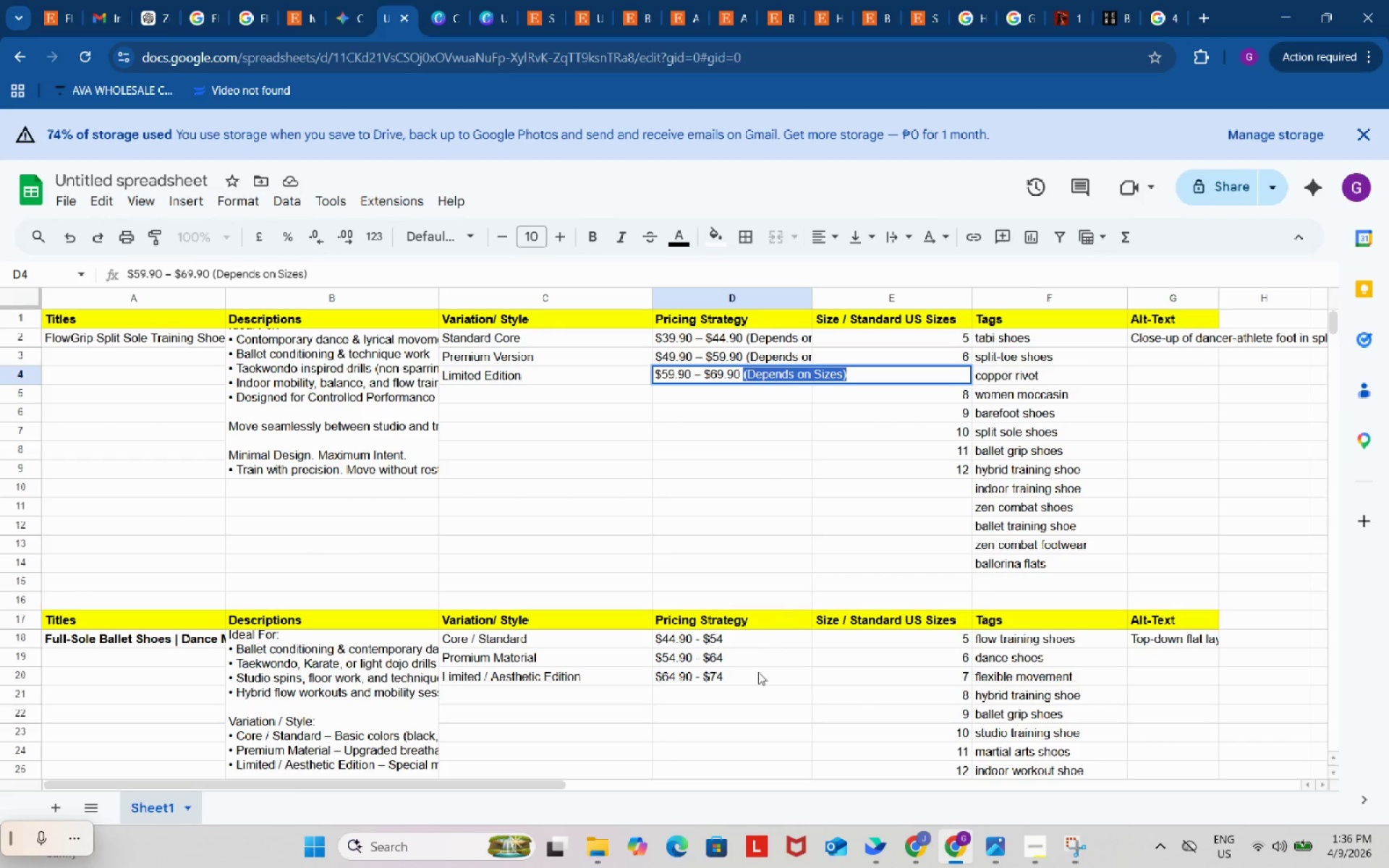 
left_click([758, 675])
 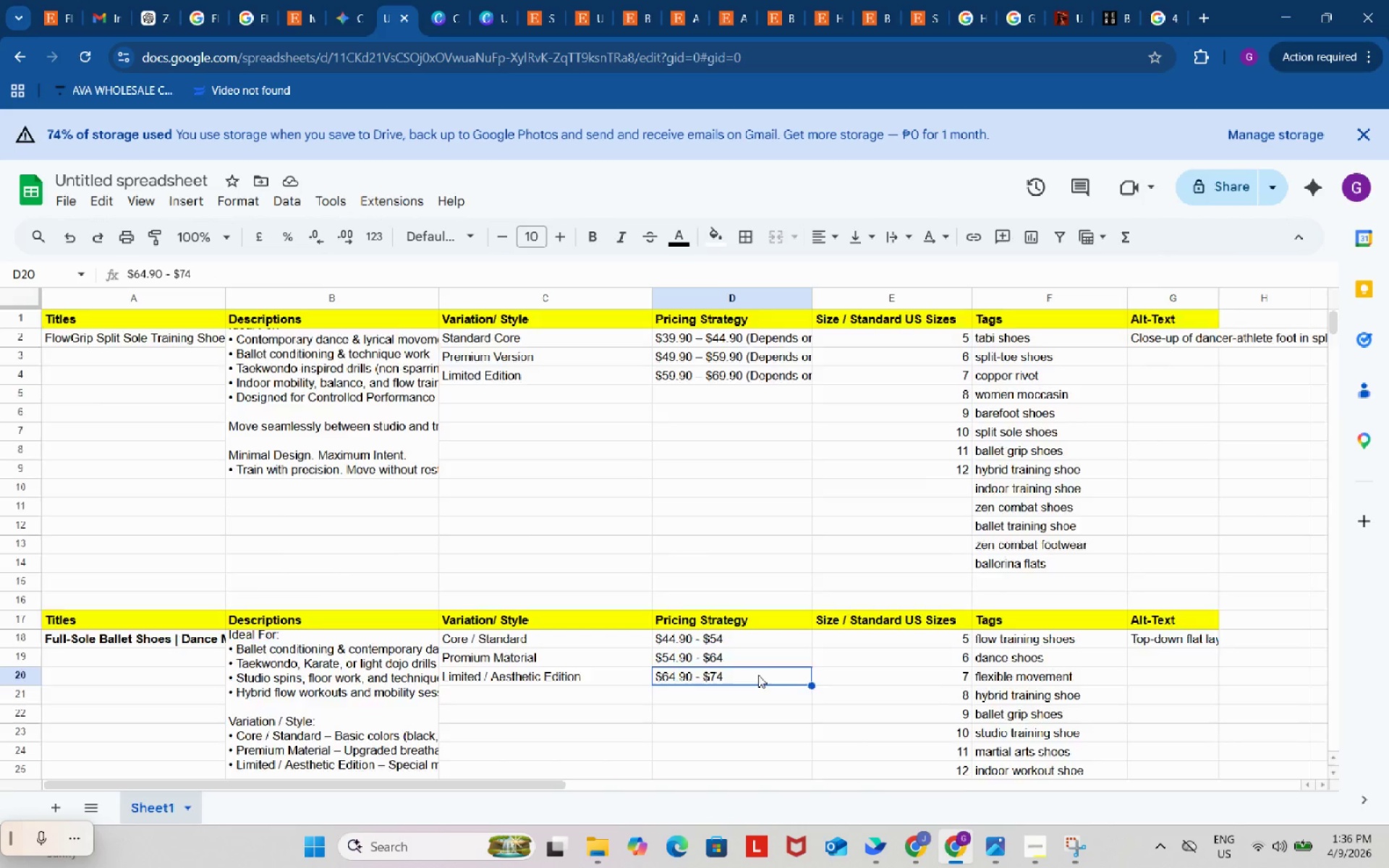 
scroll: coordinate [758, 675], scroll_direction: down, amount: 3.0
 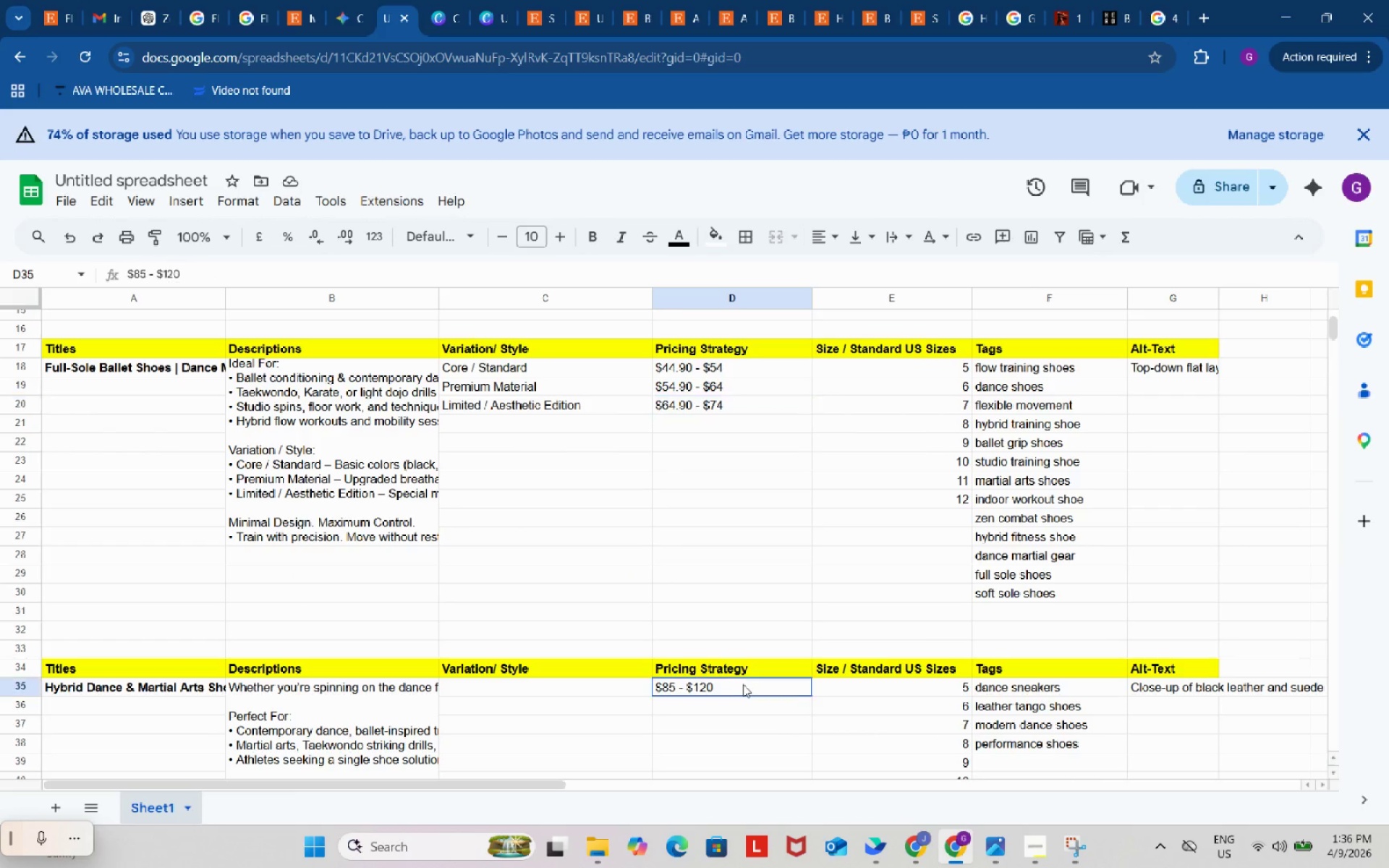 
double_click([743, 684])
 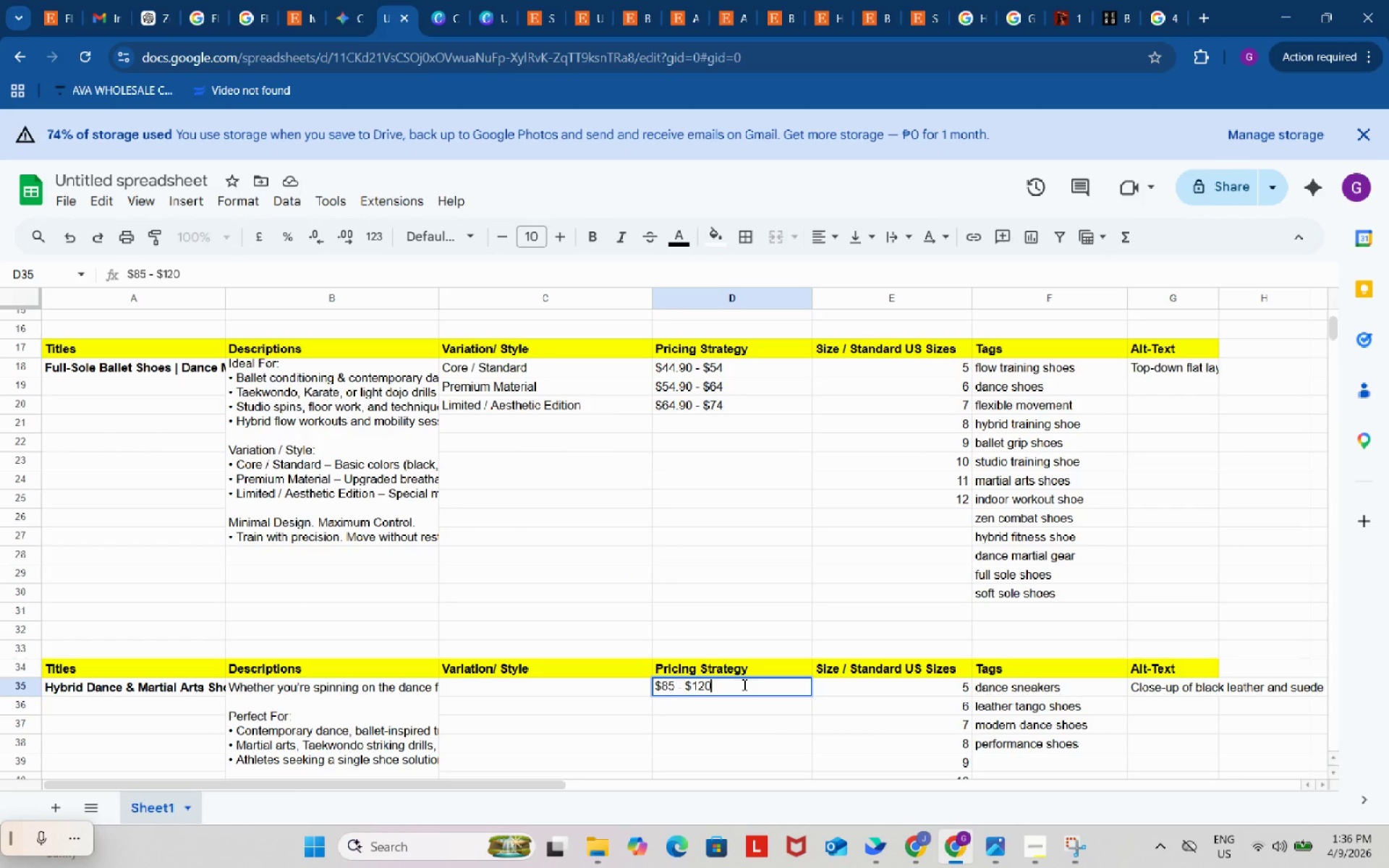 
key(Space)
 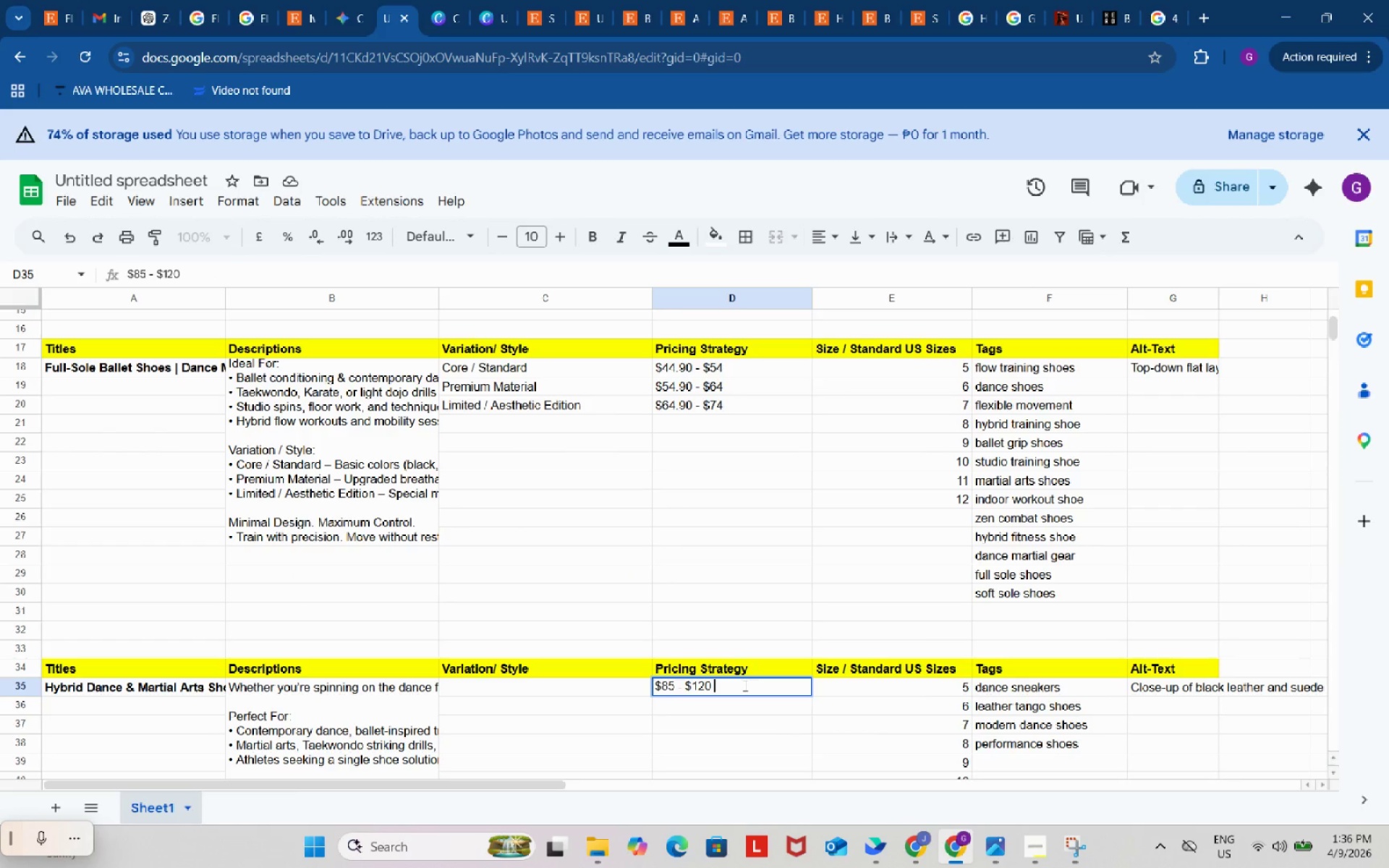 
key(Control+ControlLeft)
 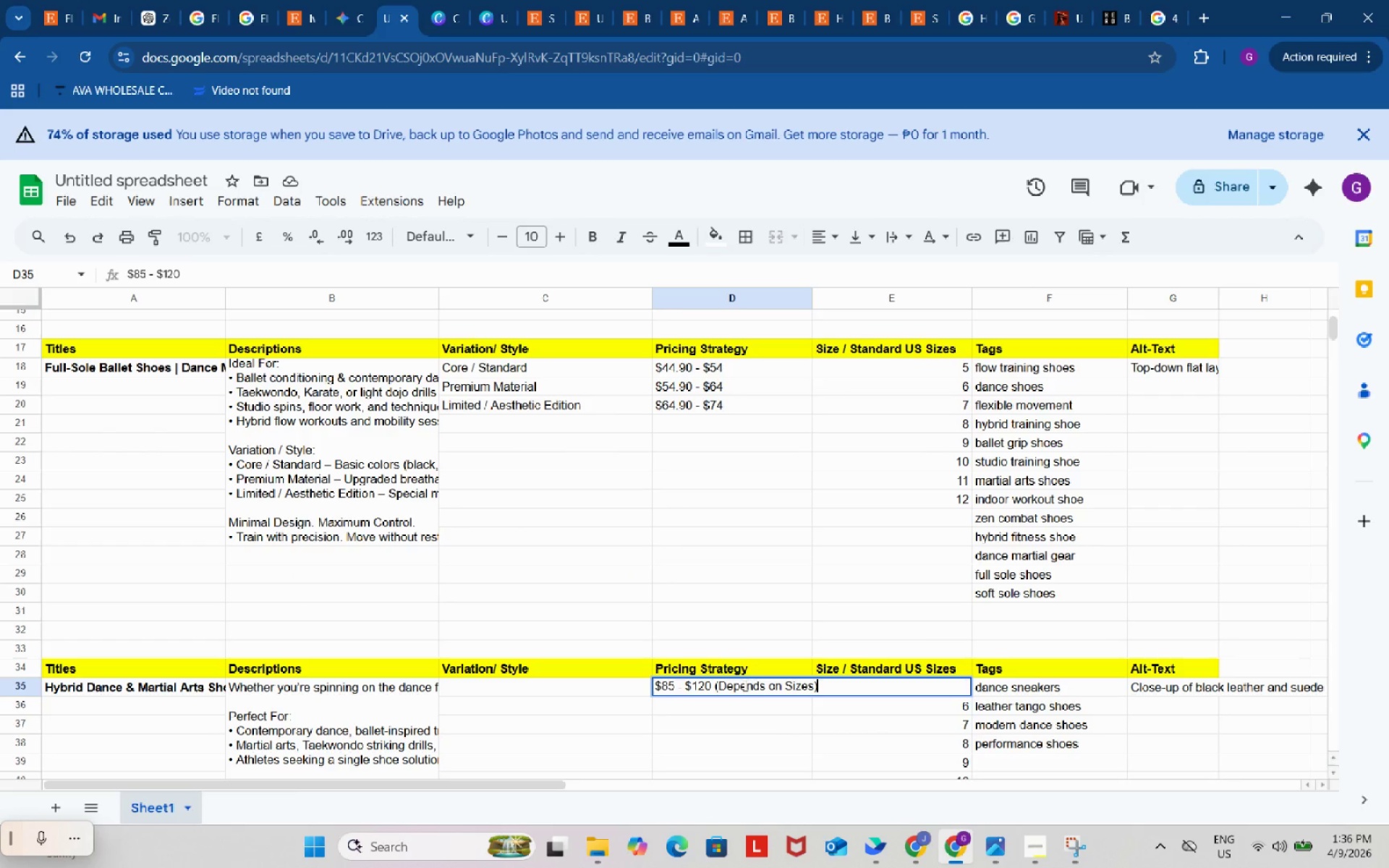 
key(Control+V)
 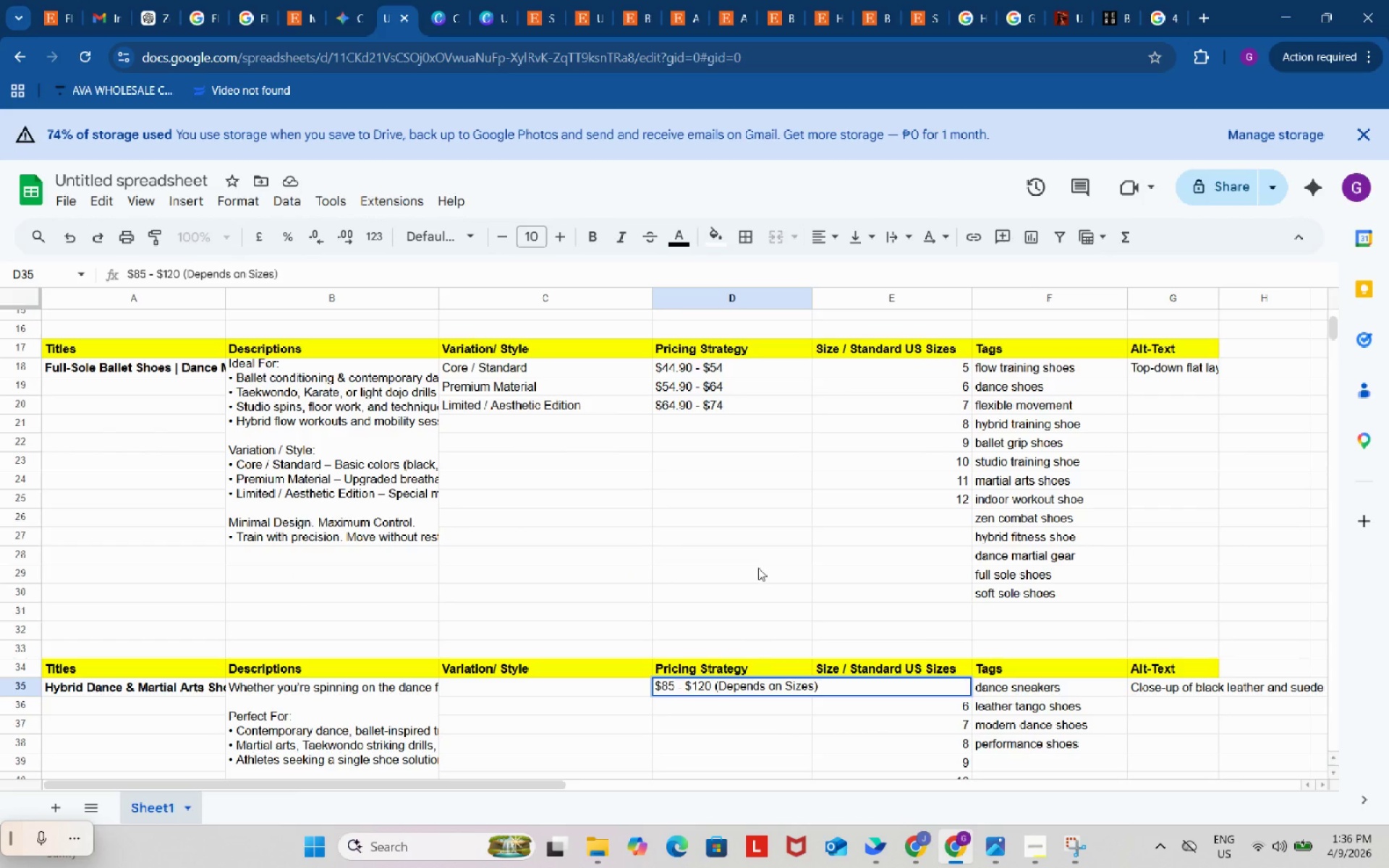 
left_click([758, 566])
 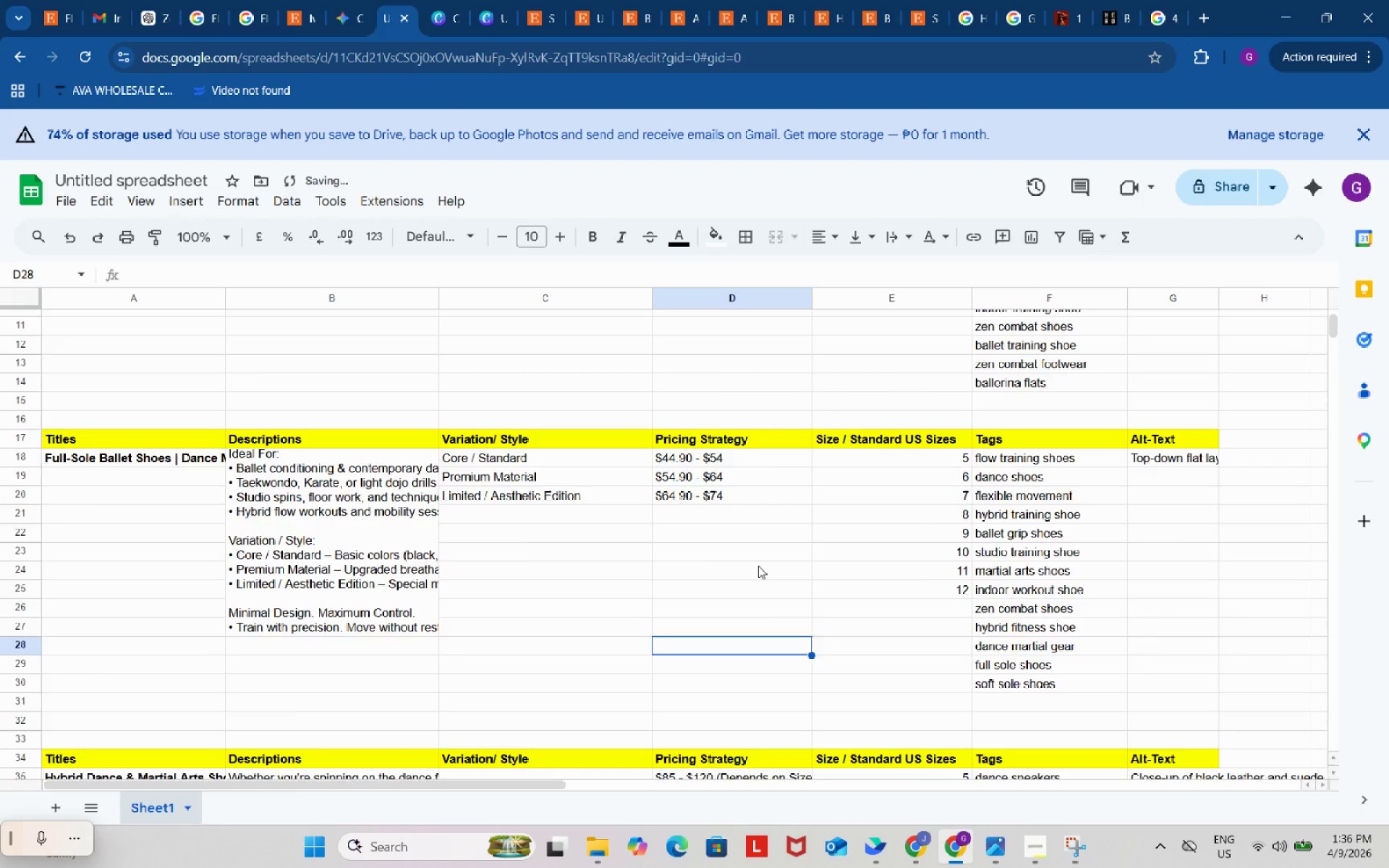 
scroll: coordinate [758, 566], scroll_direction: up, amount: 5.0
 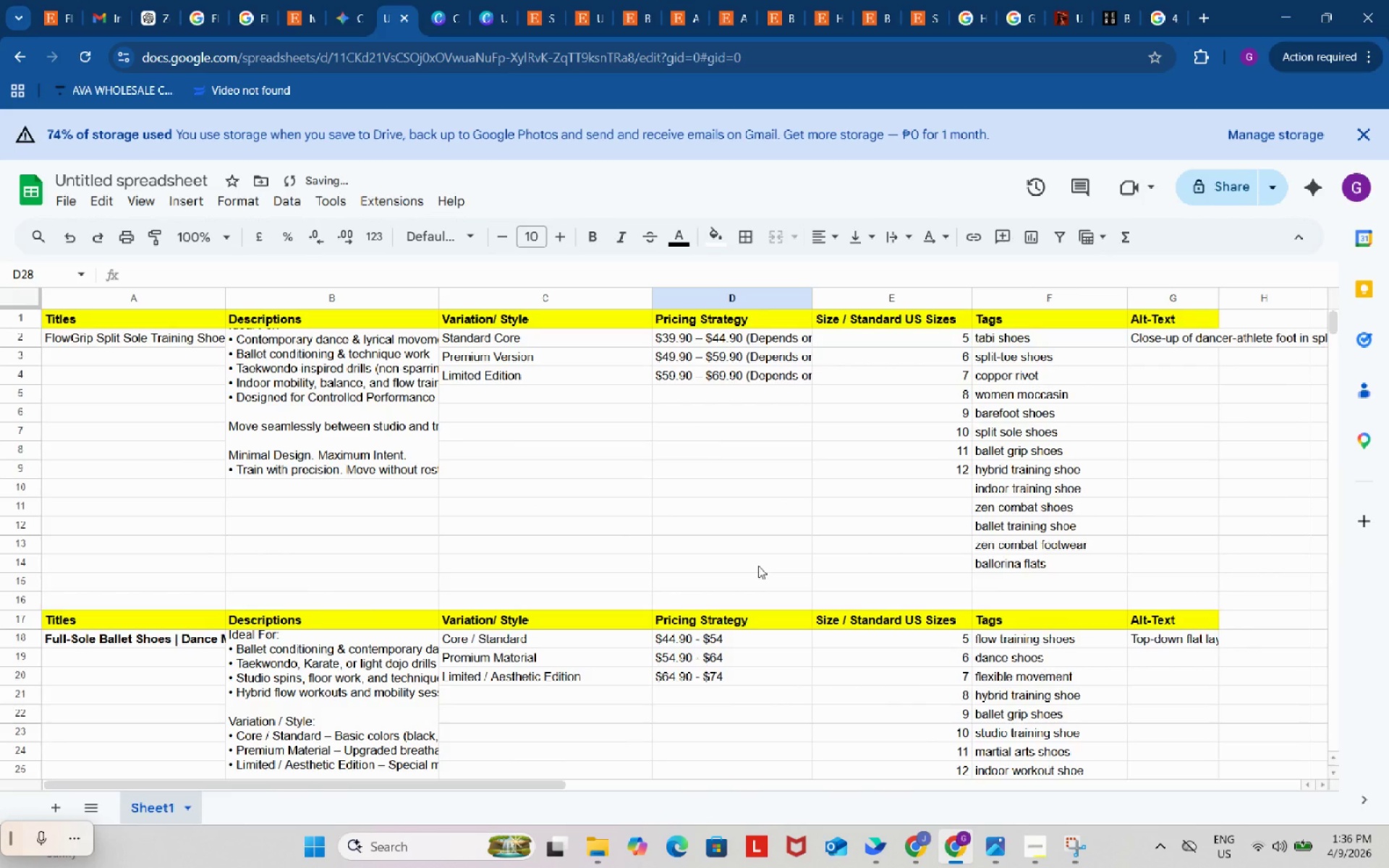 
scroll: coordinate [758, 566], scroll_direction: down, amount: 3.0
 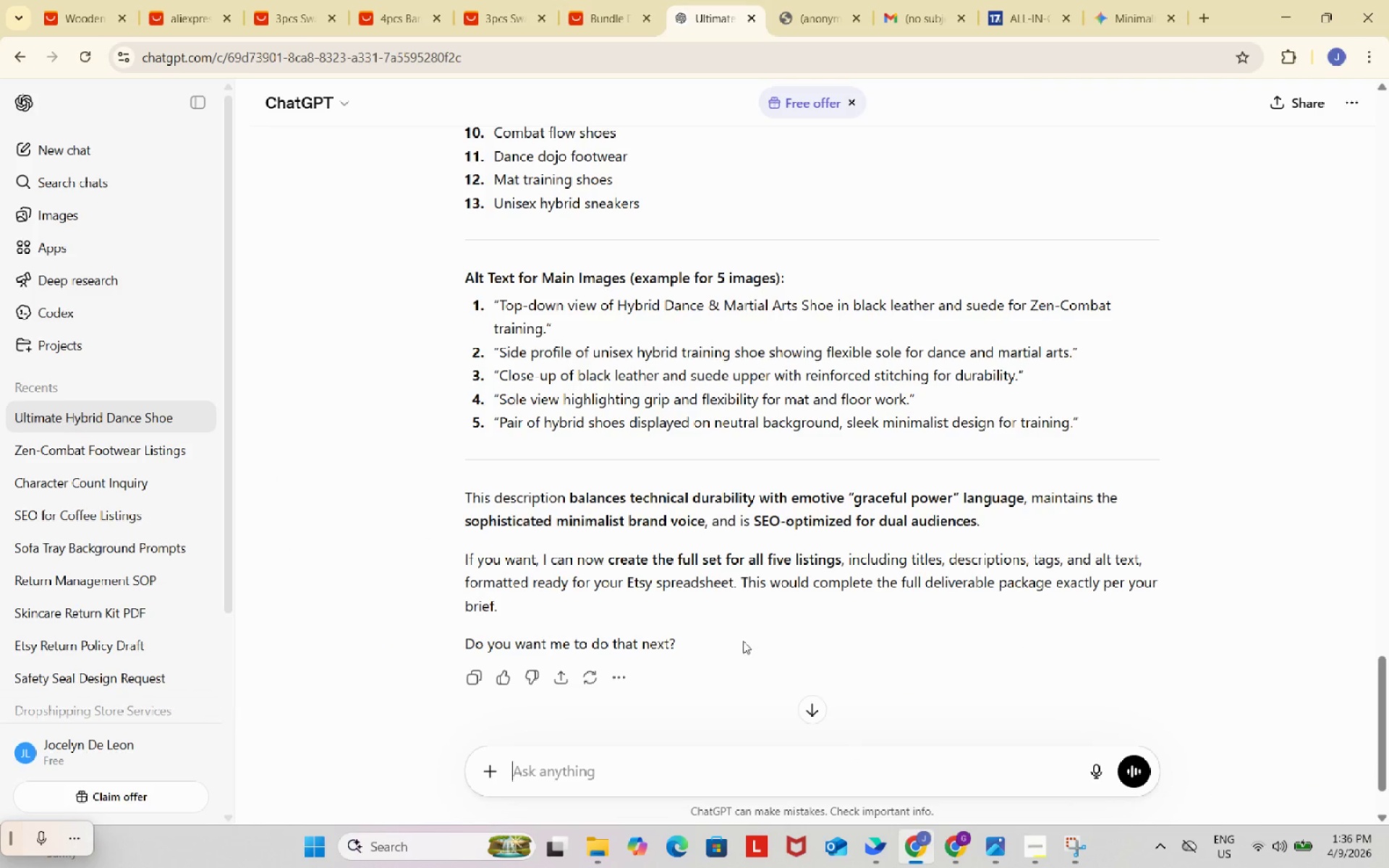 
scroll: coordinate [582, 339], scroll_direction: up, amount: 4.0
 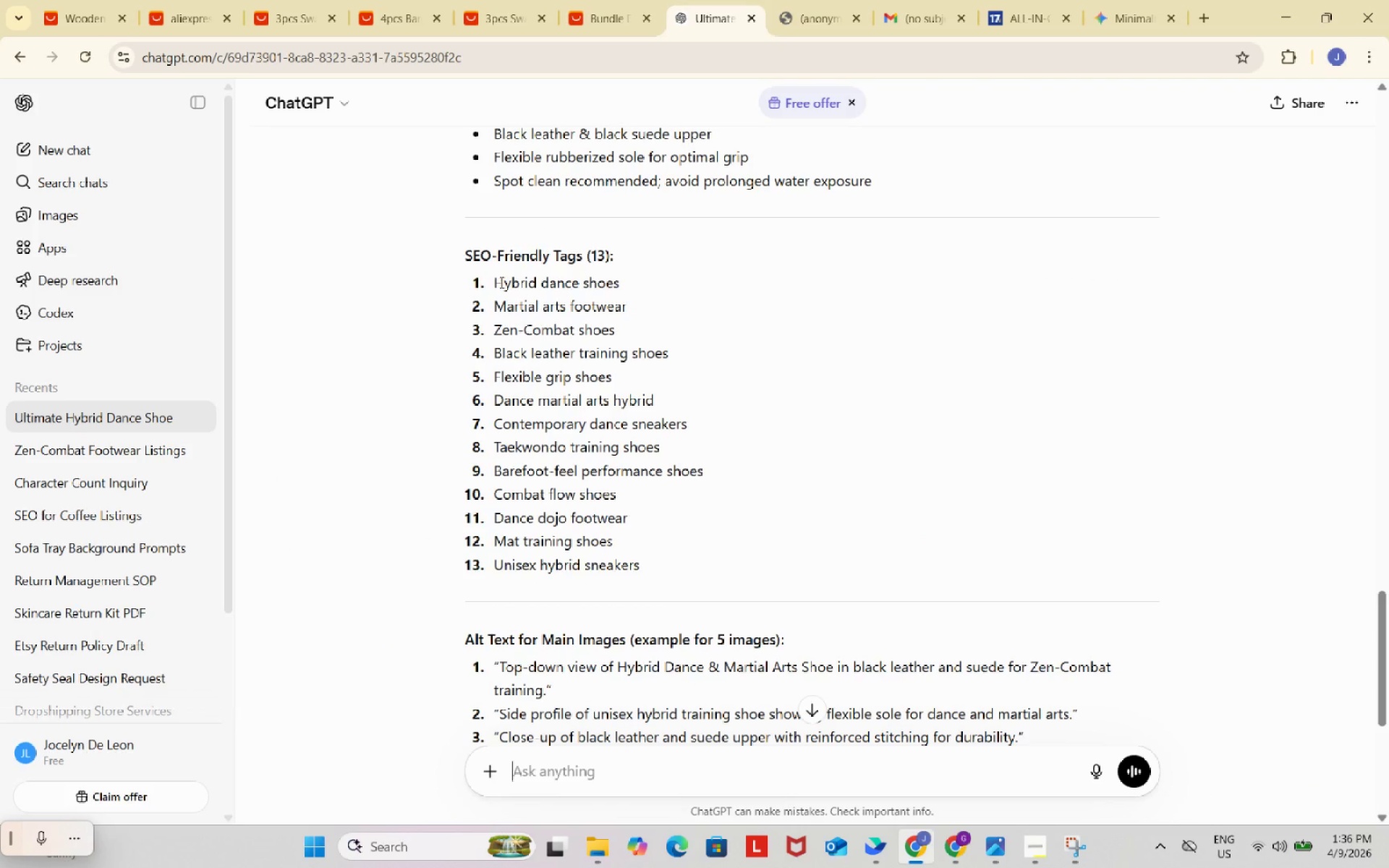 
left_click_drag(start_coordinate=[498, 282], to_coordinate=[655, 571])
 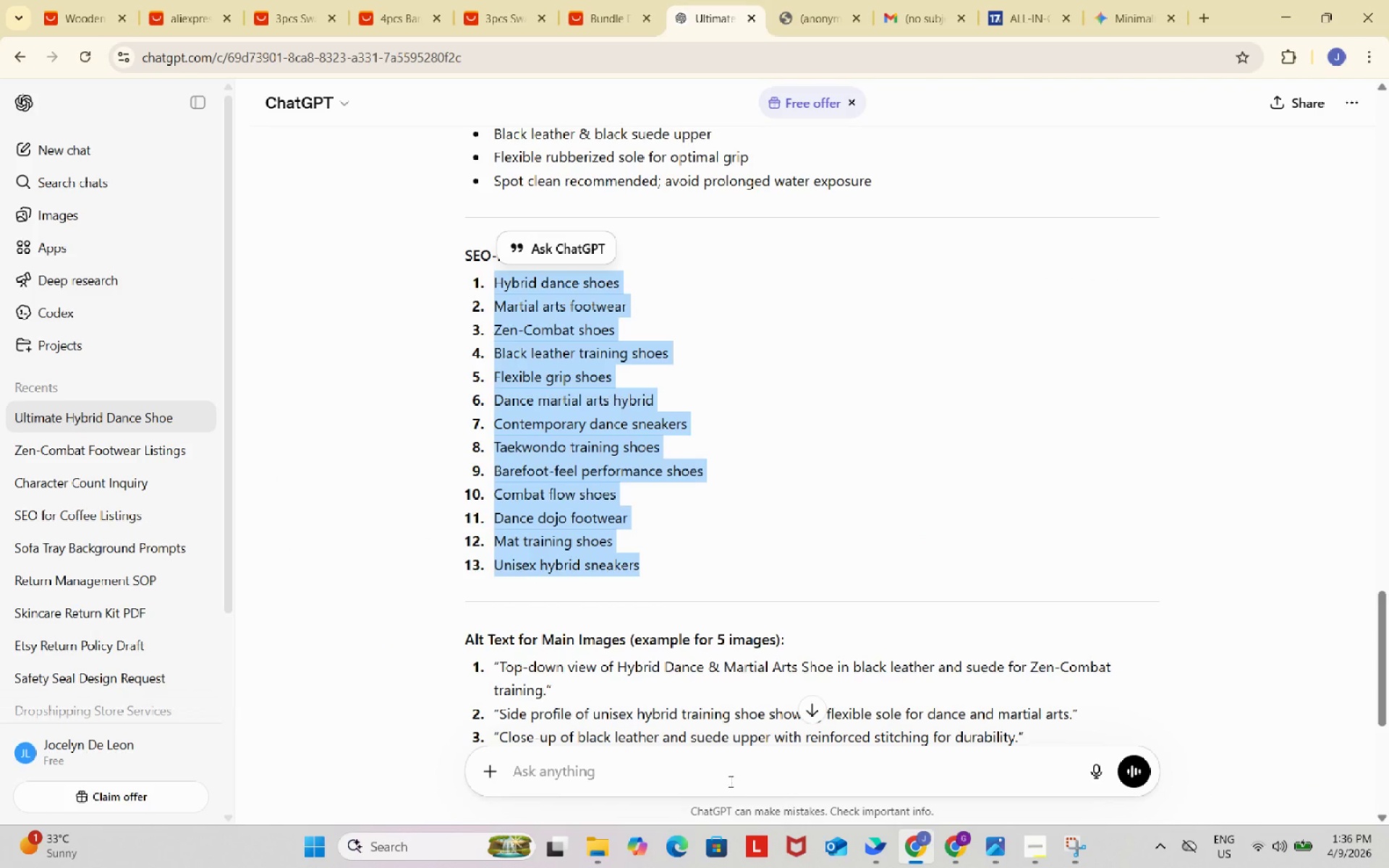 
hold_key(key=ControlLeft, duration=0.52)
 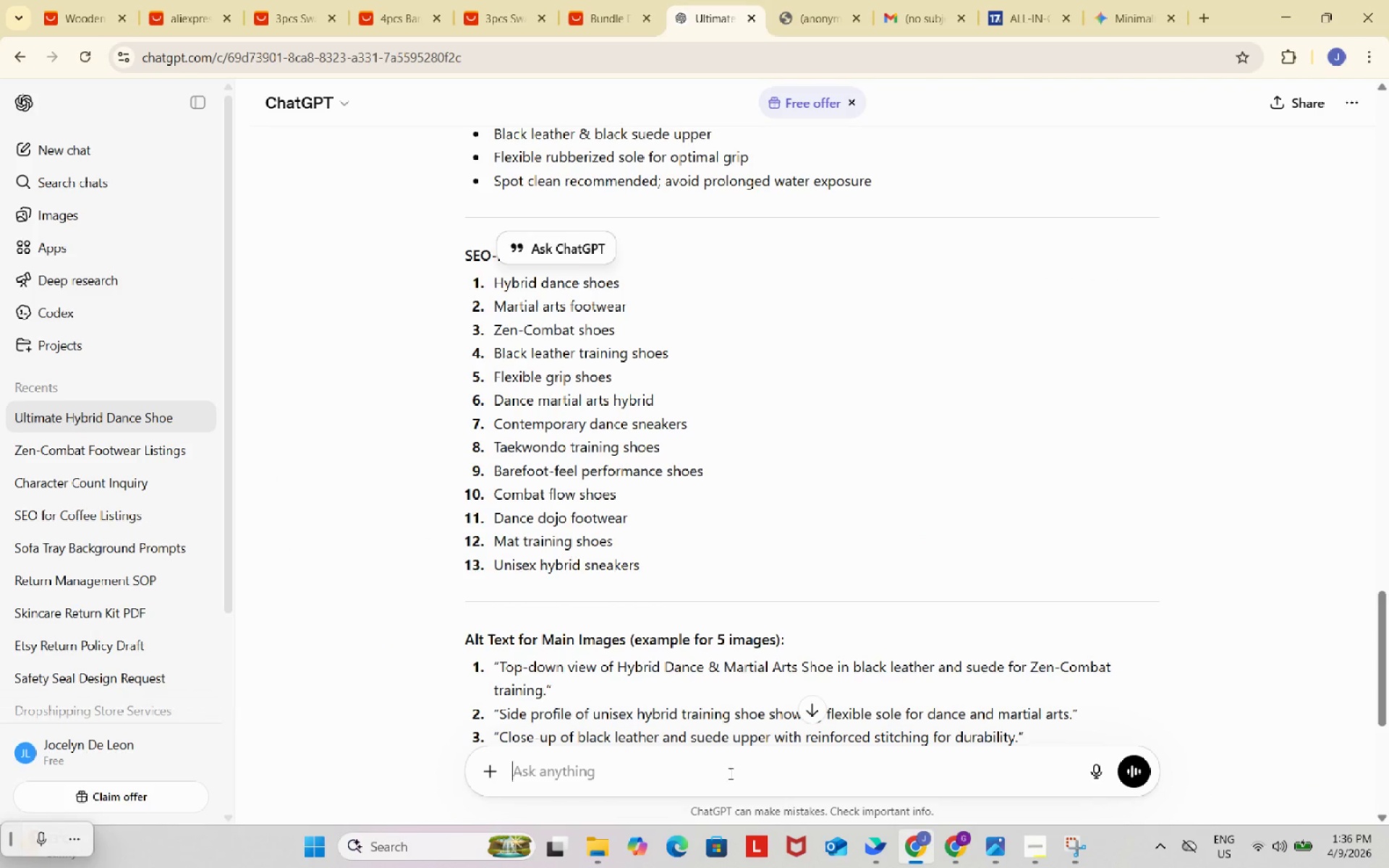 
hold_key(key=C, duration=0.34)
 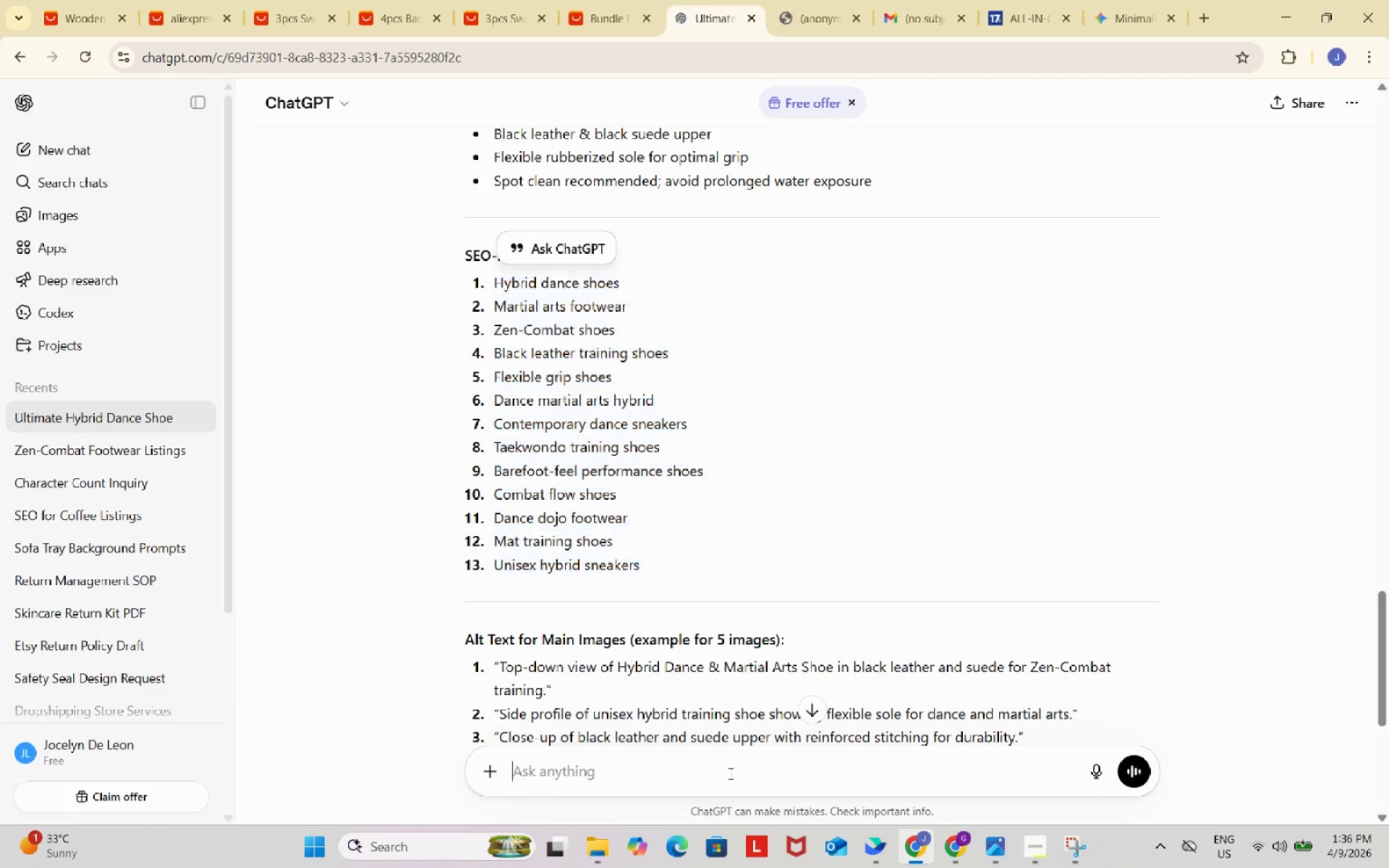 
left_click([729, 773])
 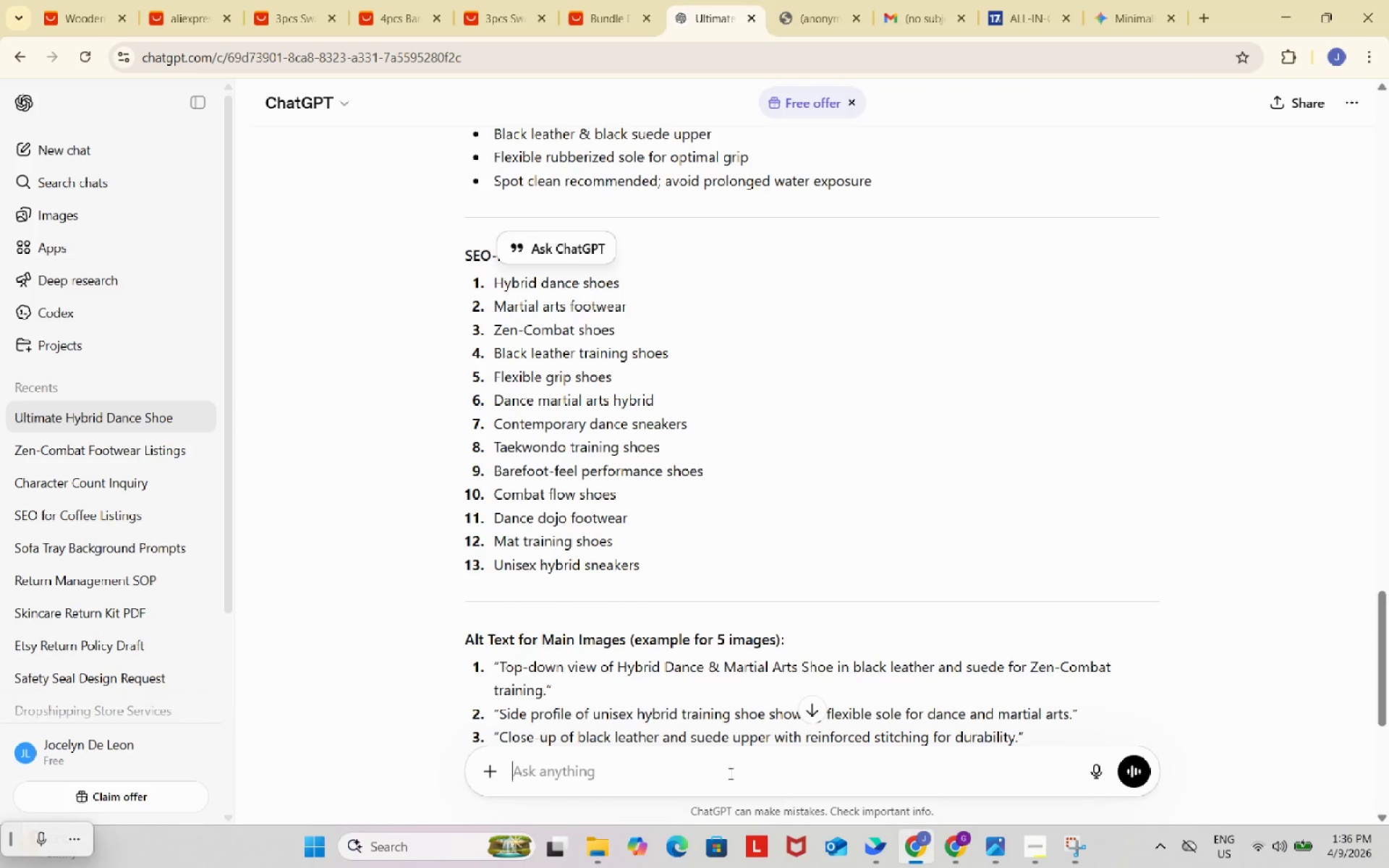 
key(Control+ControlLeft)
 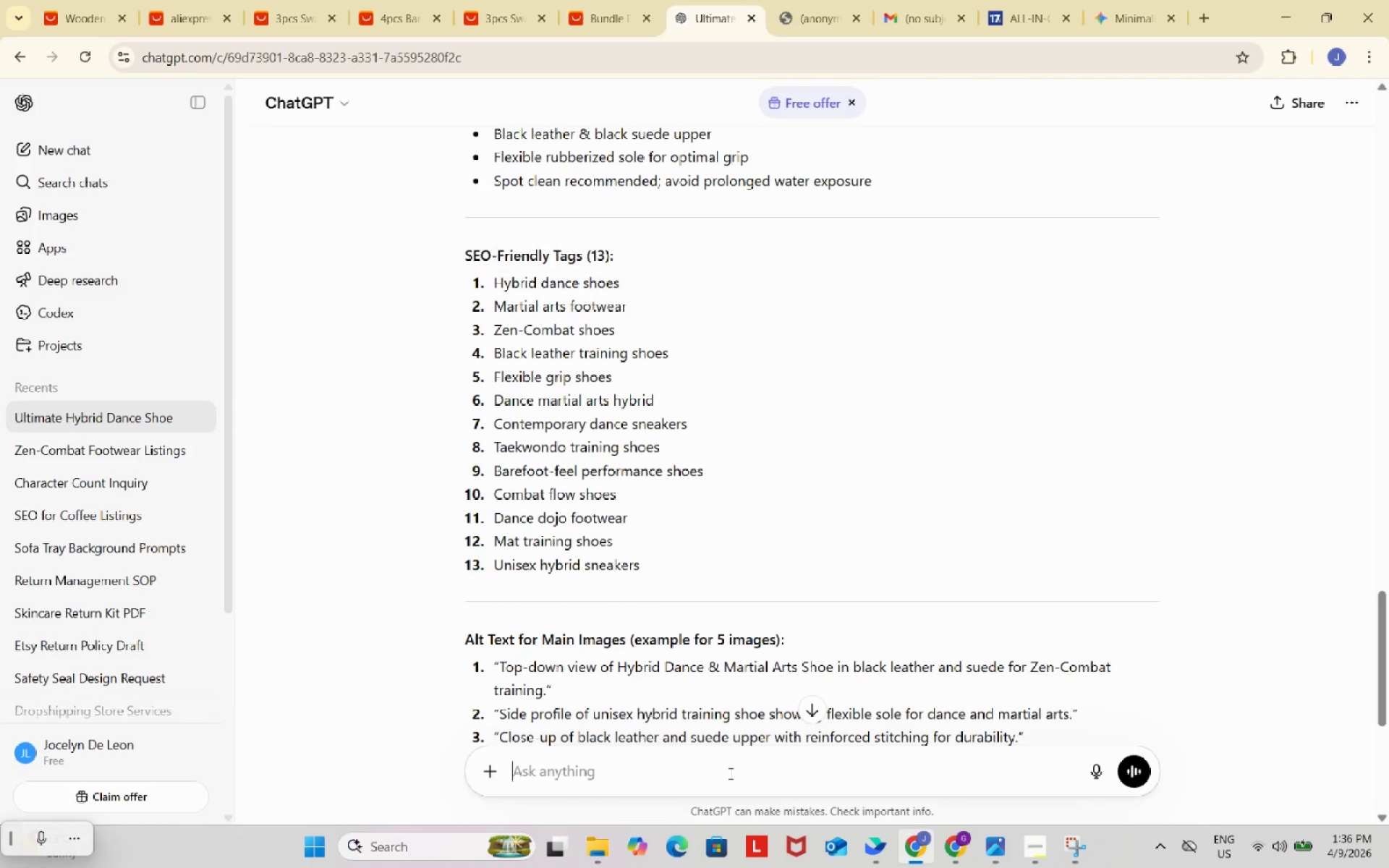 
key(Control+V)
 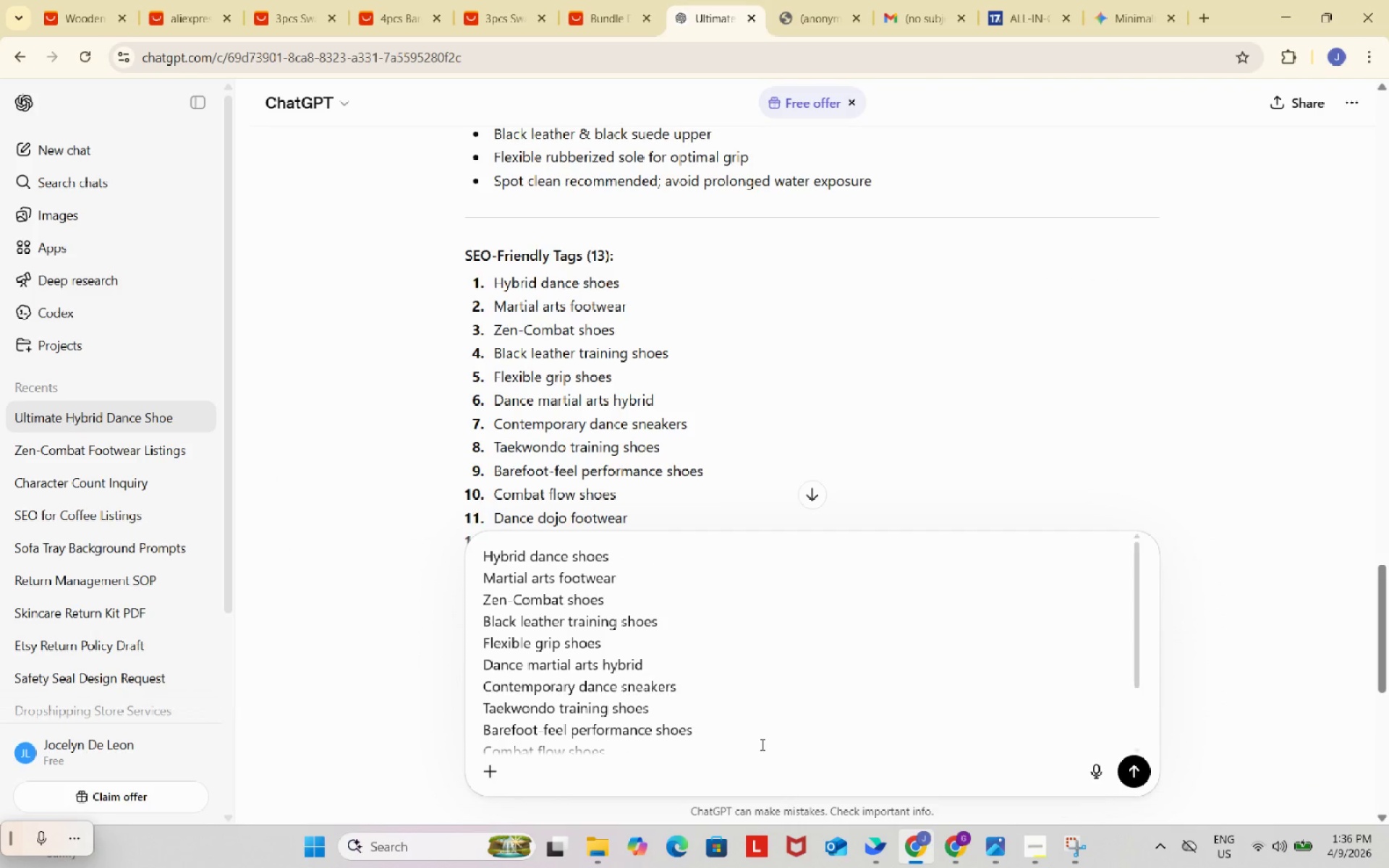 
scroll: coordinate [763, 739], scroll_direction: down, amount: 7.0
 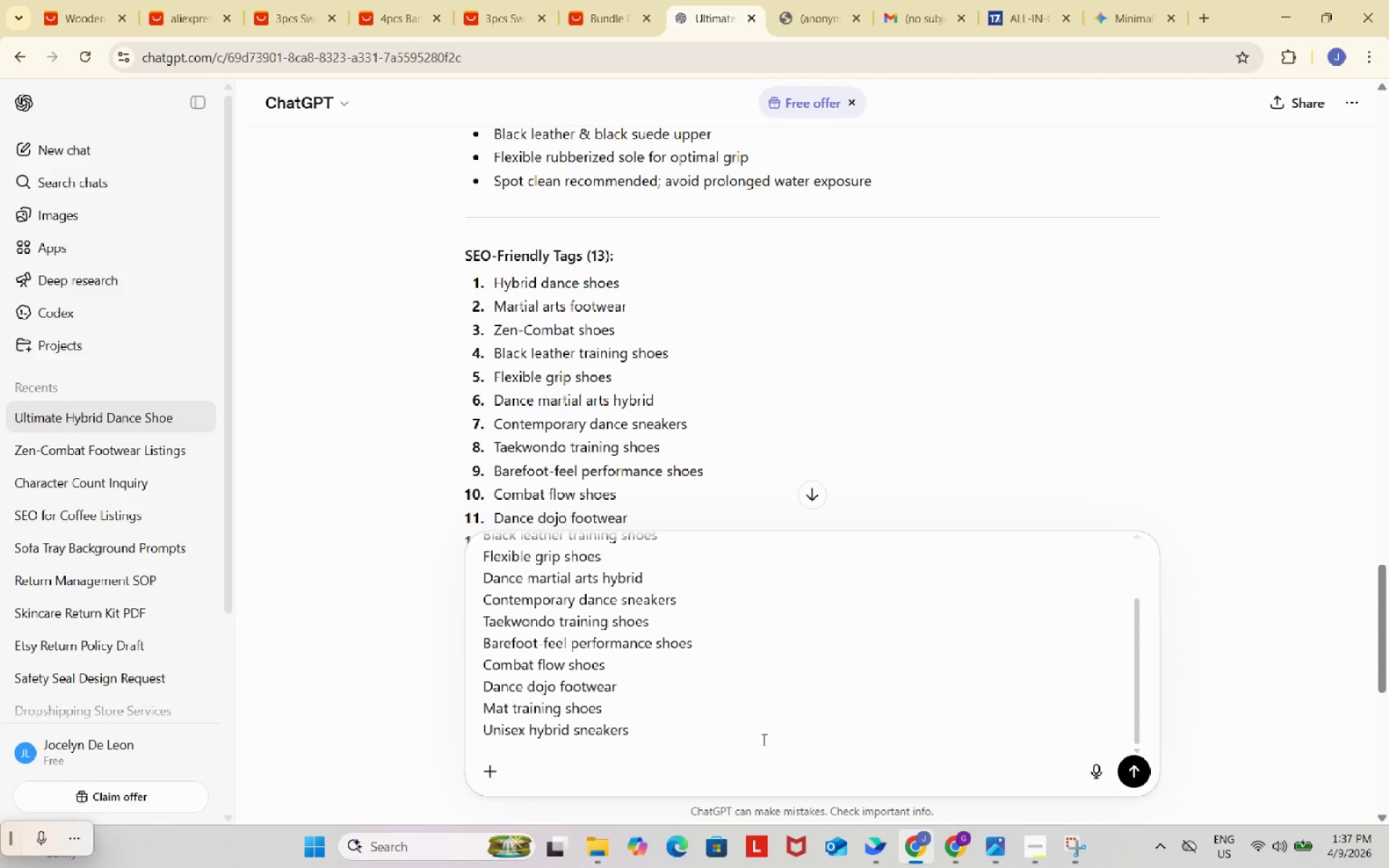 
type(. amke it small letters and make sure maximum of 20 characters including the spaces as count)
 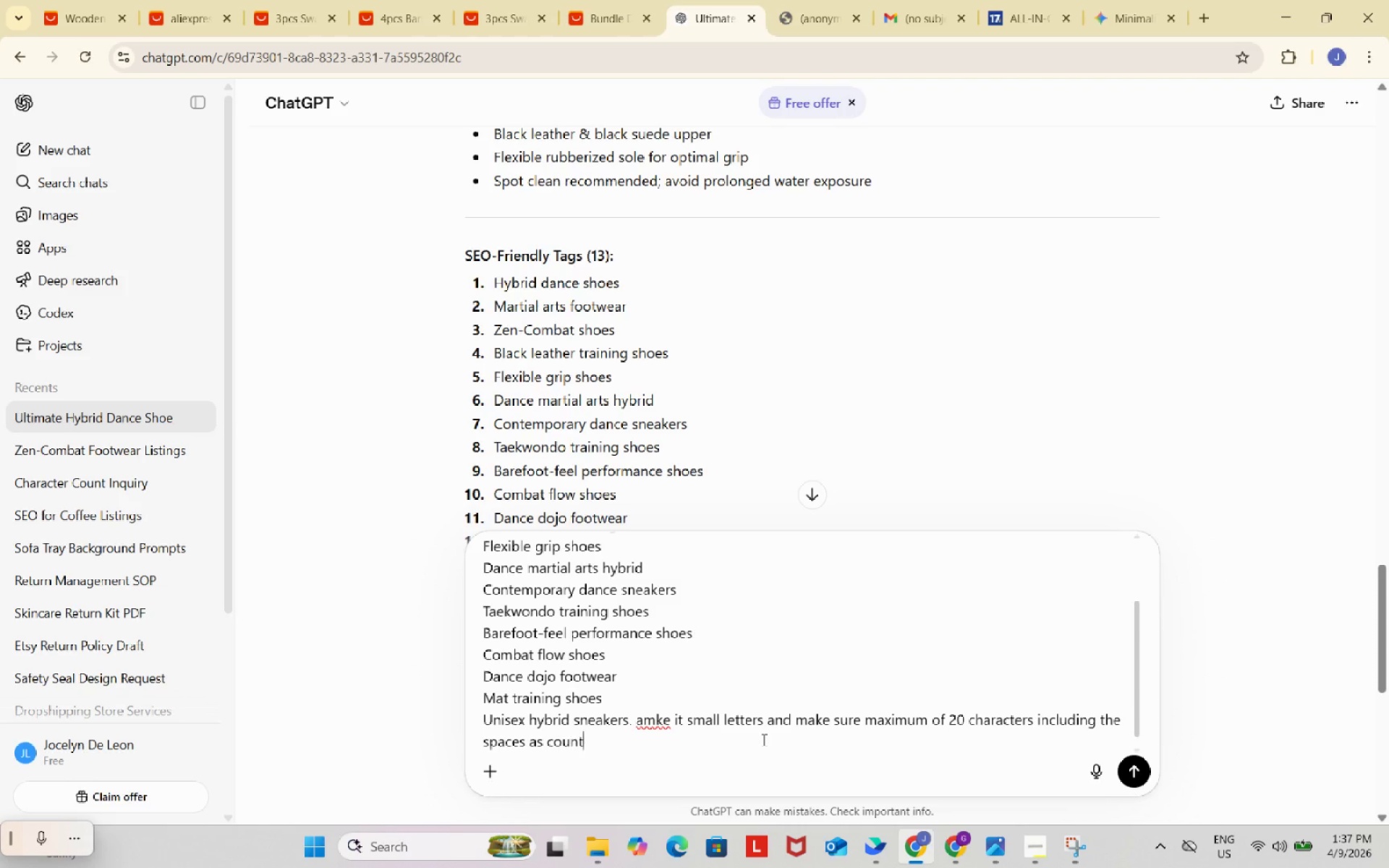 
key(Enter)
 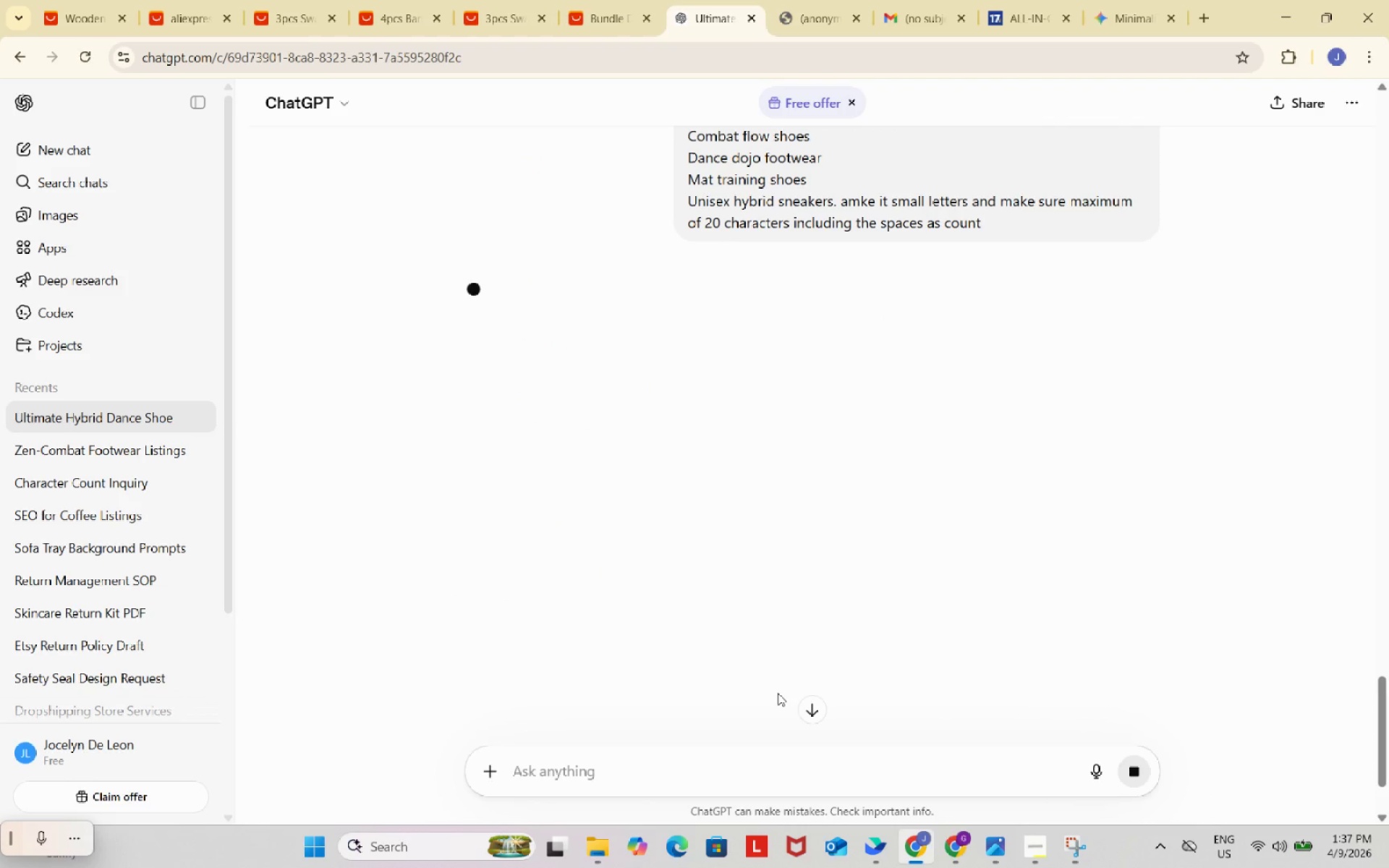 
mouse_move([736, 475])
 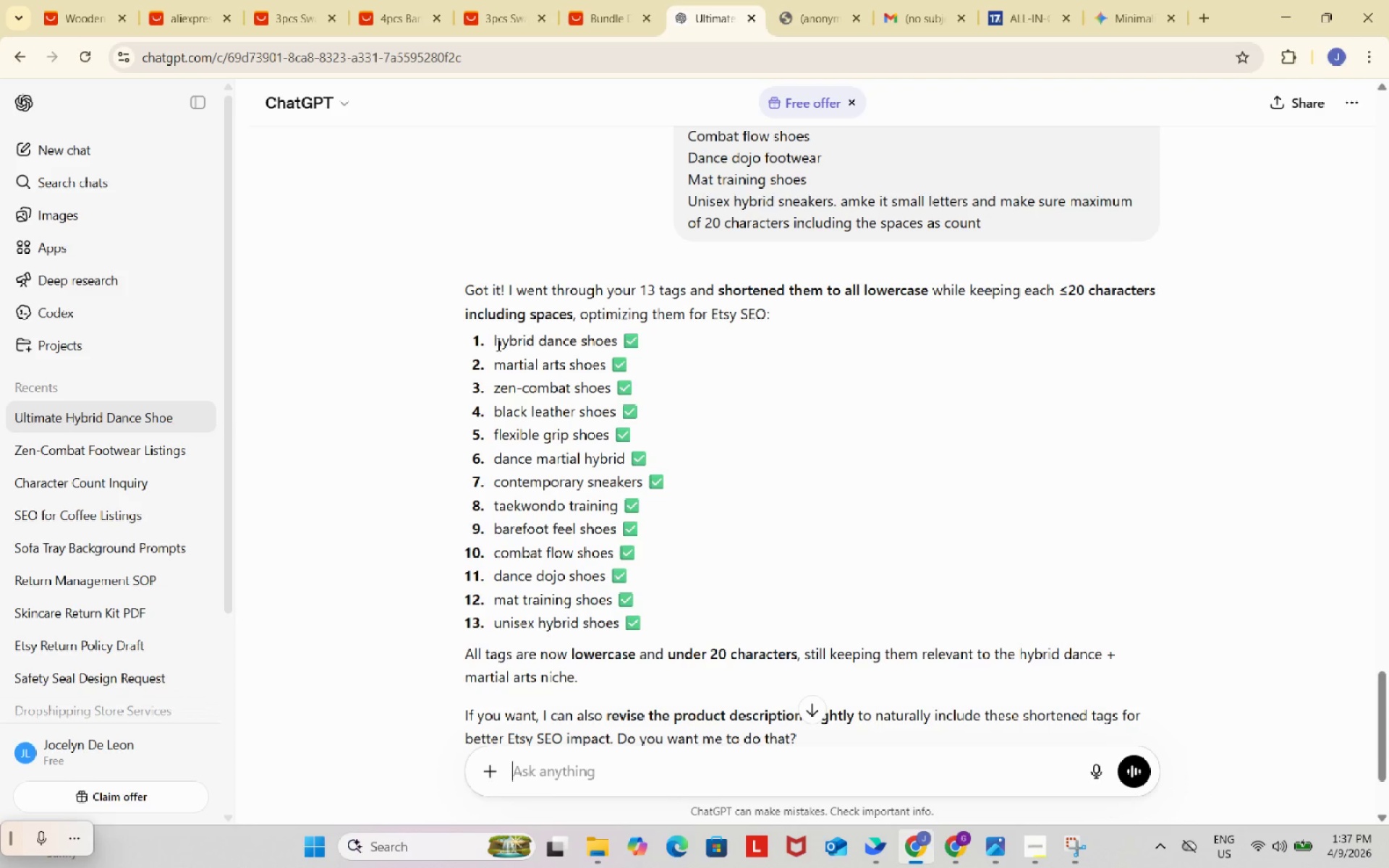 
left_click_drag(start_coordinate=[494, 344], to_coordinate=[616, 341])
 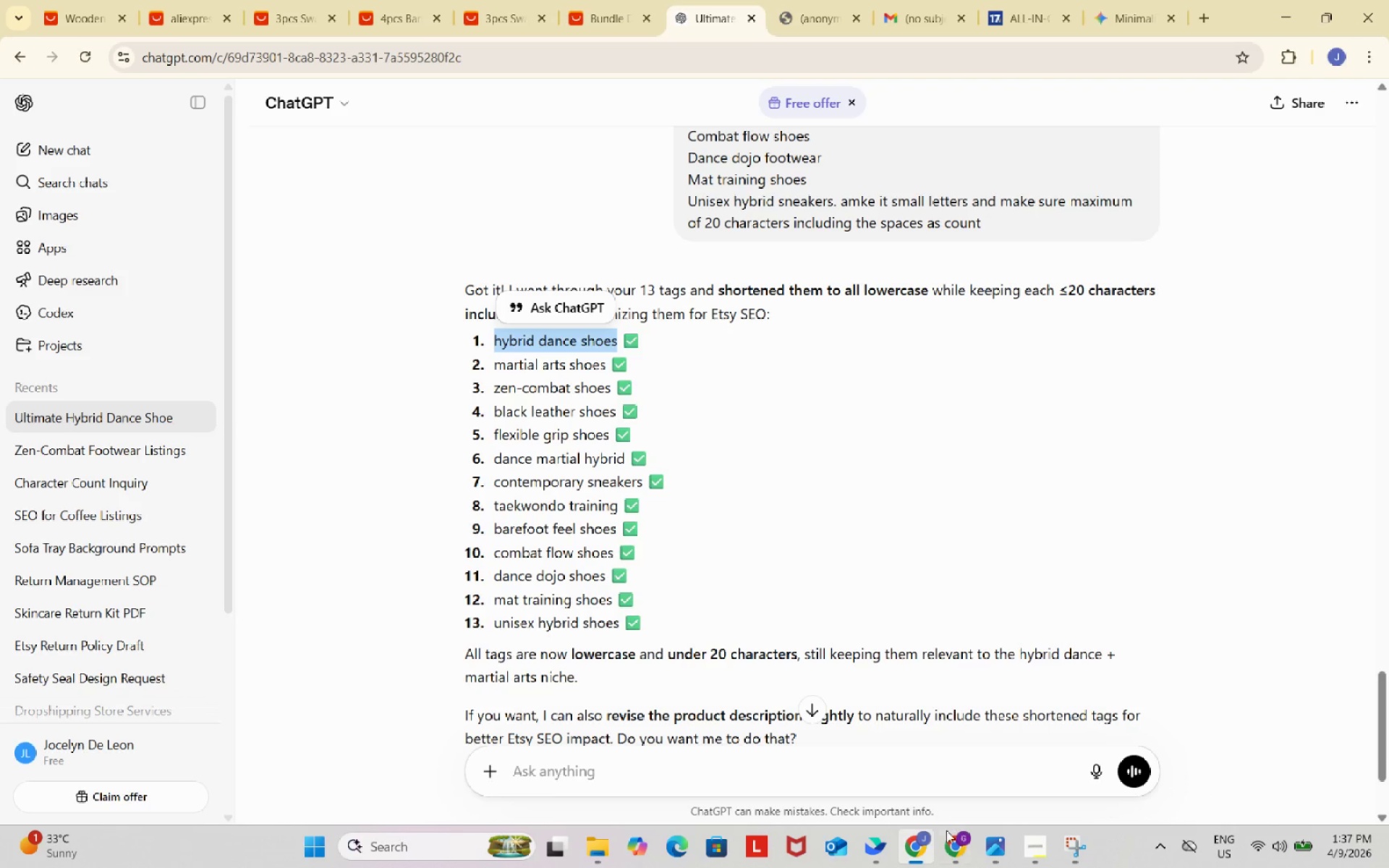 
key(Control+ControlLeft)
 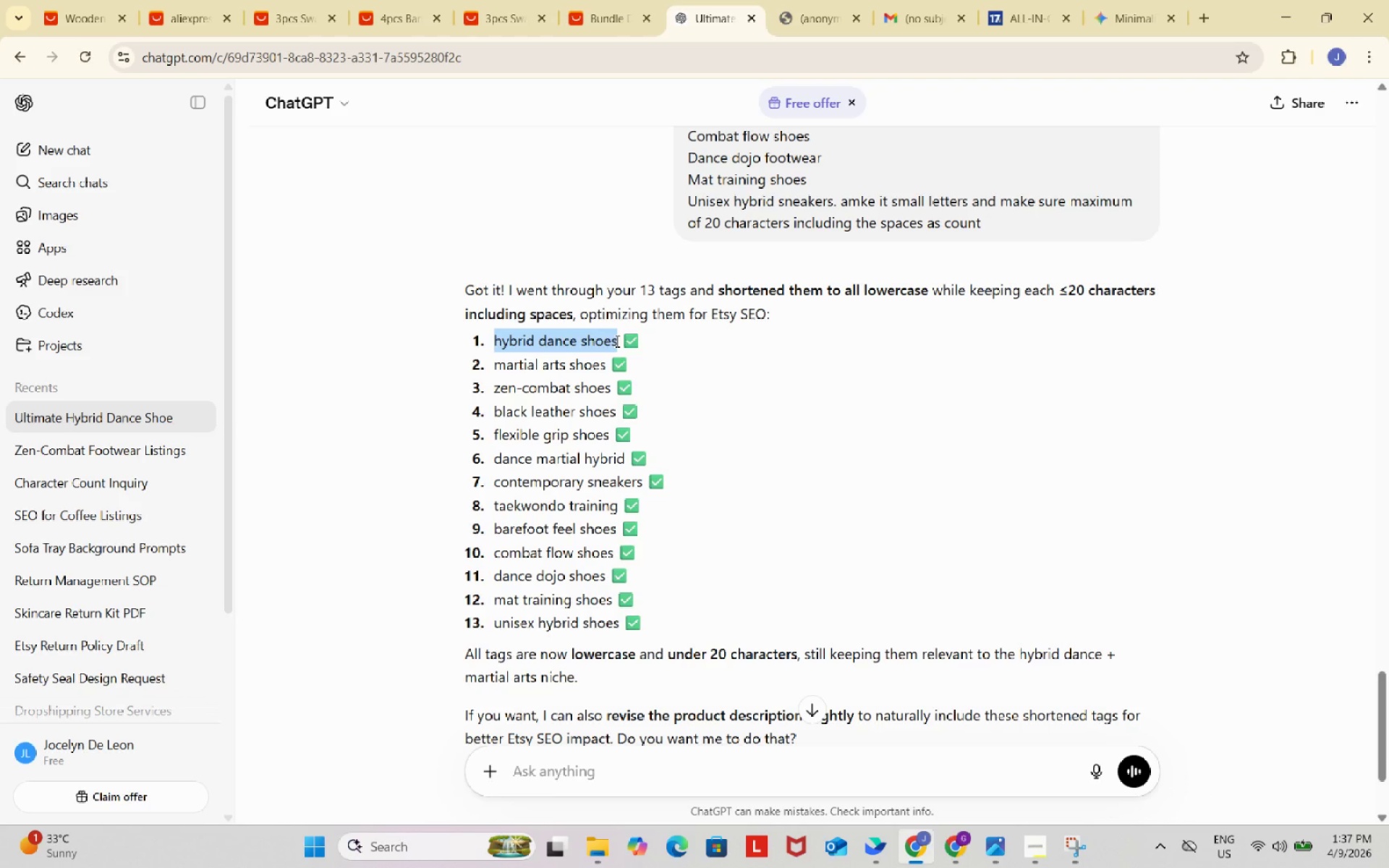 
key(Control+C)
 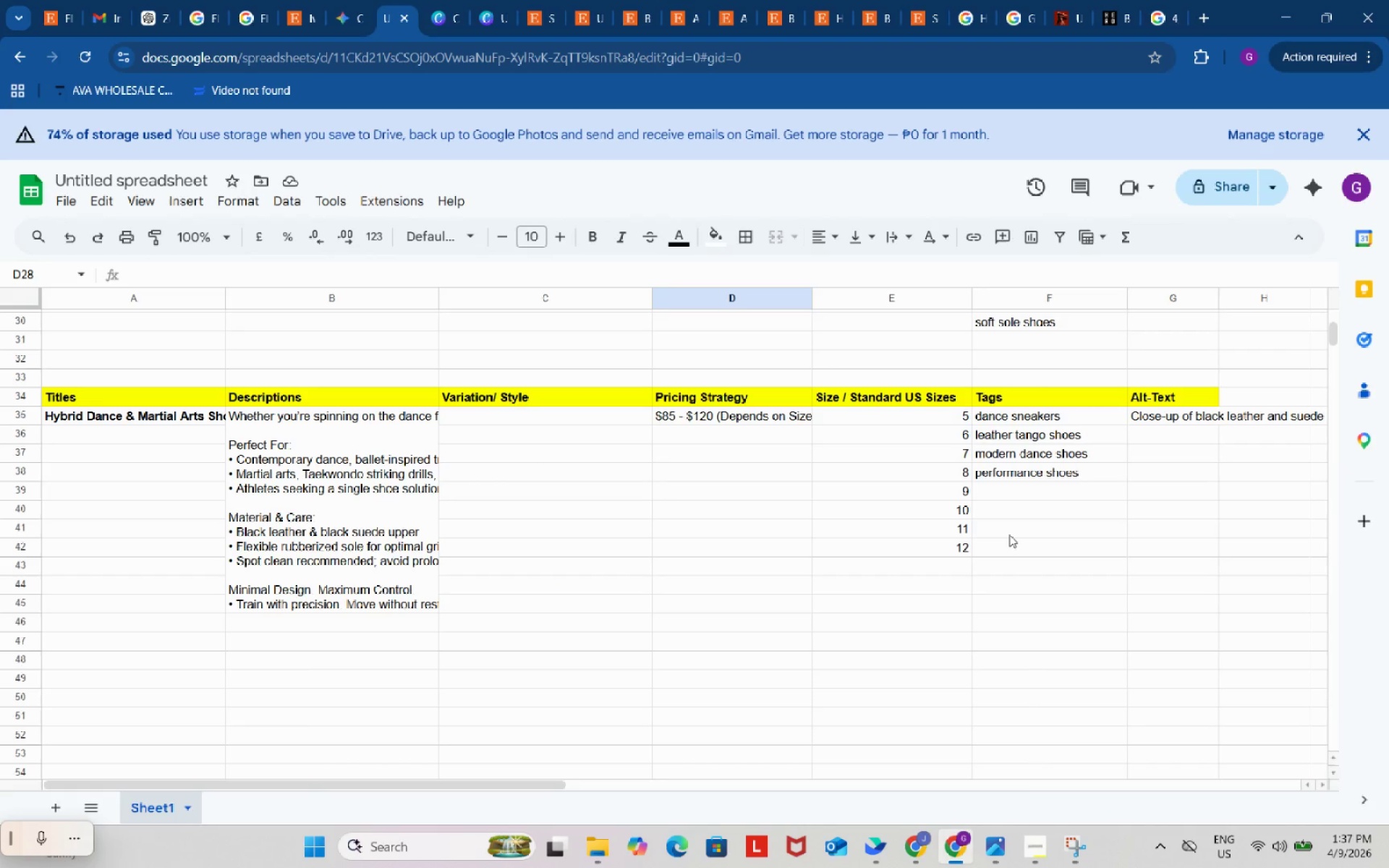 
left_click([1019, 495])
 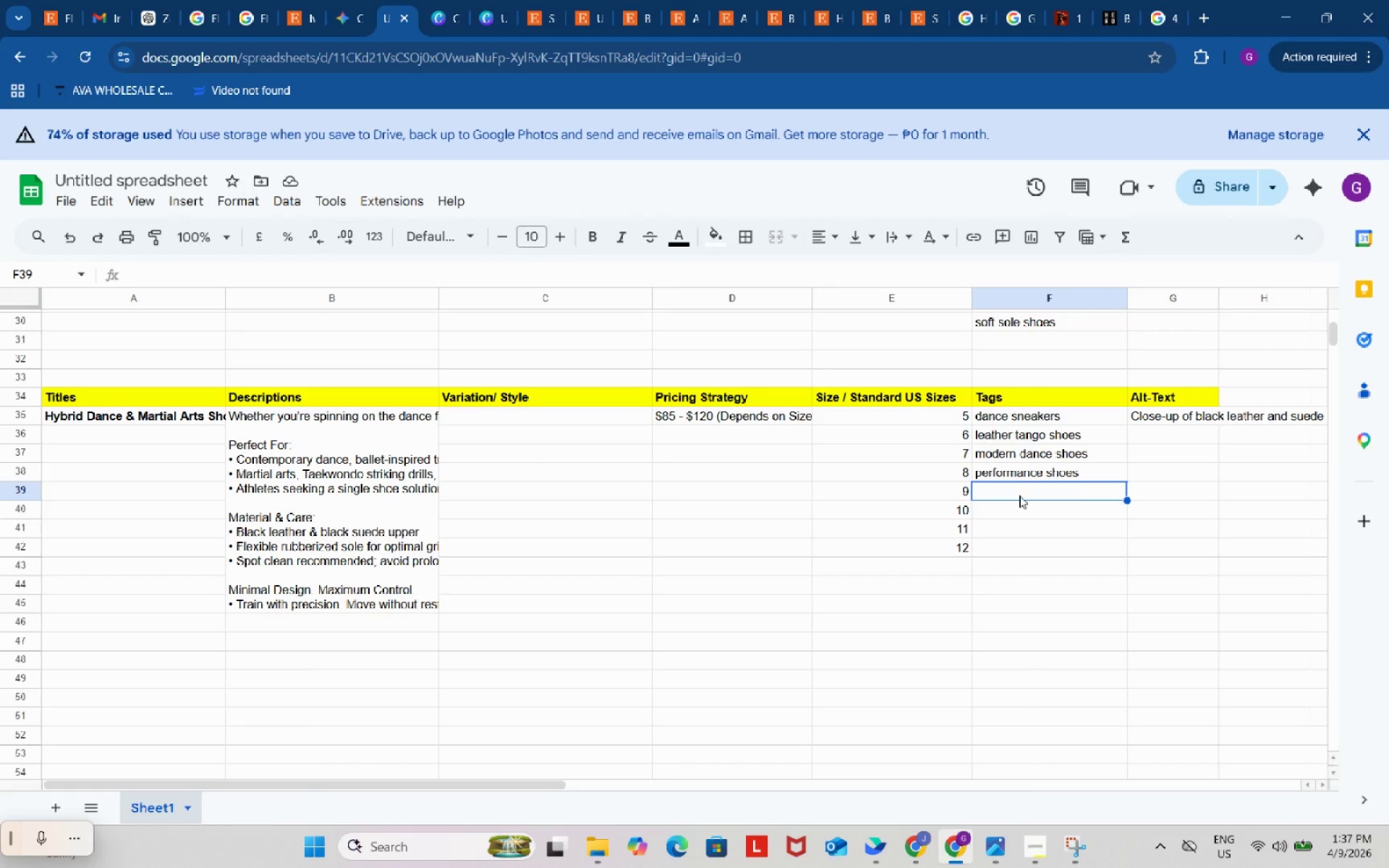 
key(Control+ControlLeft)
 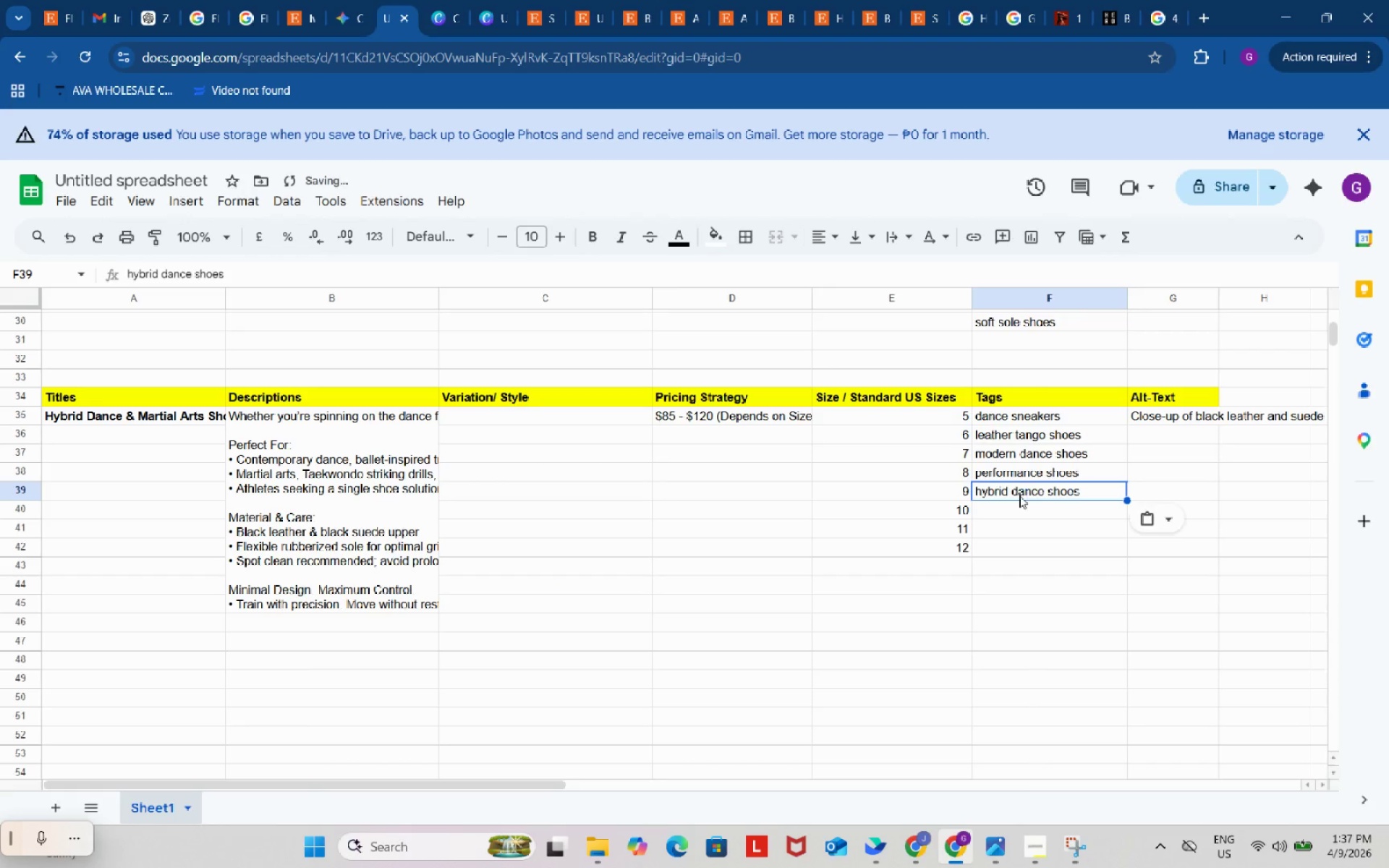 
key(Control+V)
 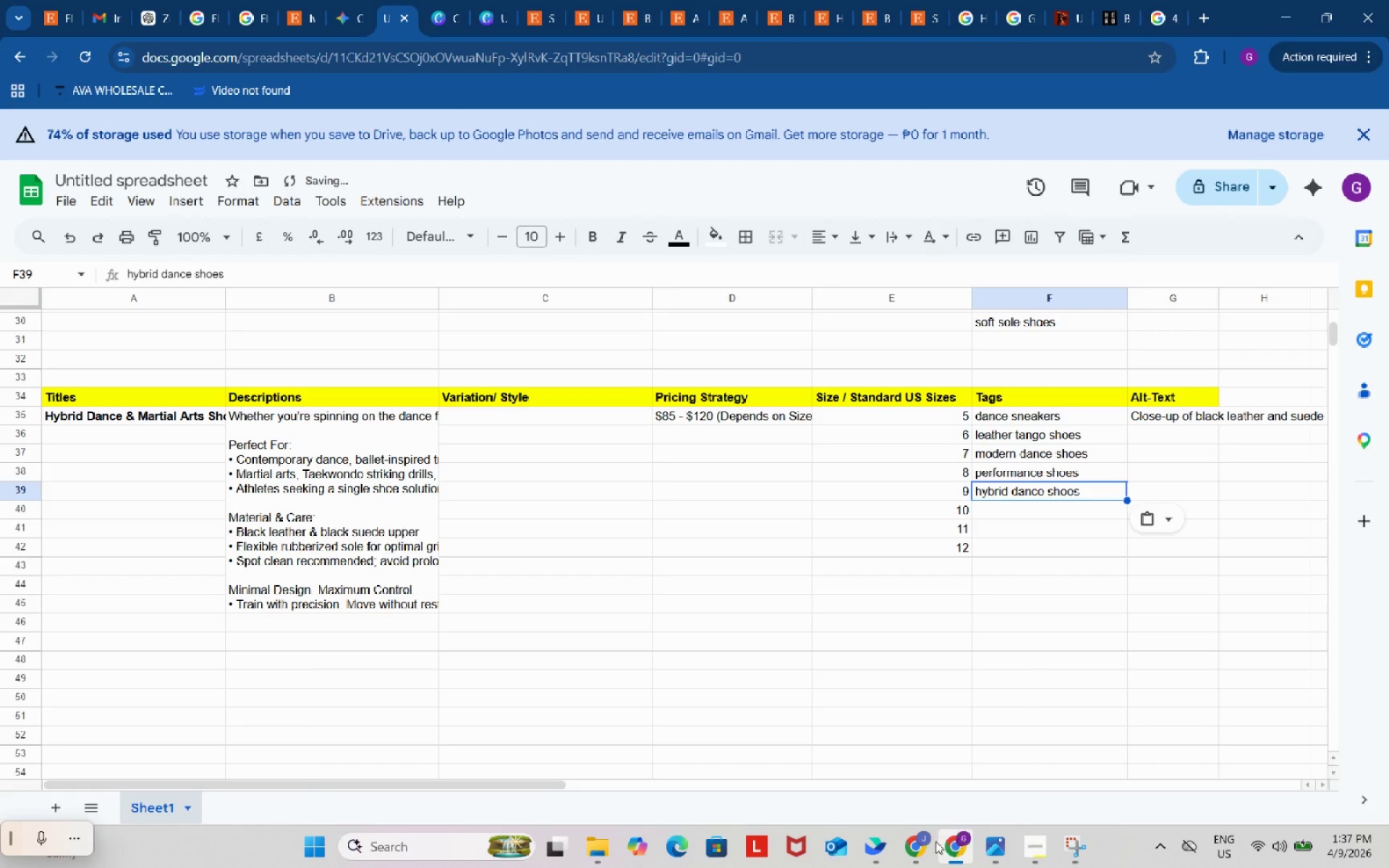 
left_click([923, 846])
 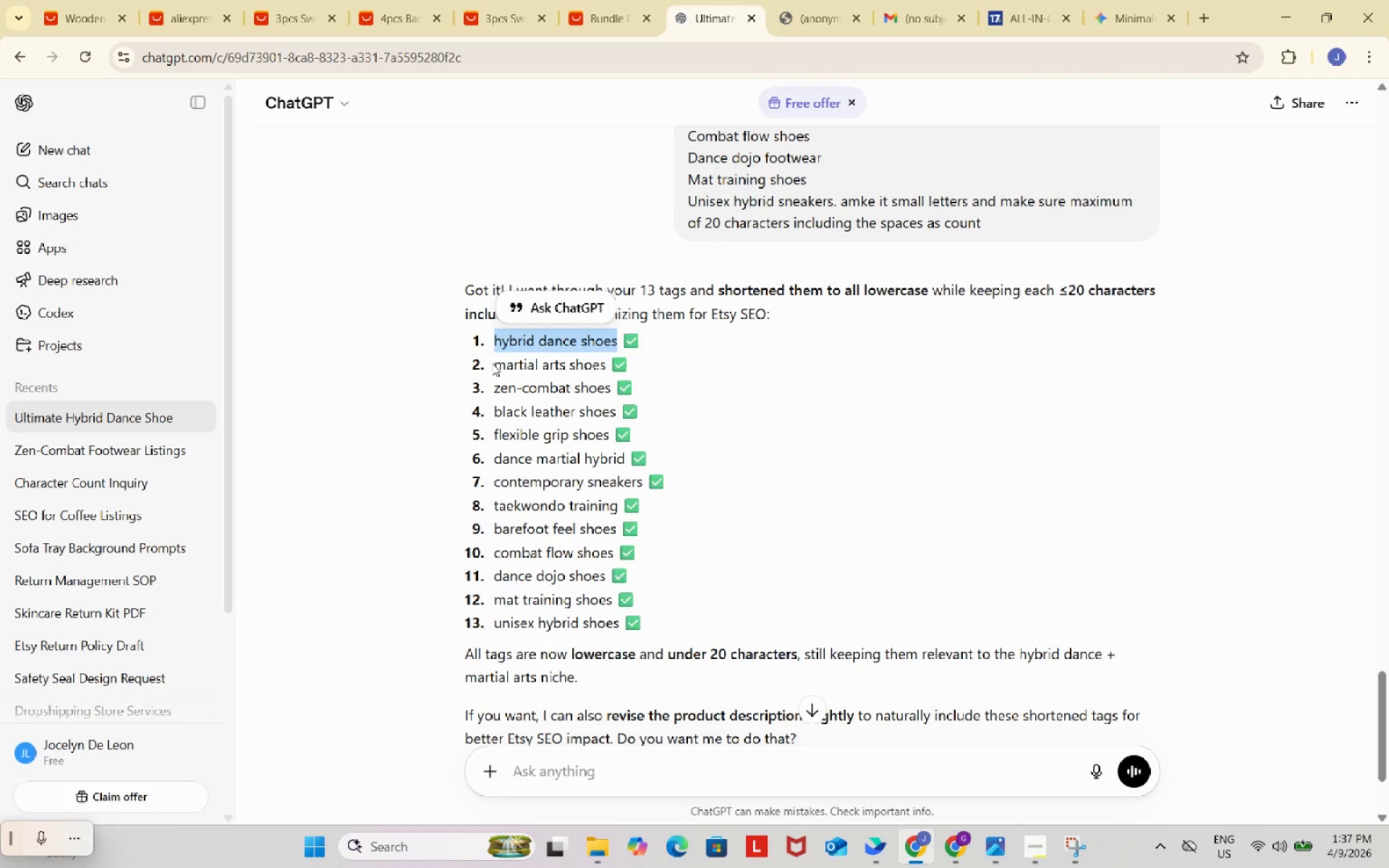 
left_click_drag(start_coordinate=[493, 363], to_coordinate=[605, 366])
 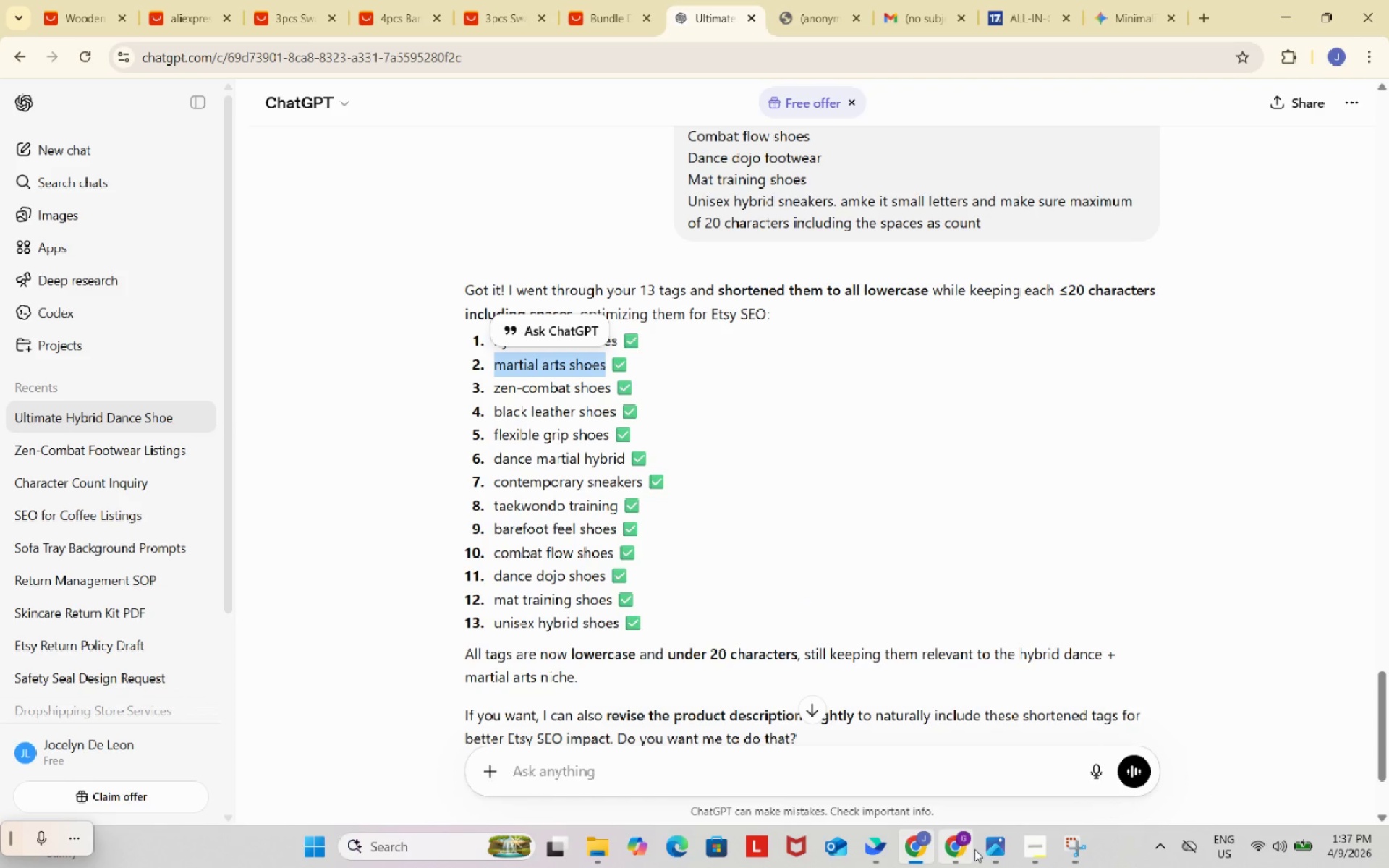 
key(Control+ControlLeft)
 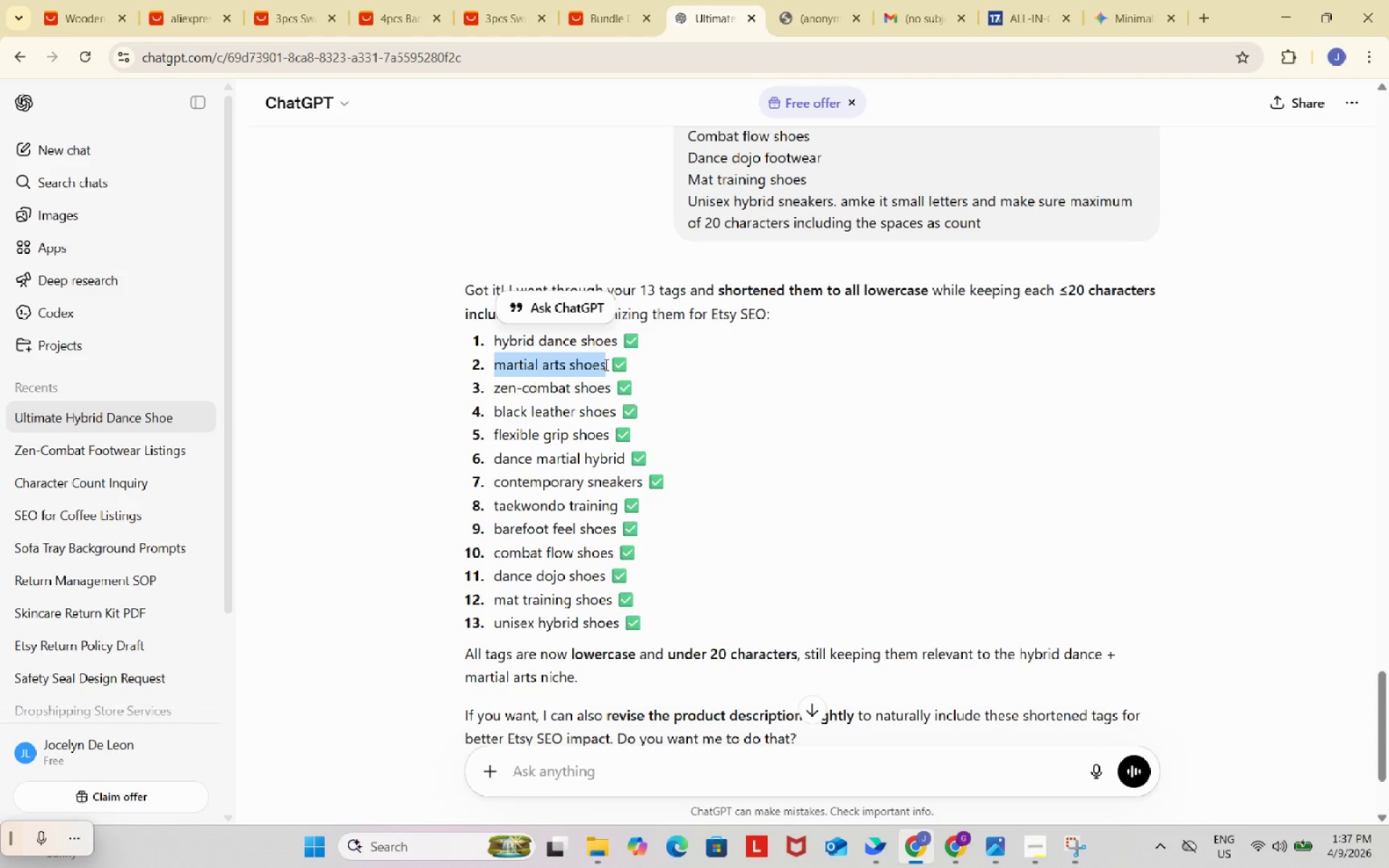 
key(Control+C)
 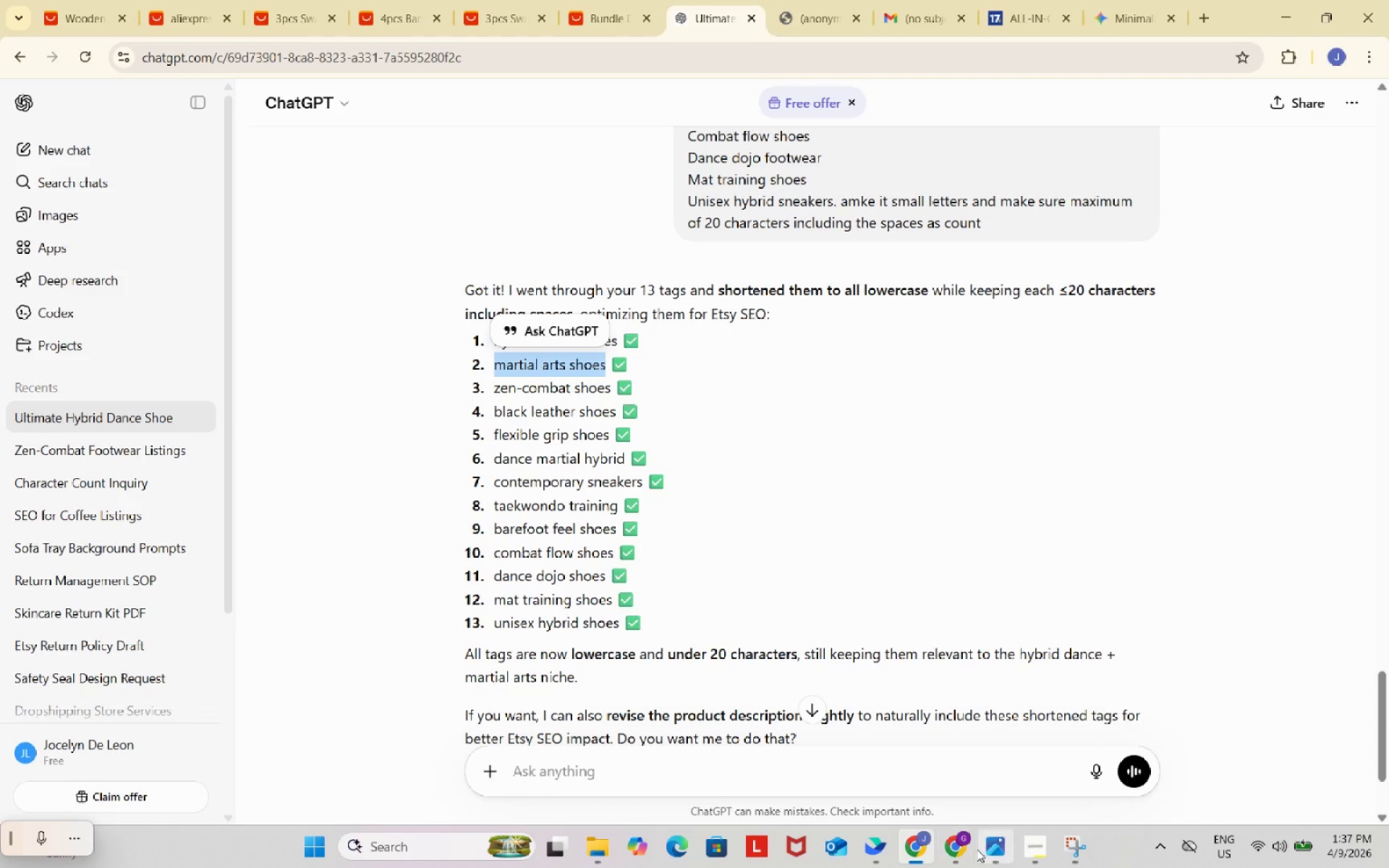 
left_click([959, 850])
 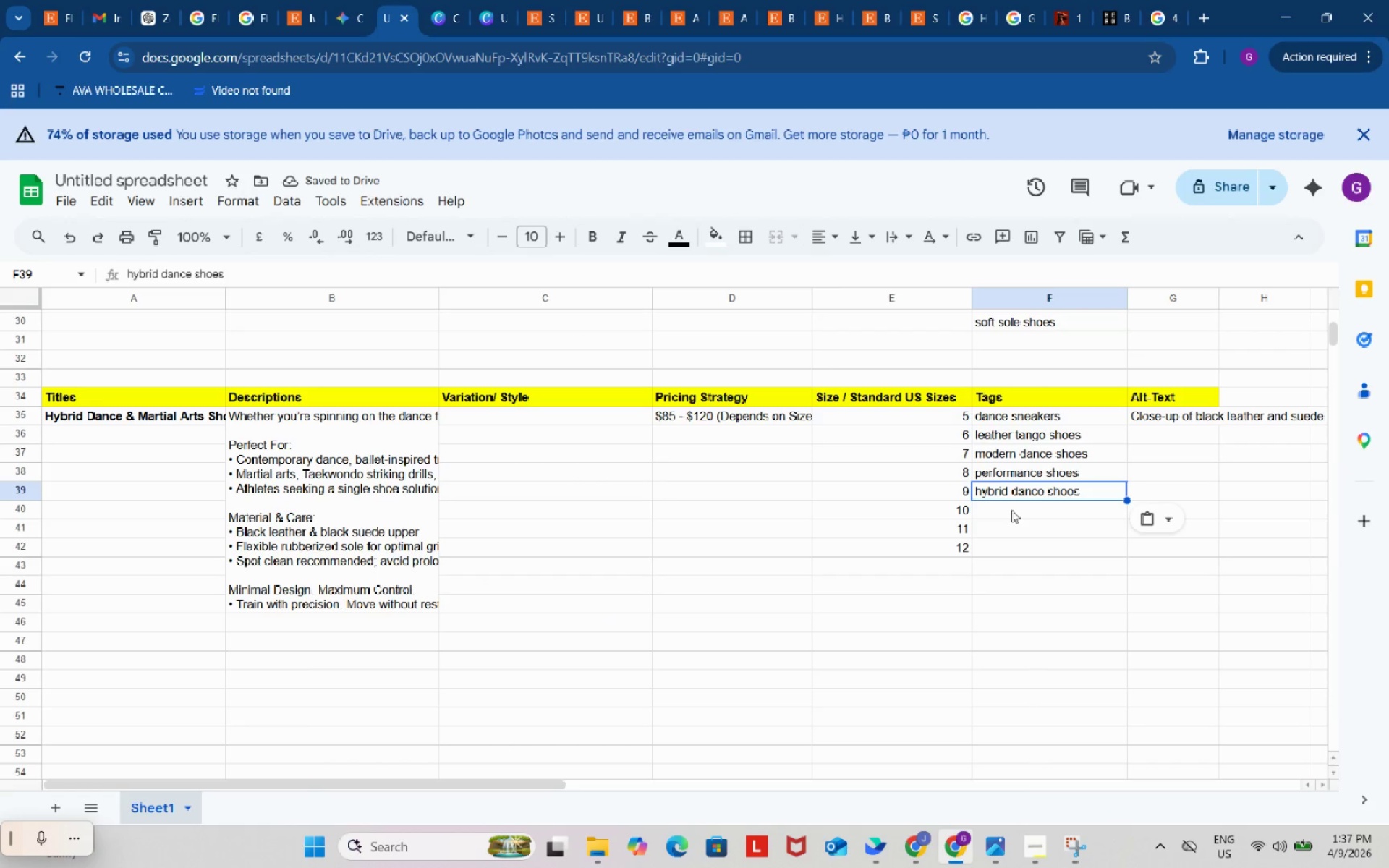 
left_click([1011, 510])
 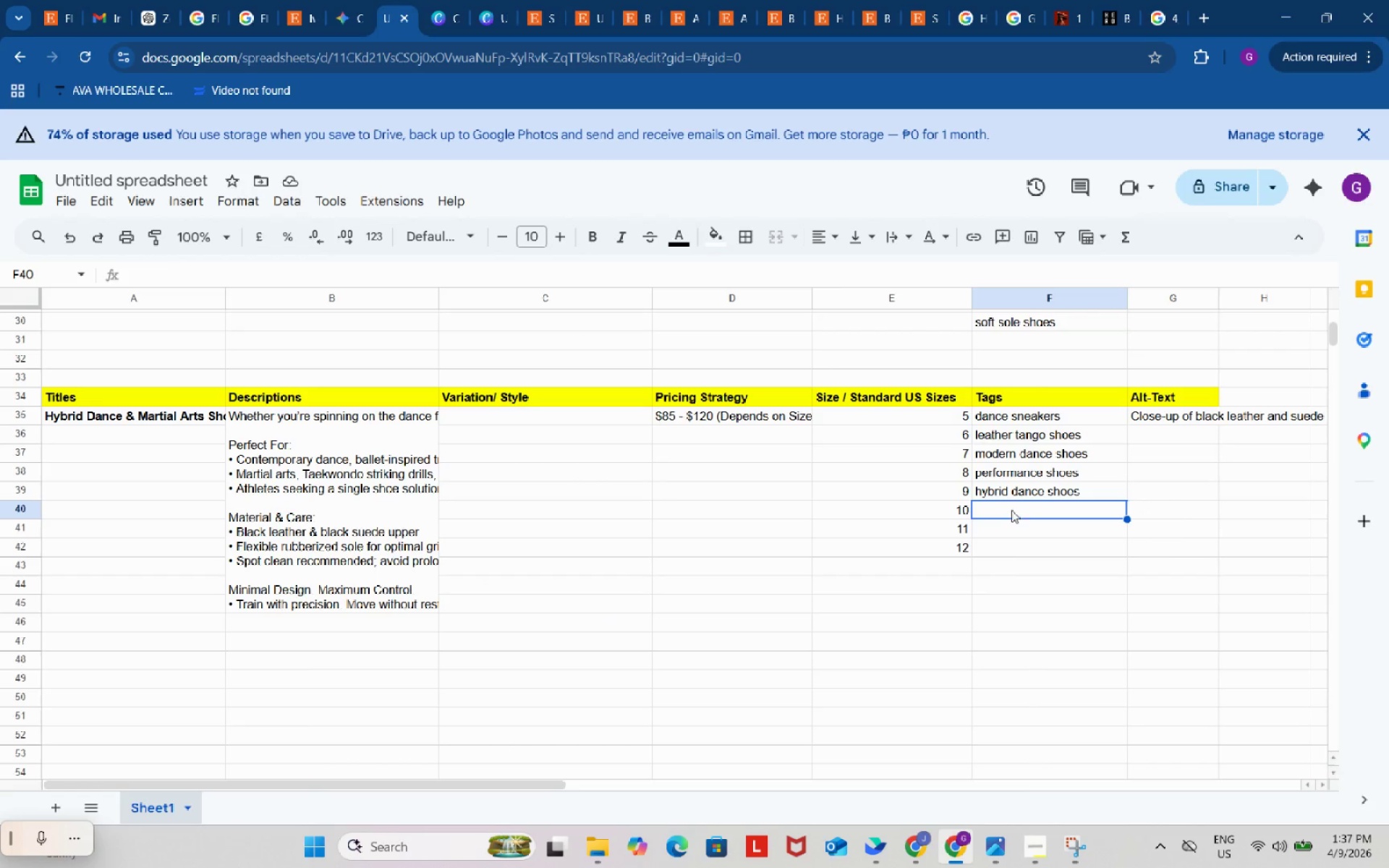 
key(Control+ControlLeft)
 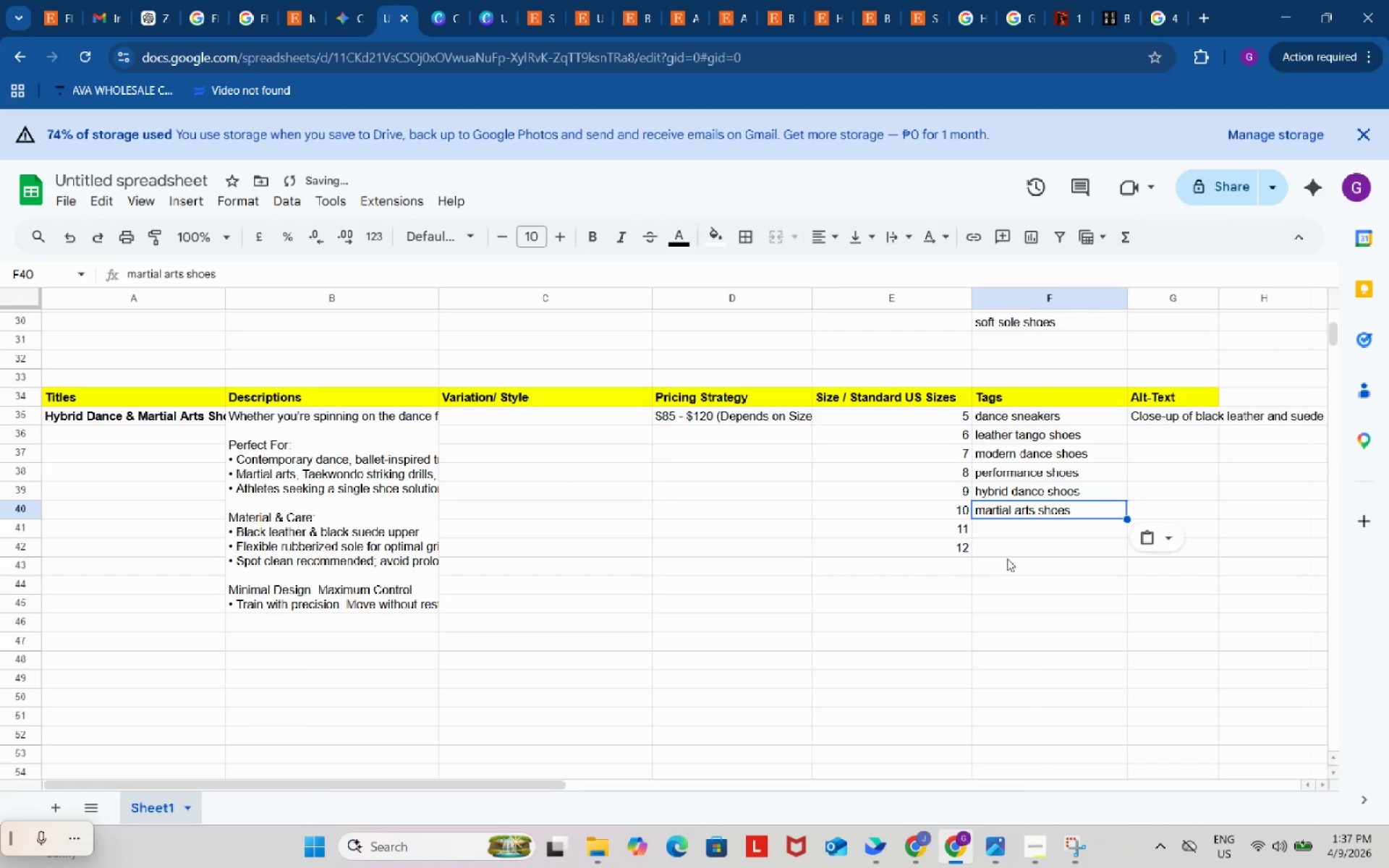 
key(Control+V)
 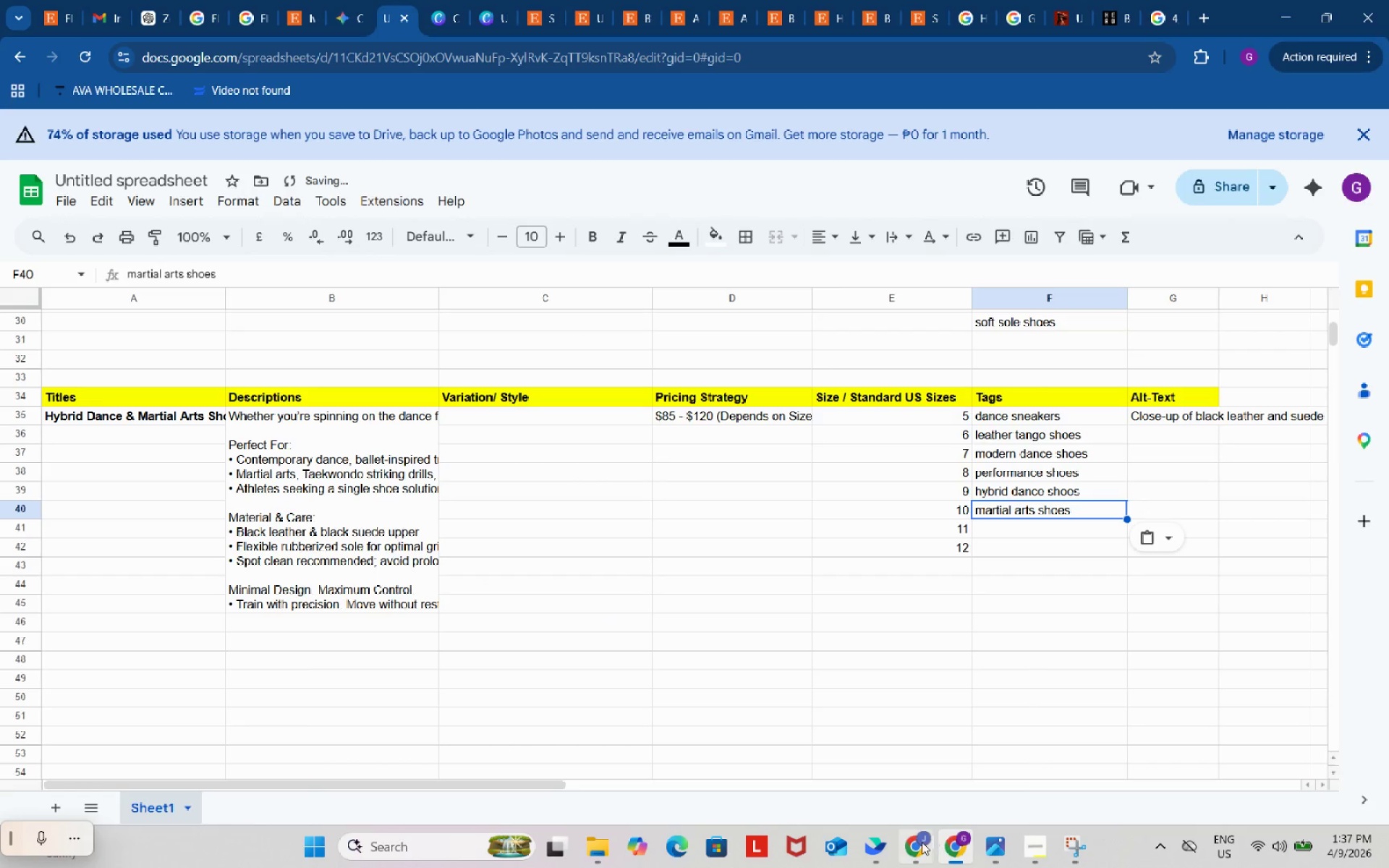 
left_click([912, 846])
 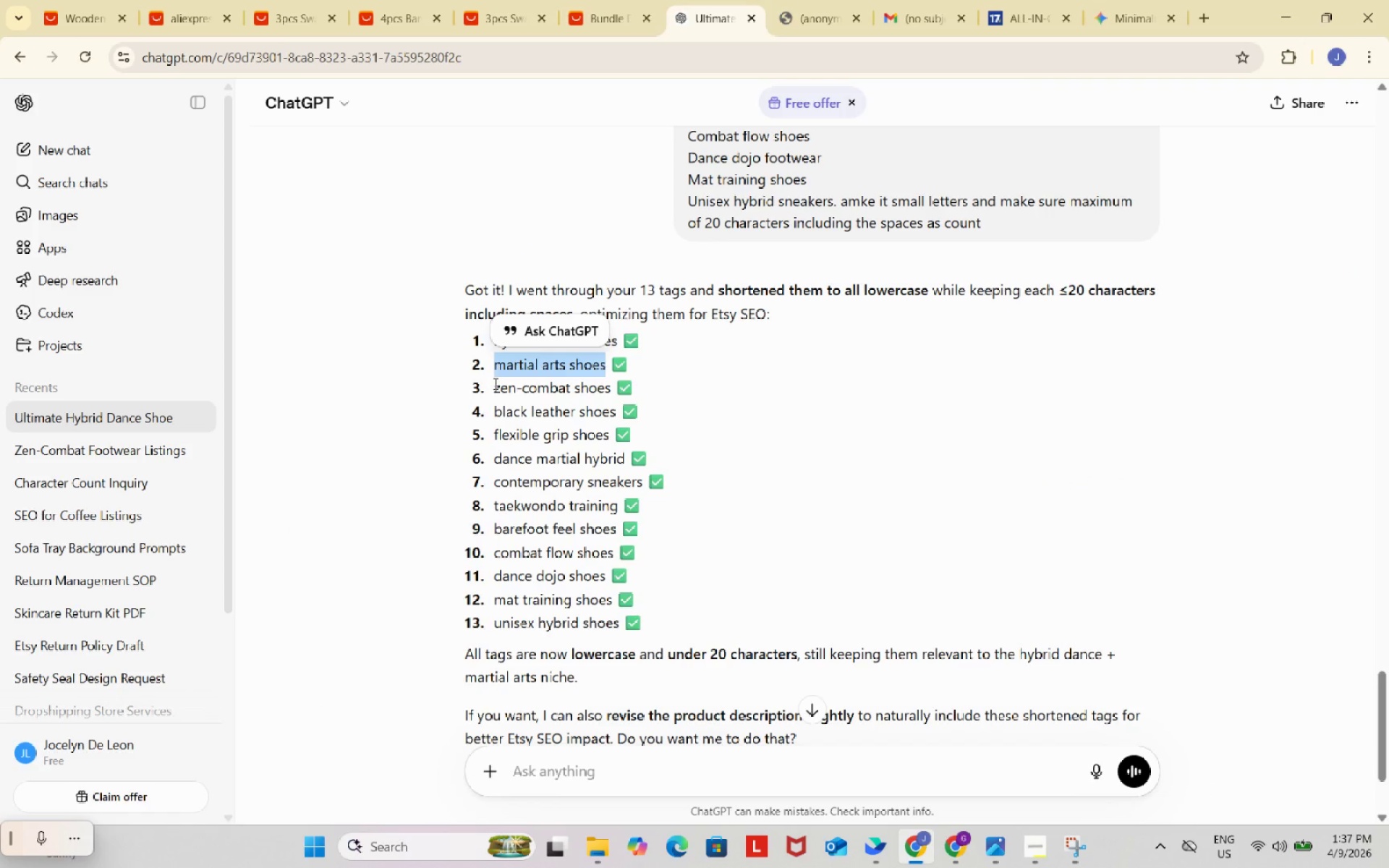 
left_click_drag(start_coordinate=[494, 383], to_coordinate=[608, 386])
 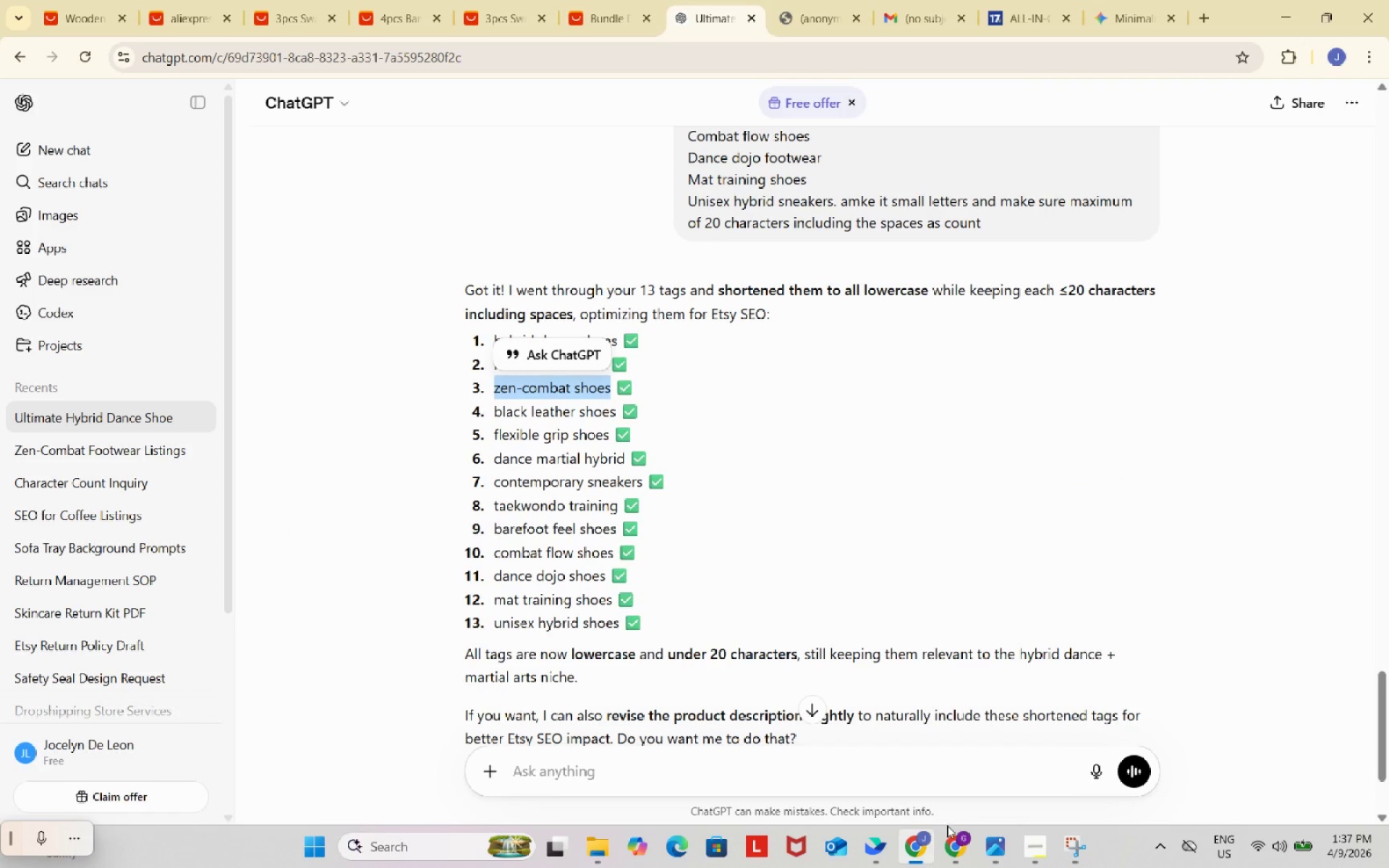 
key(Control+ControlLeft)
 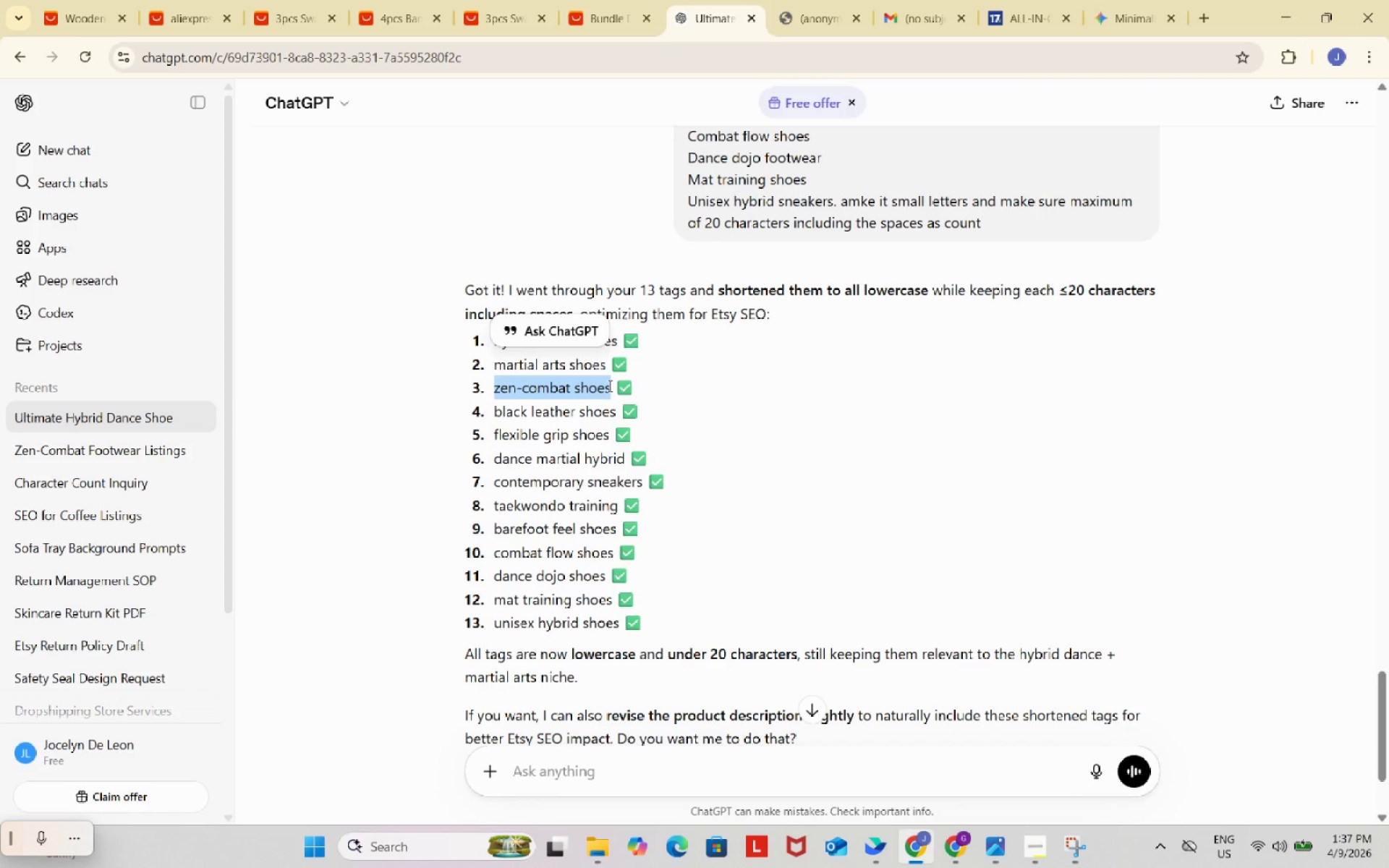 
key(Control+C)
 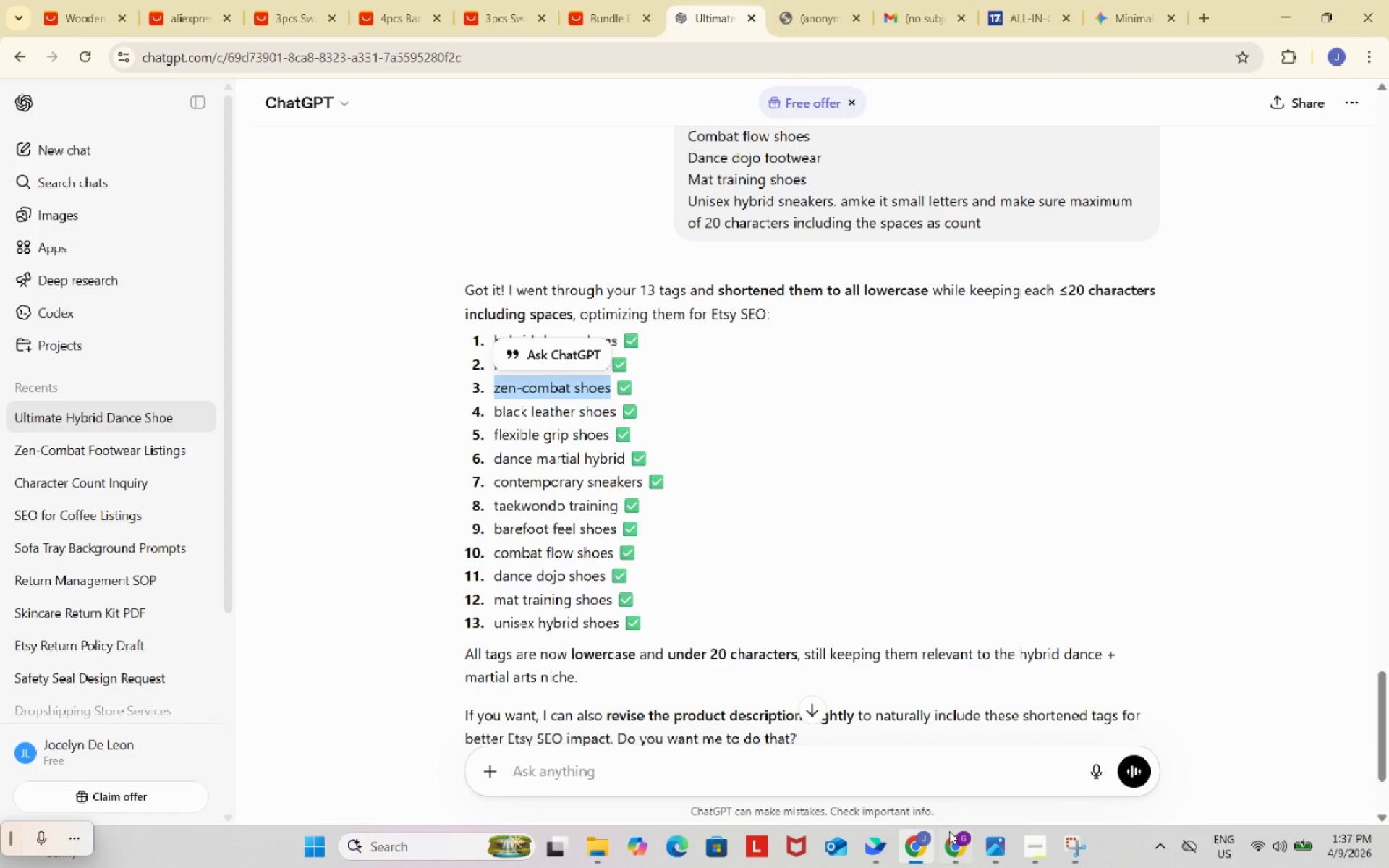 
left_click([949, 833])
 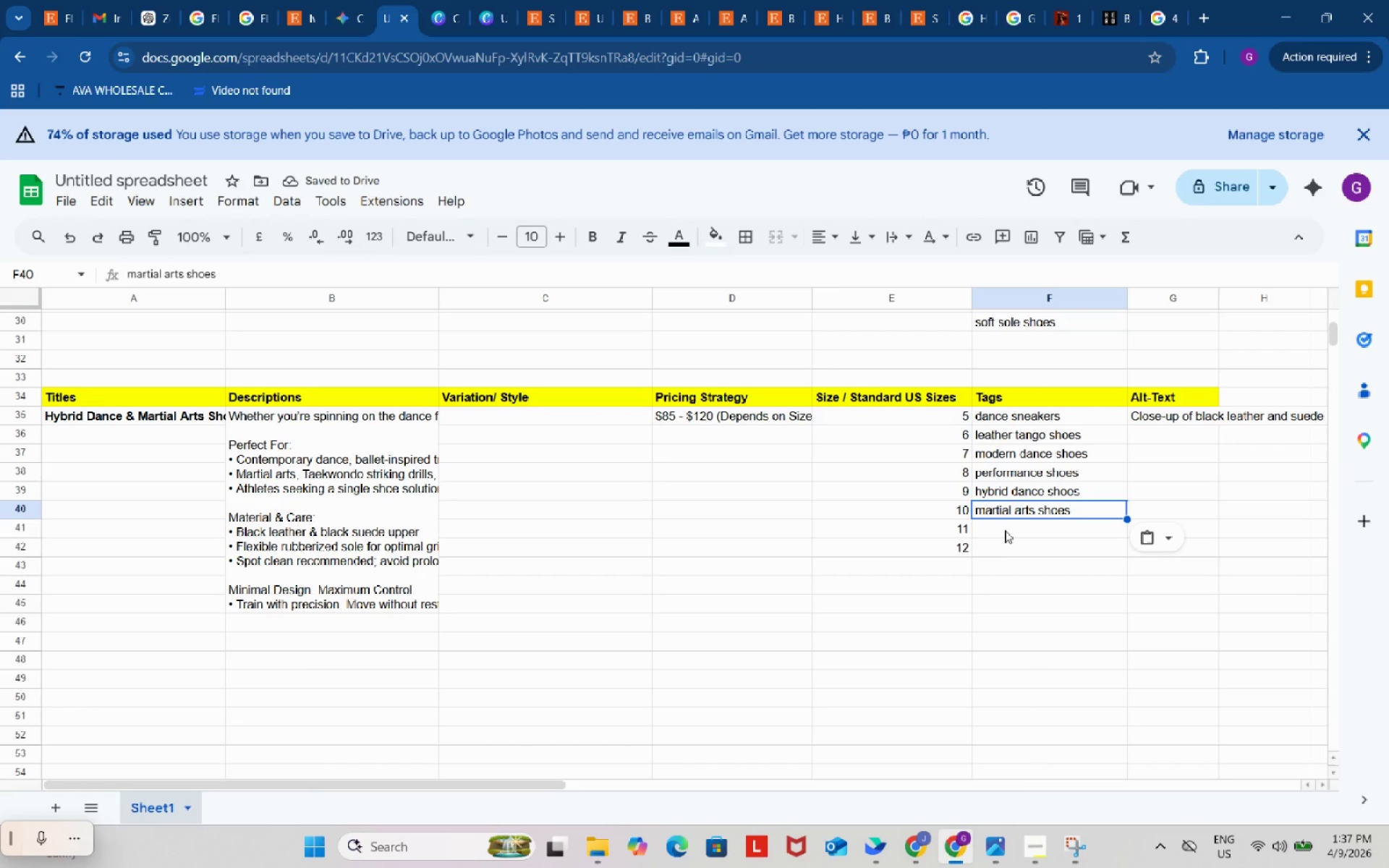 
left_click([1005, 529])
 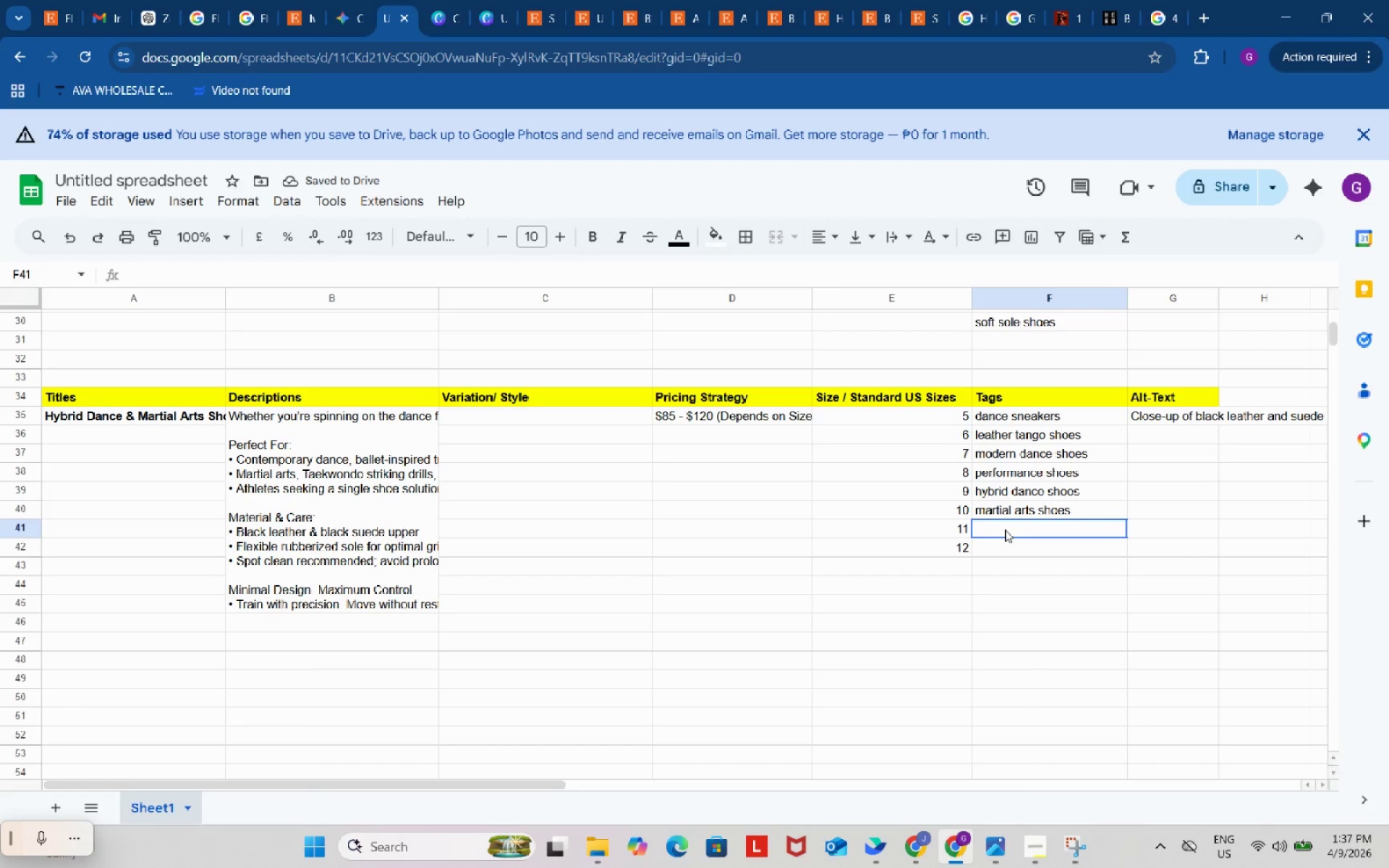 
key(Control+ControlLeft)
 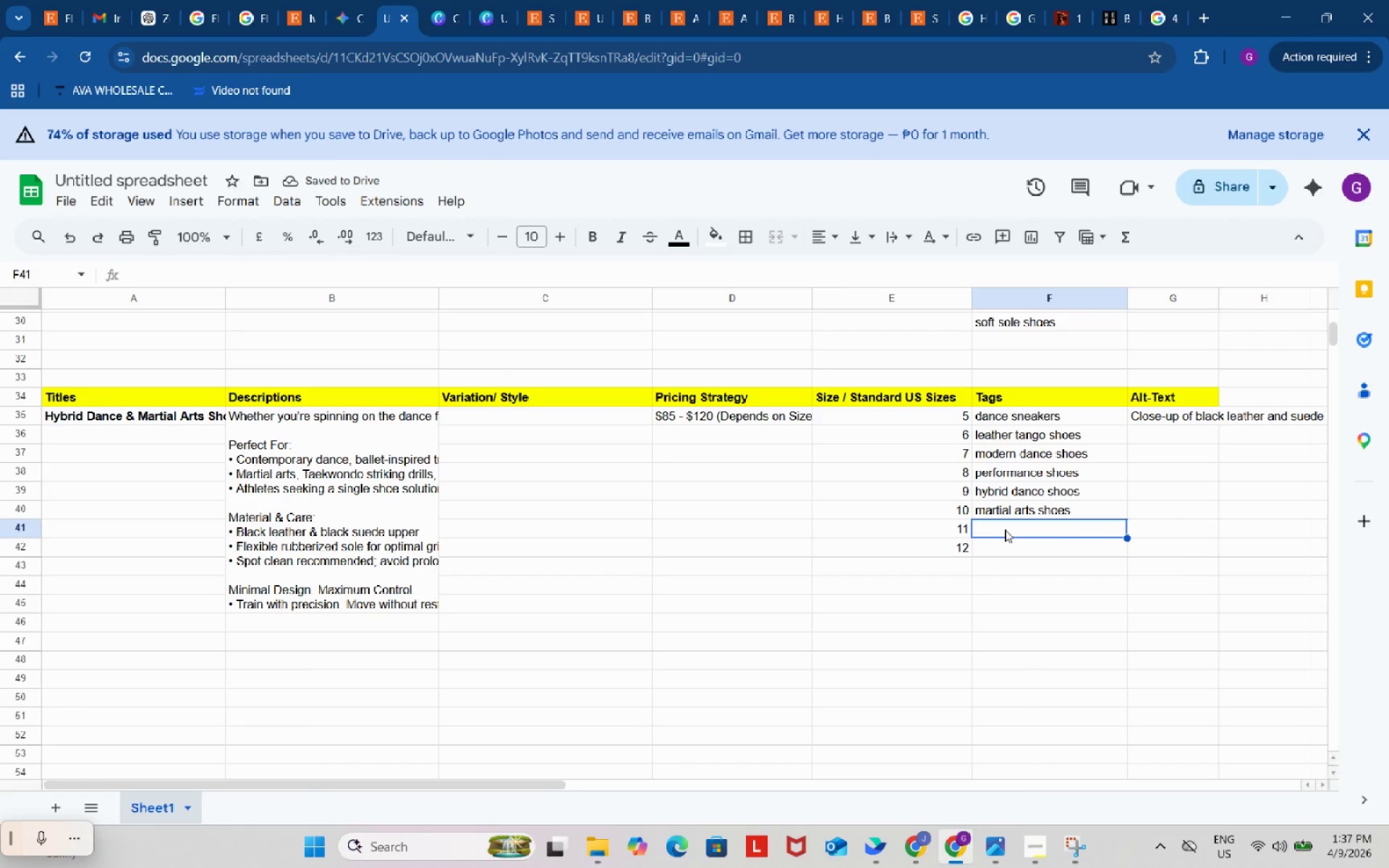 
key(Control+V)
 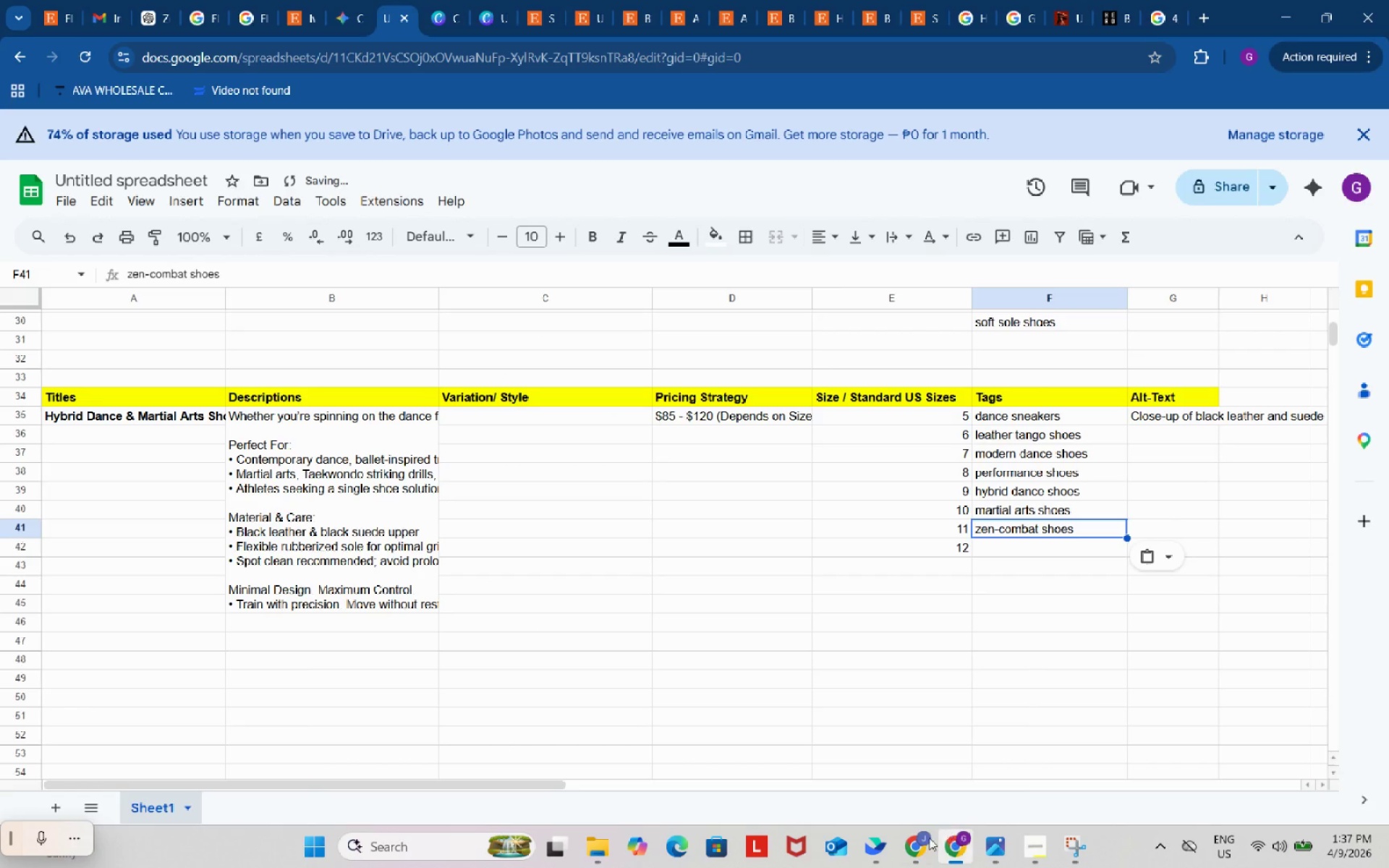 
left_click([922, 841])
 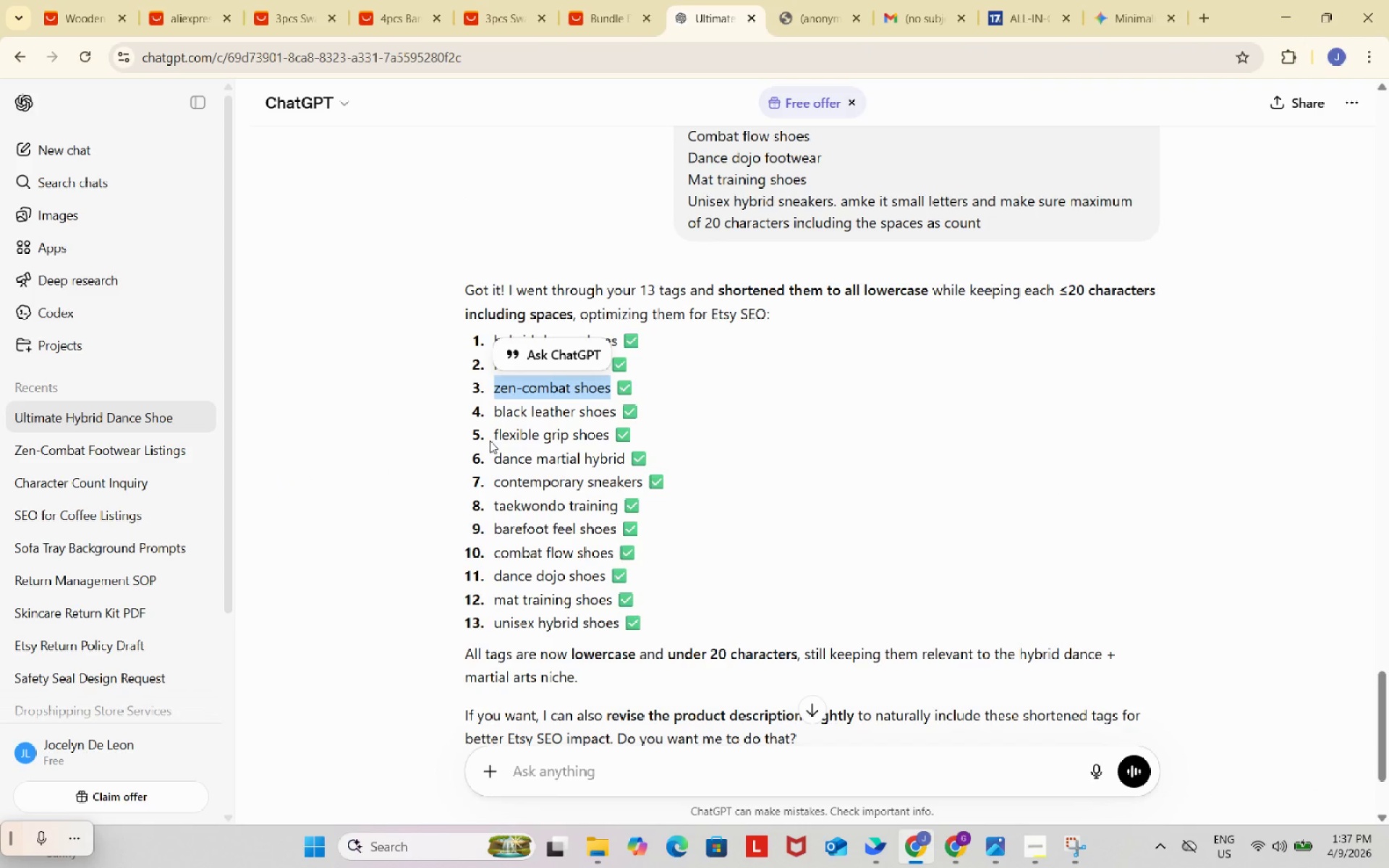 
left_click_drag(start_coordinate=[490, 437], to_coordinate=[607, 437])
 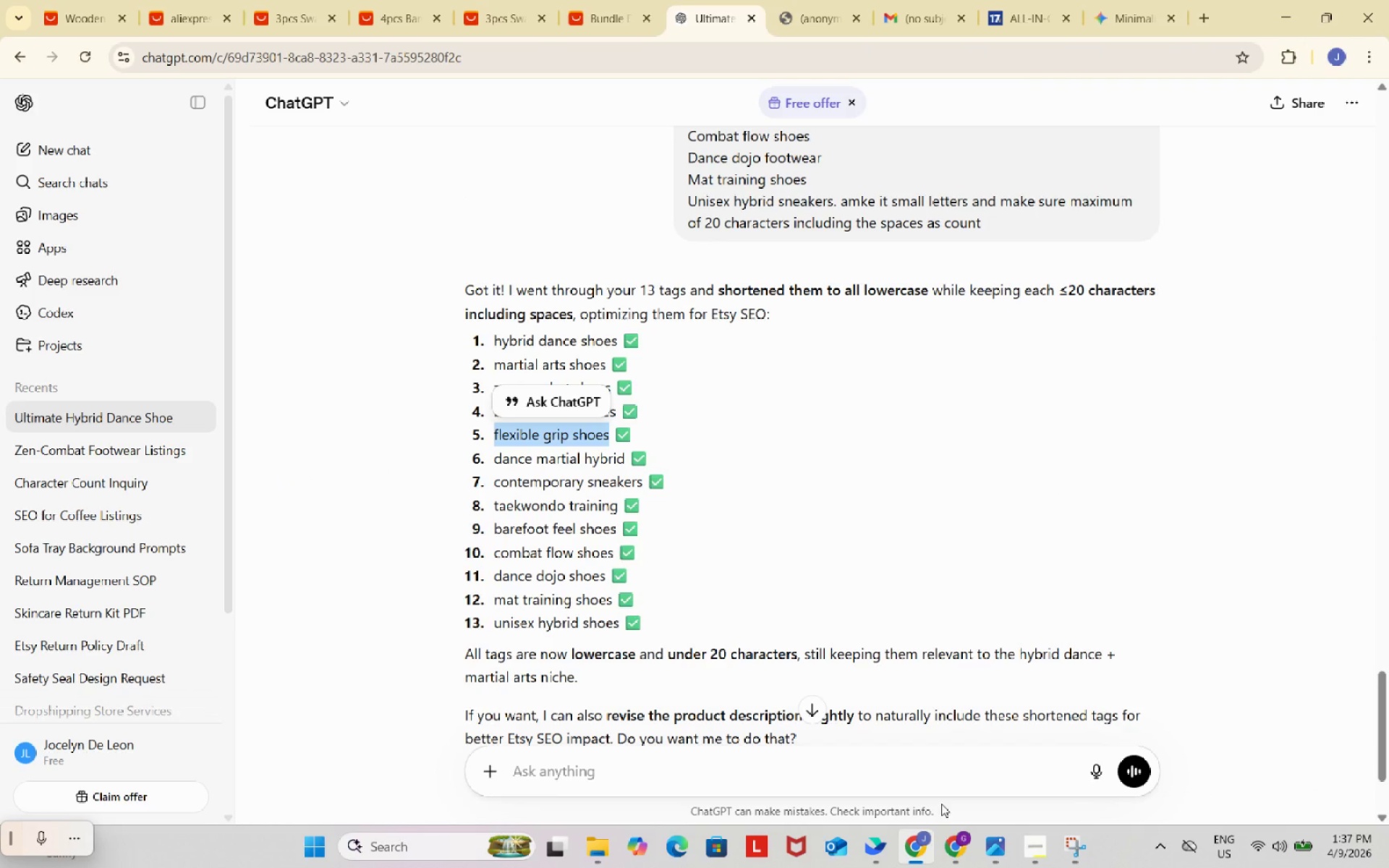 
key(Control+ControlLeft)
 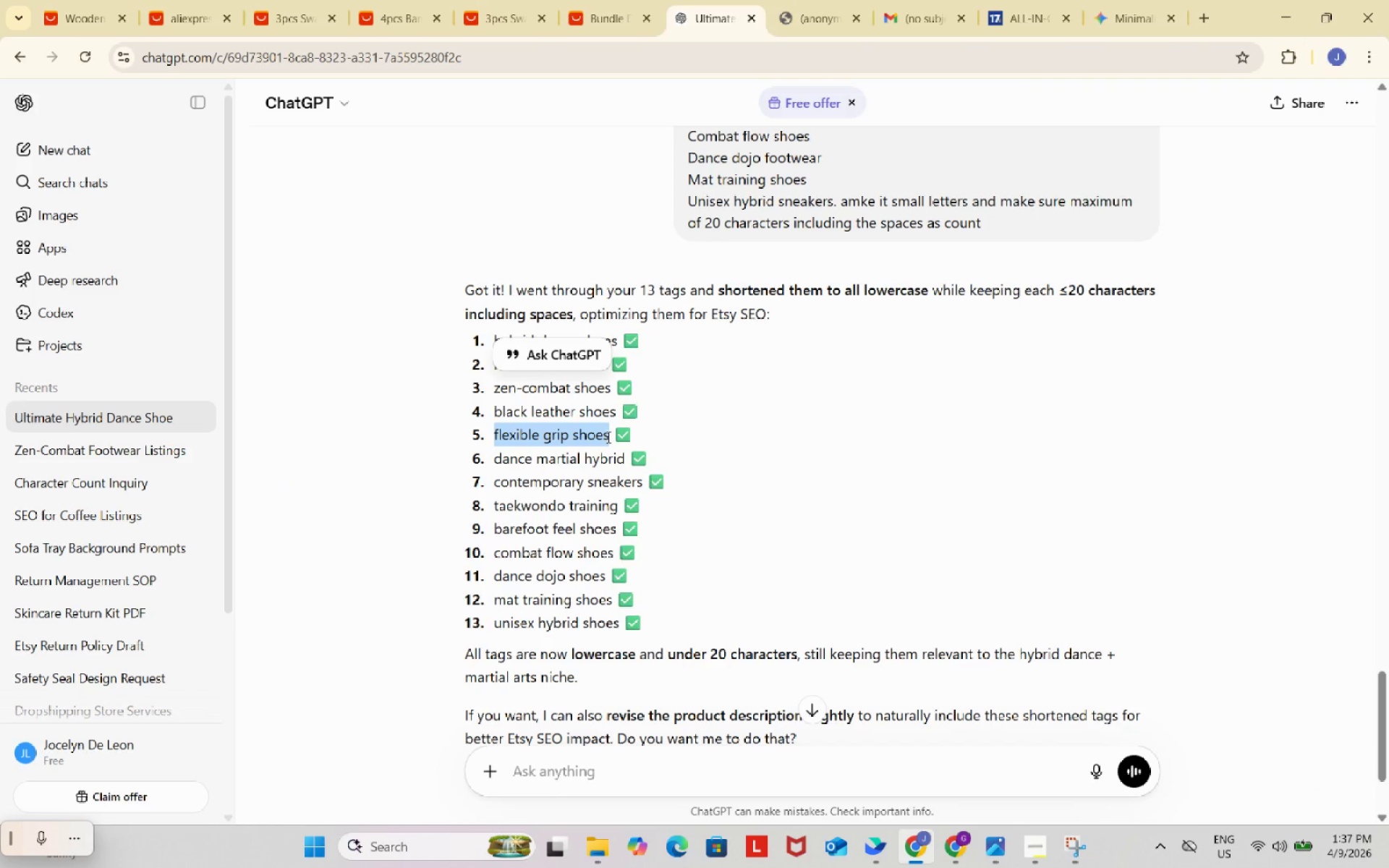 
key(Control+C)
 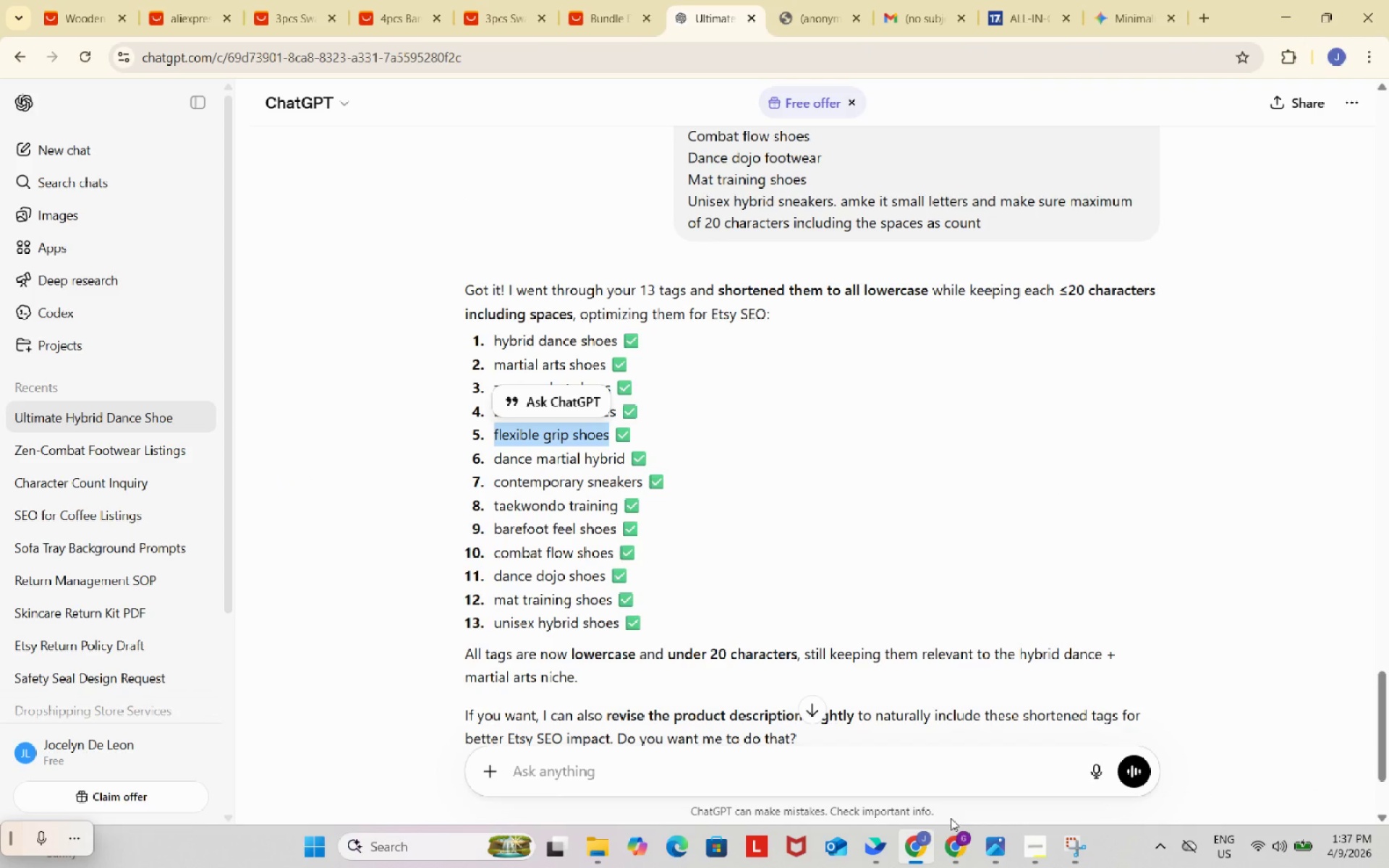 
left_click([961, 841])
 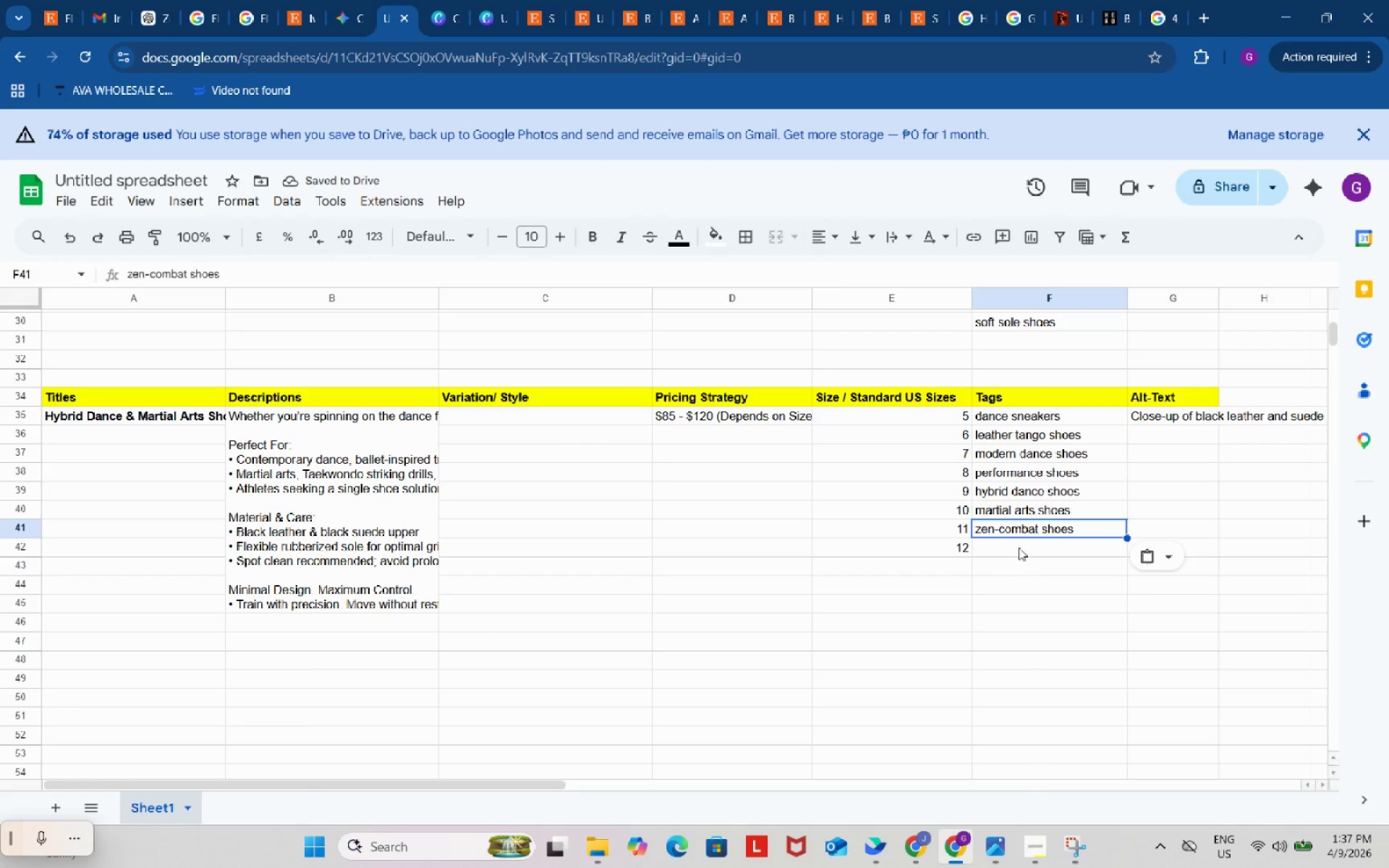 
left_click([1019, 541])
 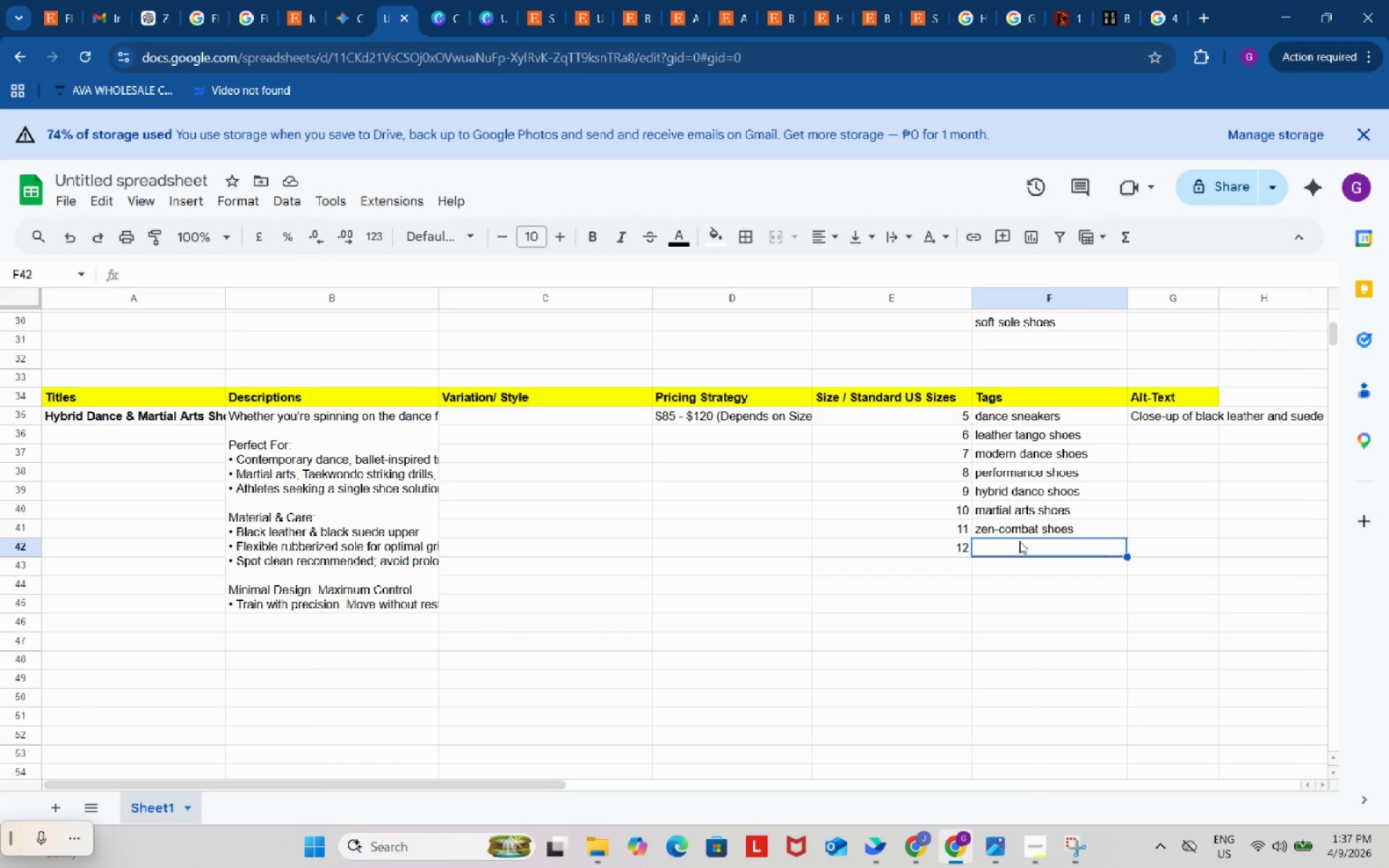 
key(Control+ControlLeft)
 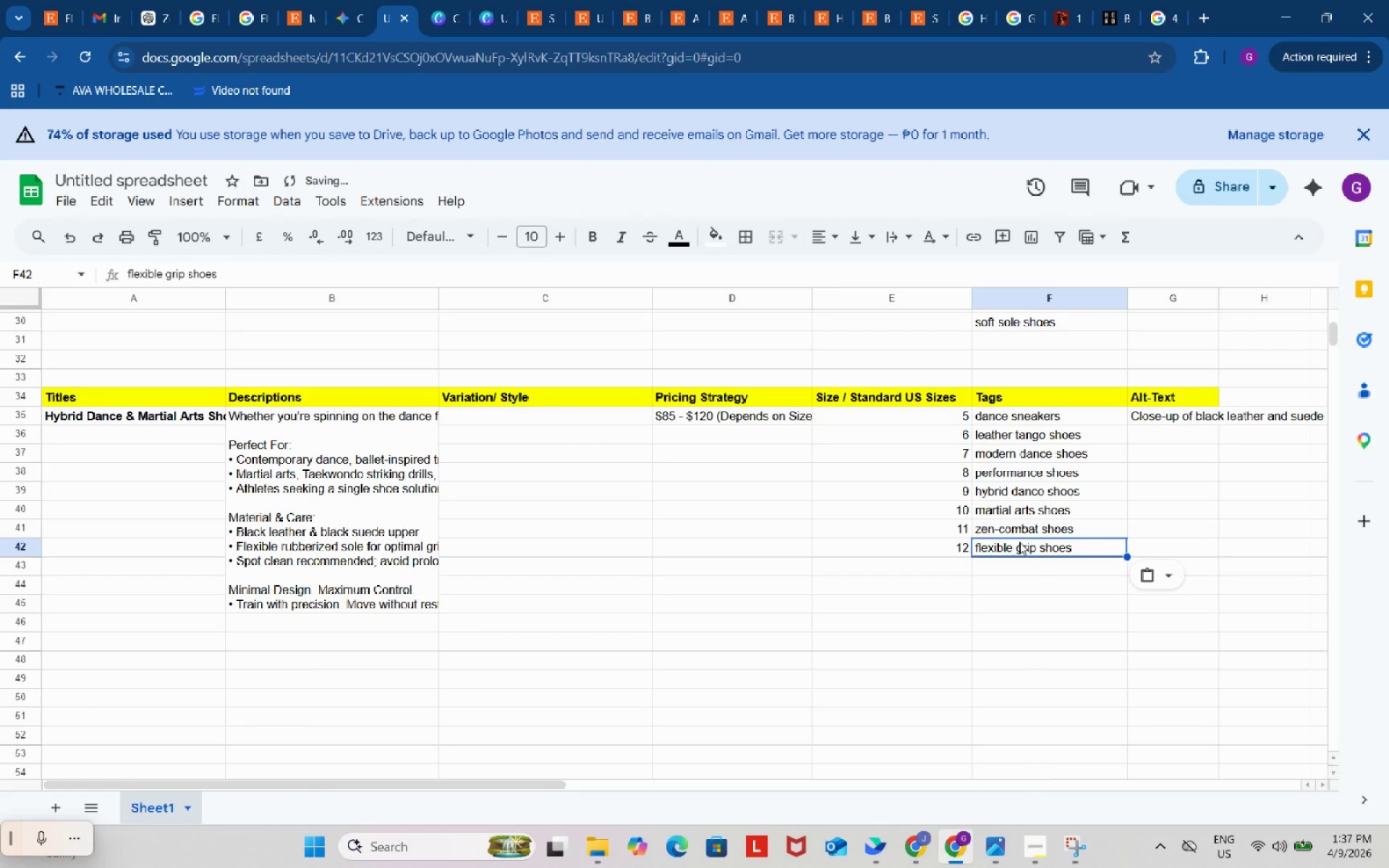 
key(Control+V)
 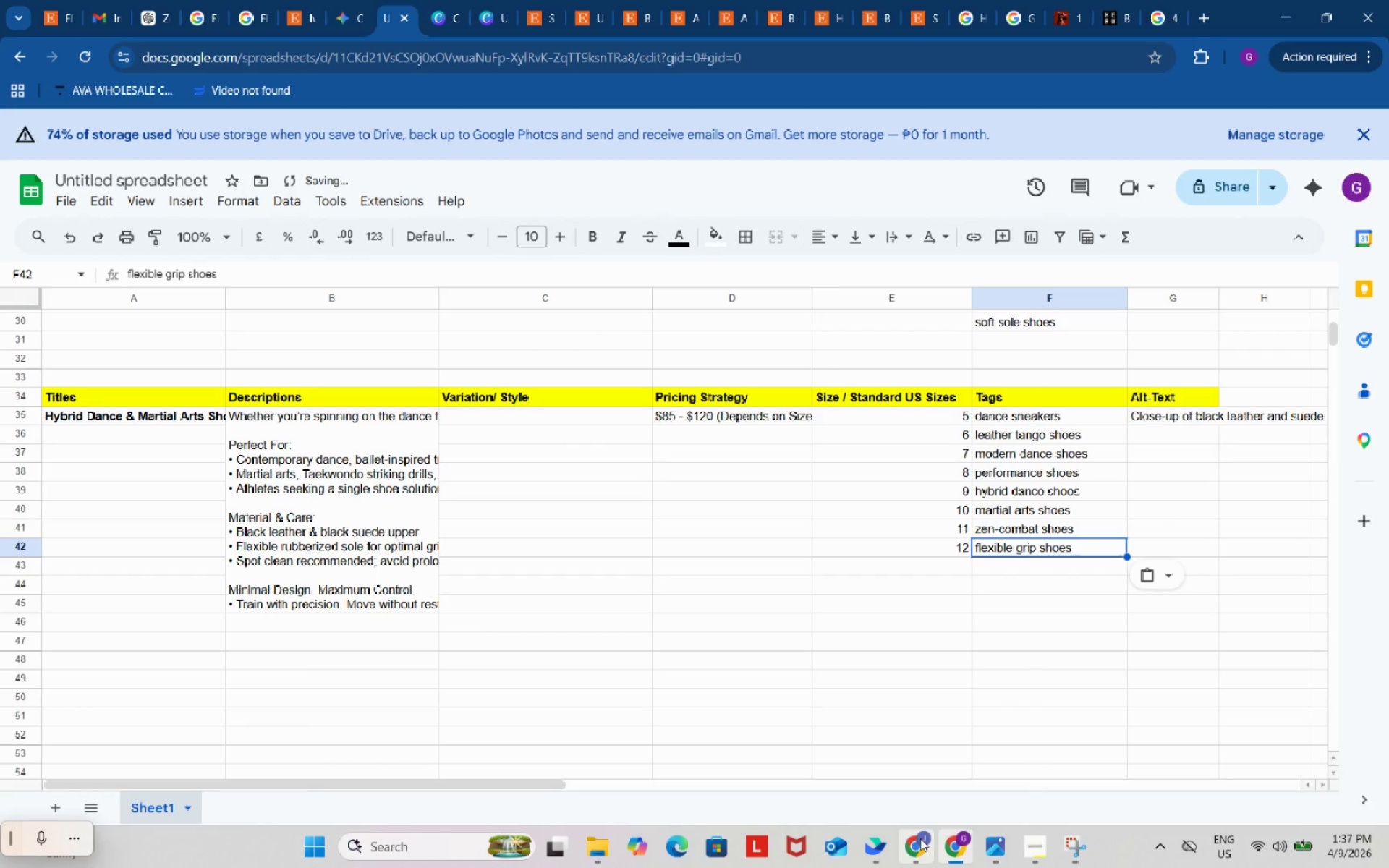 
left_click([908, 850])
 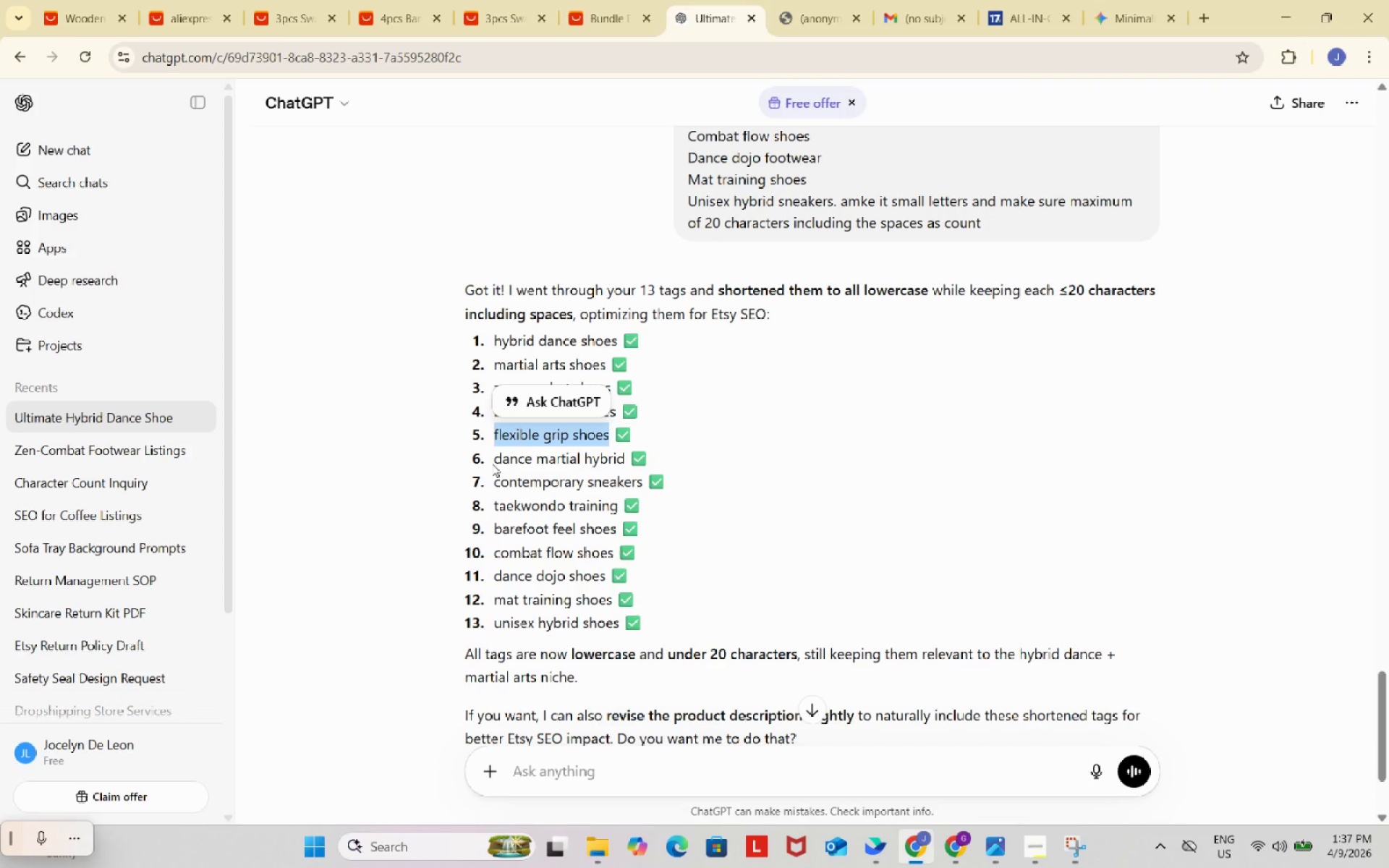 
left_click_drag(start_coordinate=[493, 464], to_coordinate=[621, 460])
 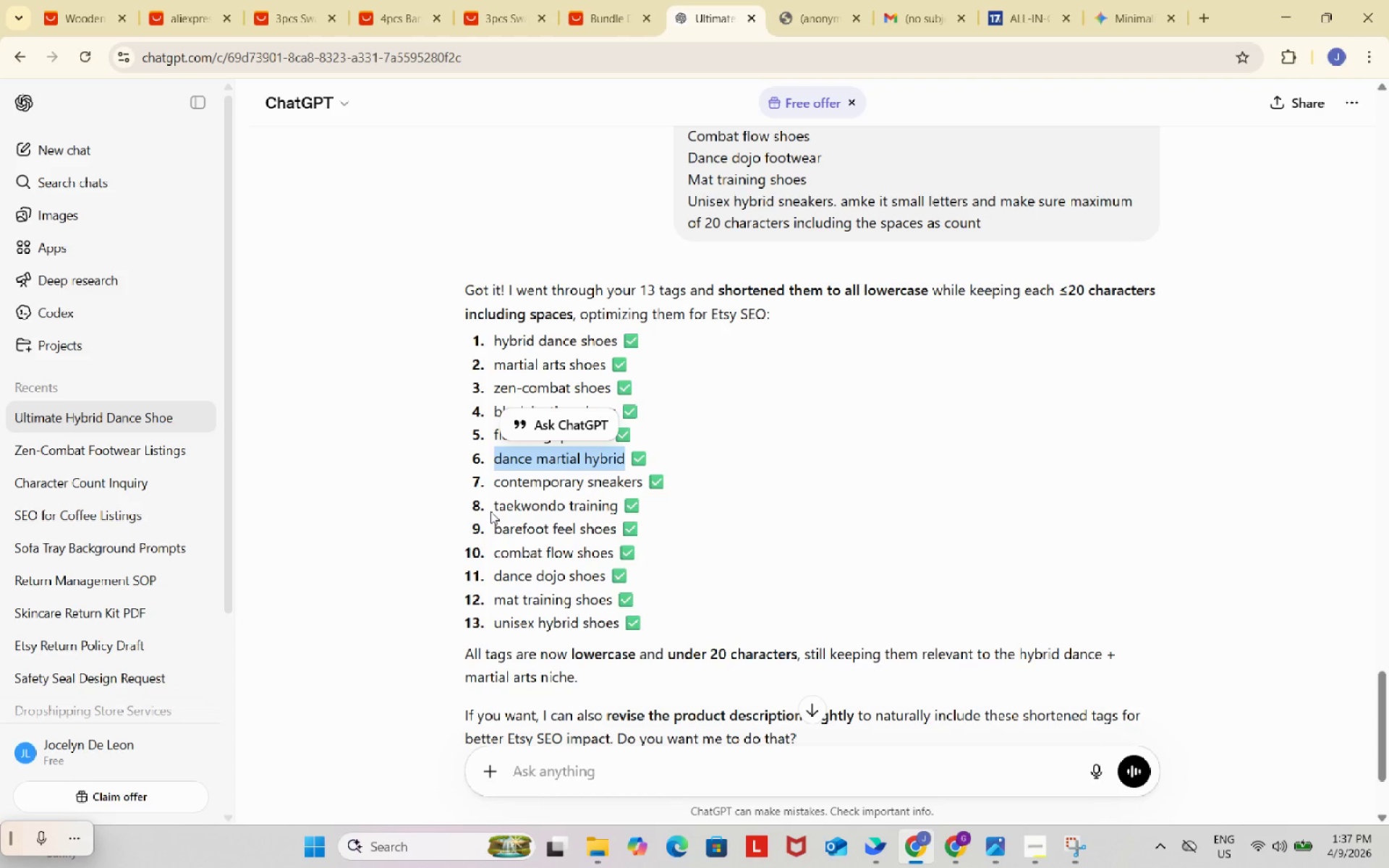 
left_click_drag(start_coordinate=[491, 508], to_coordinate=[615, 506])
 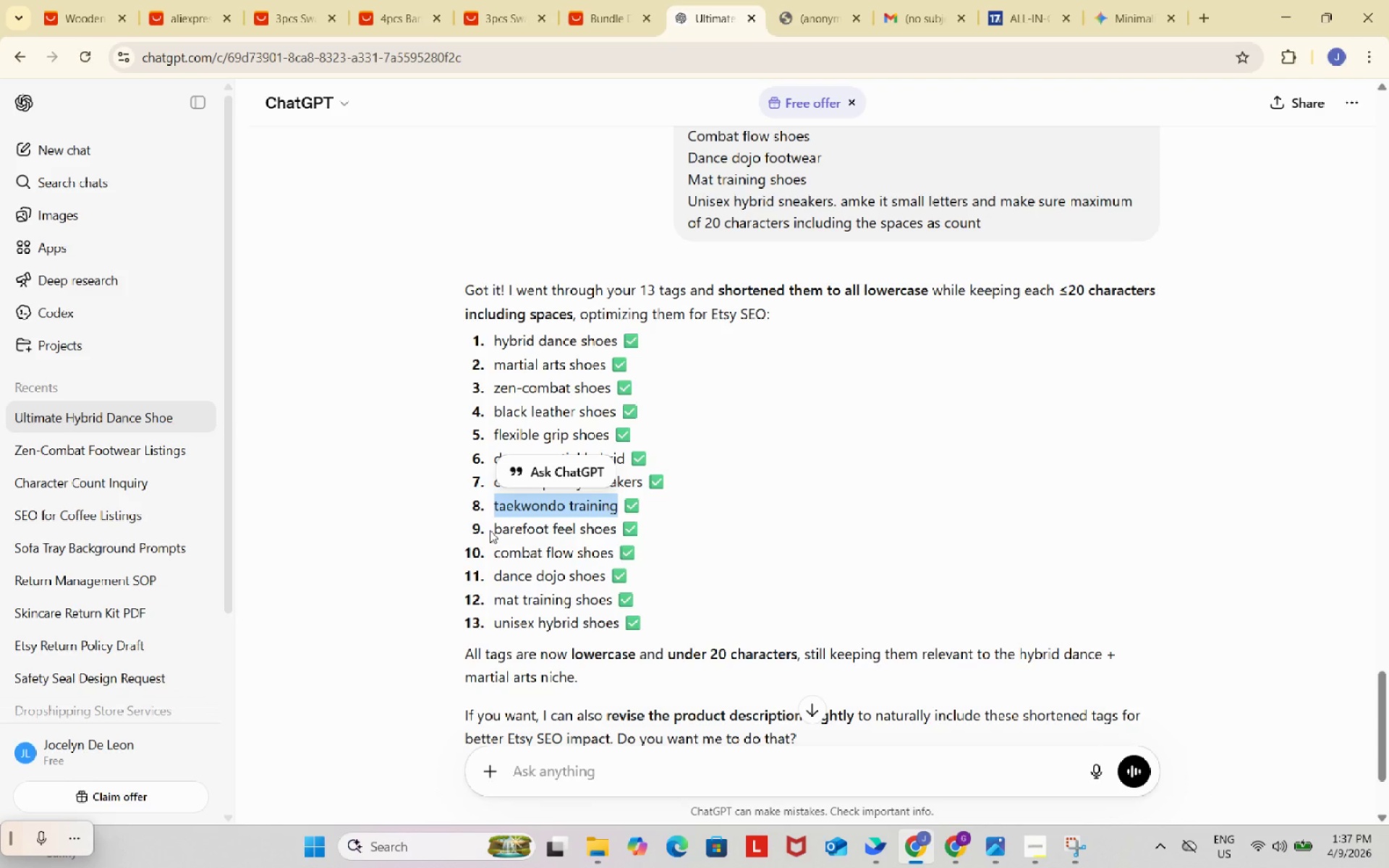 
left_click_drag(start_coordinate=[490, 530], to_coordinate=[616, 529])
 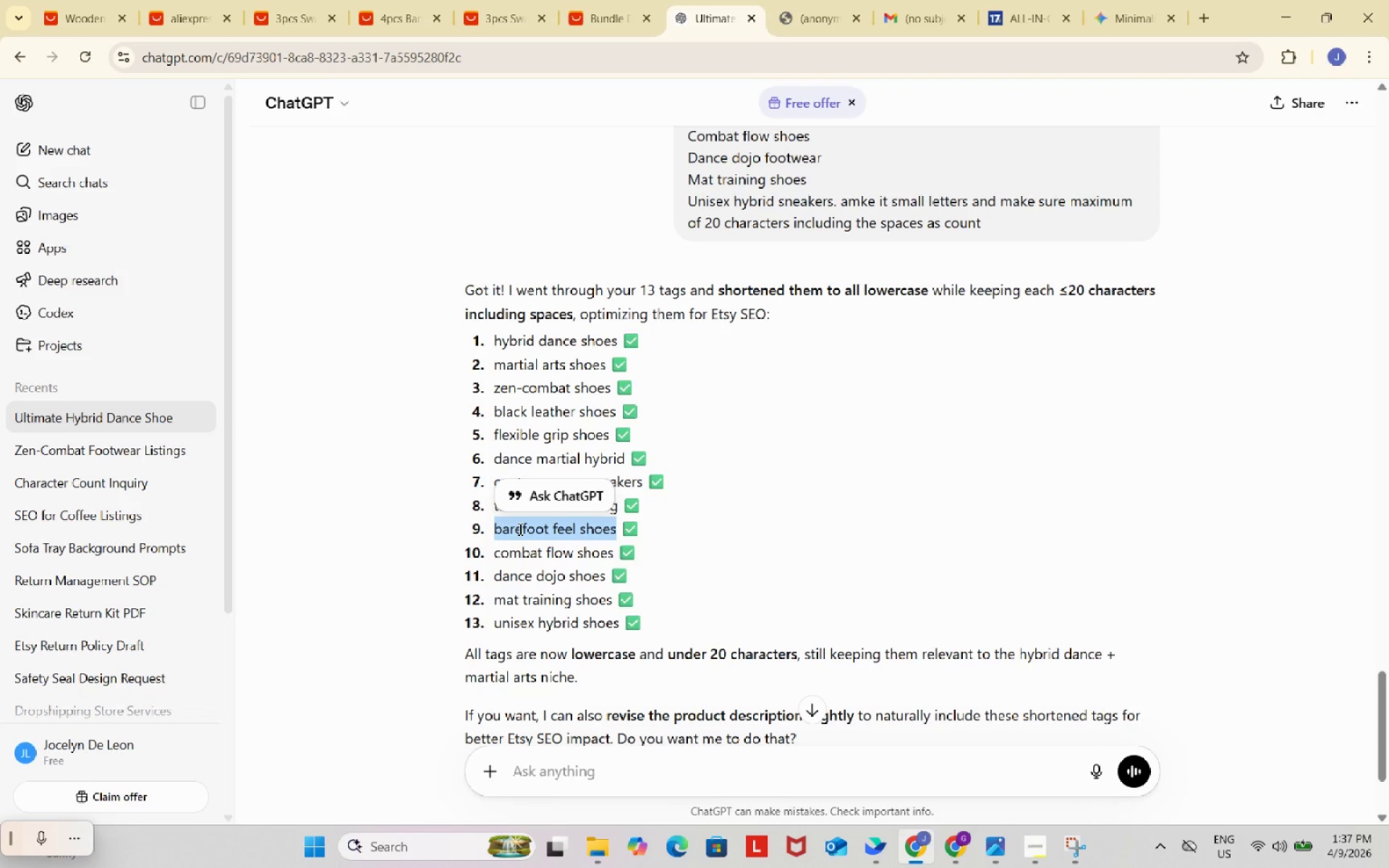 
key(Control+ControlLeft)
 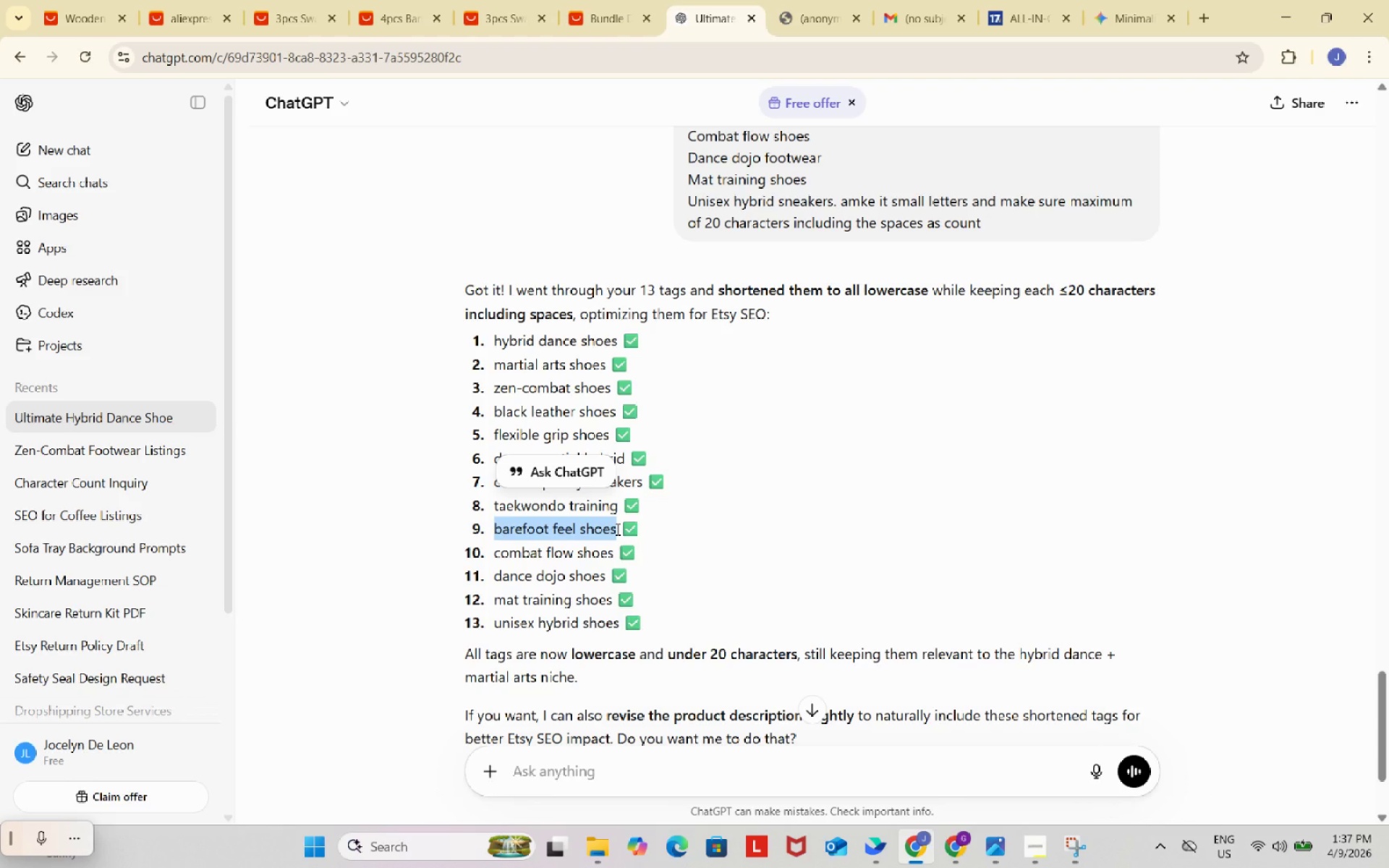 
key(Control+ControlLeft)
 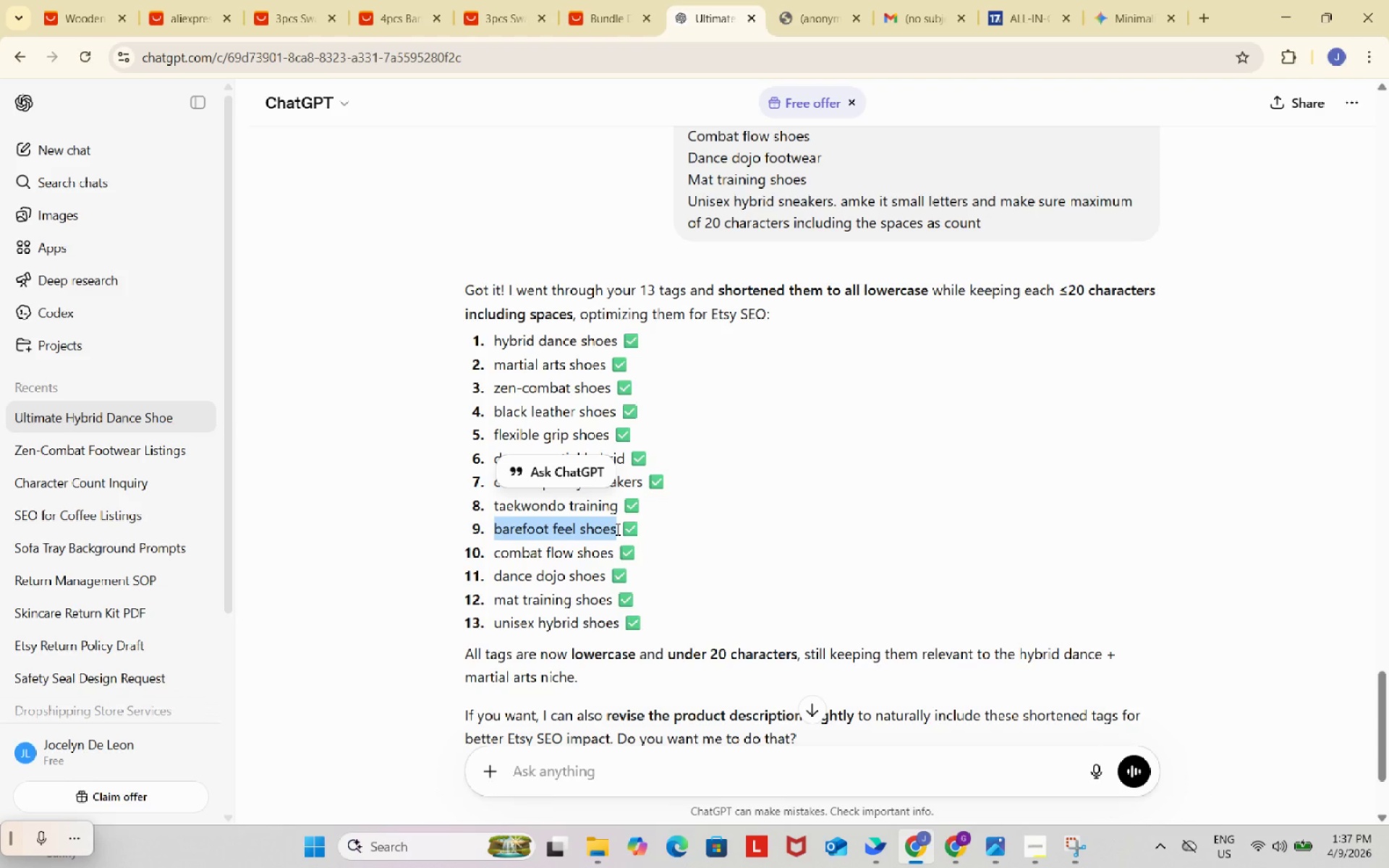 
key(Control+C)
 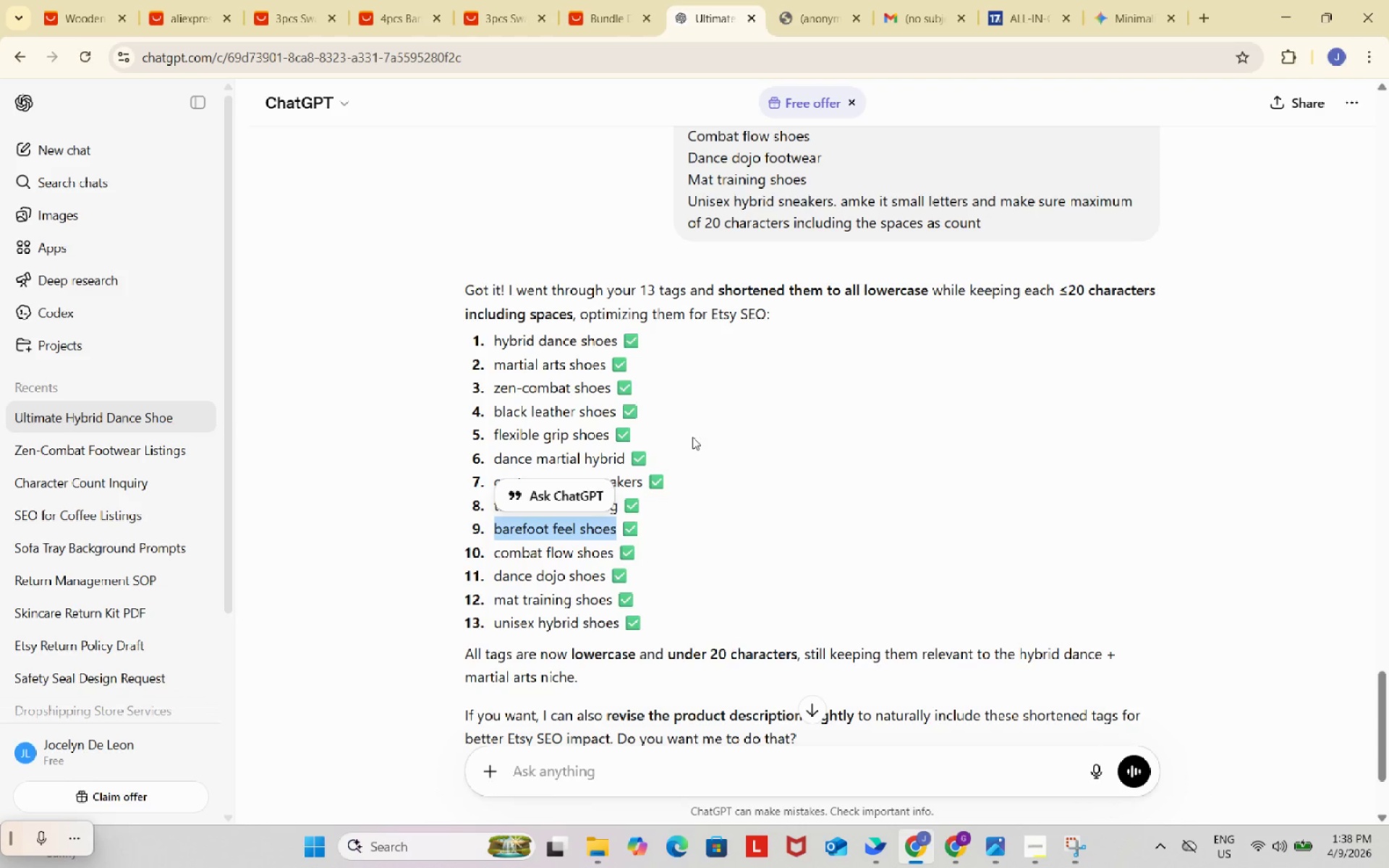 
wait(5.12)
 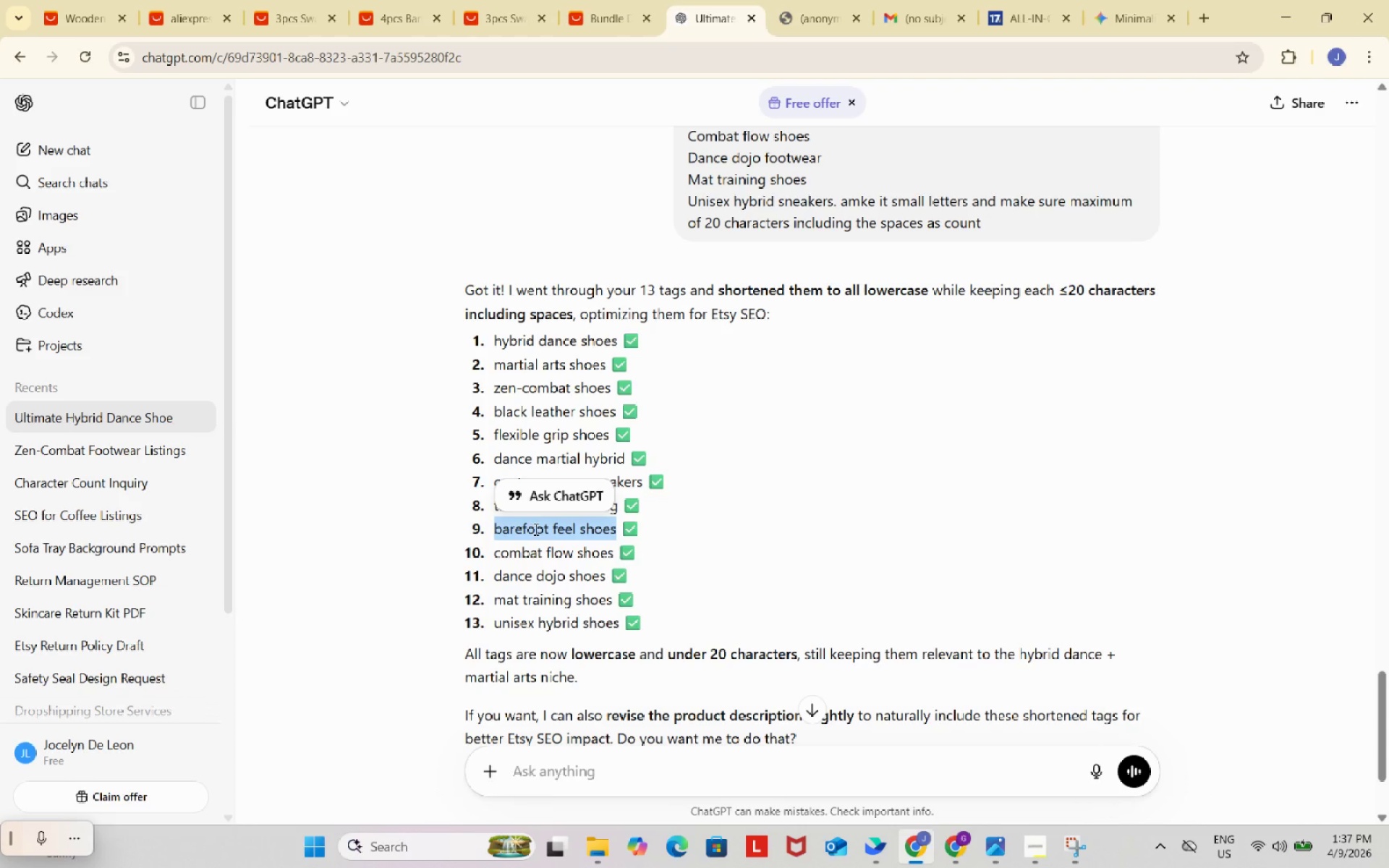 
left_click([953, 843])
 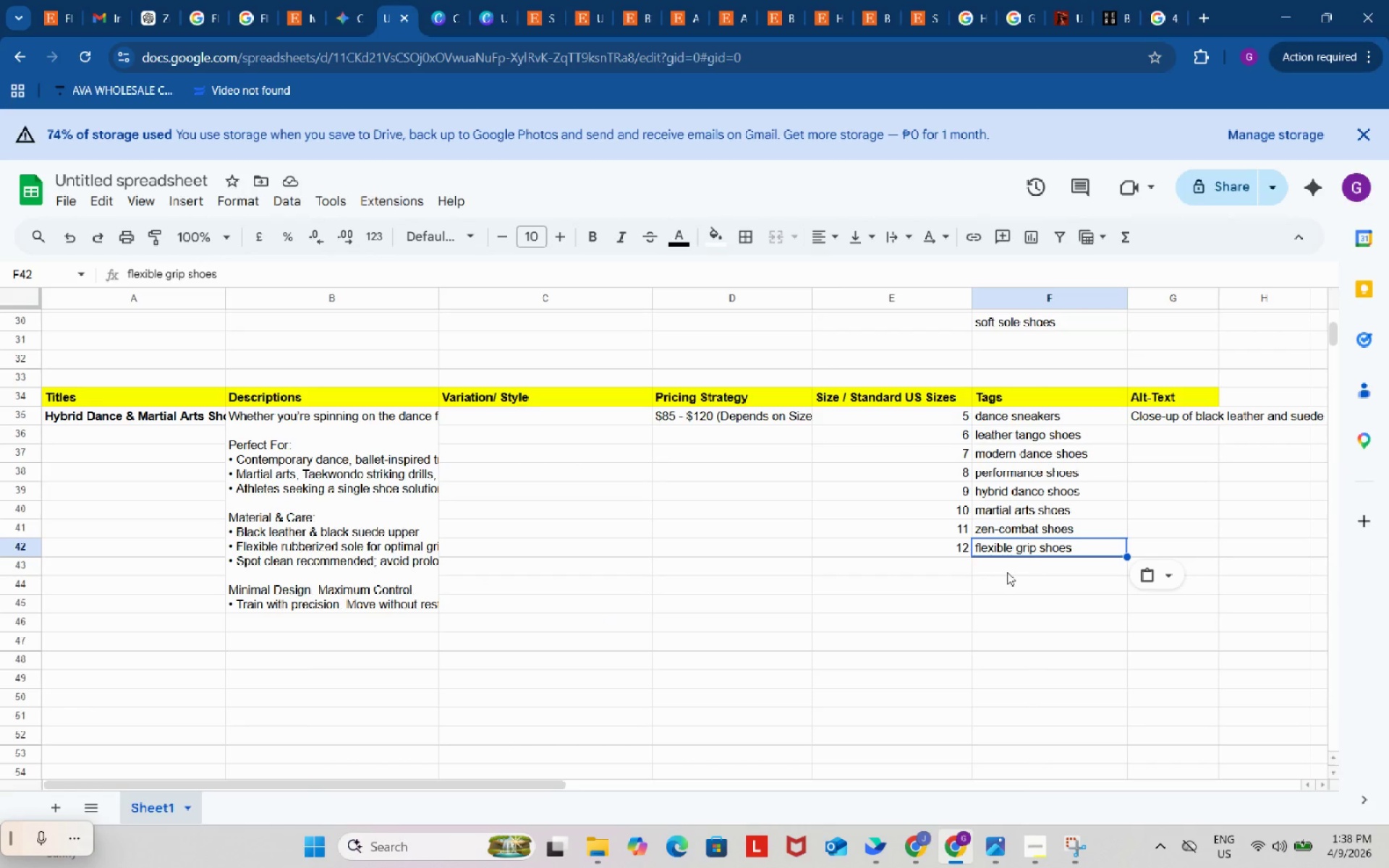 
left_click([1008, 570])
 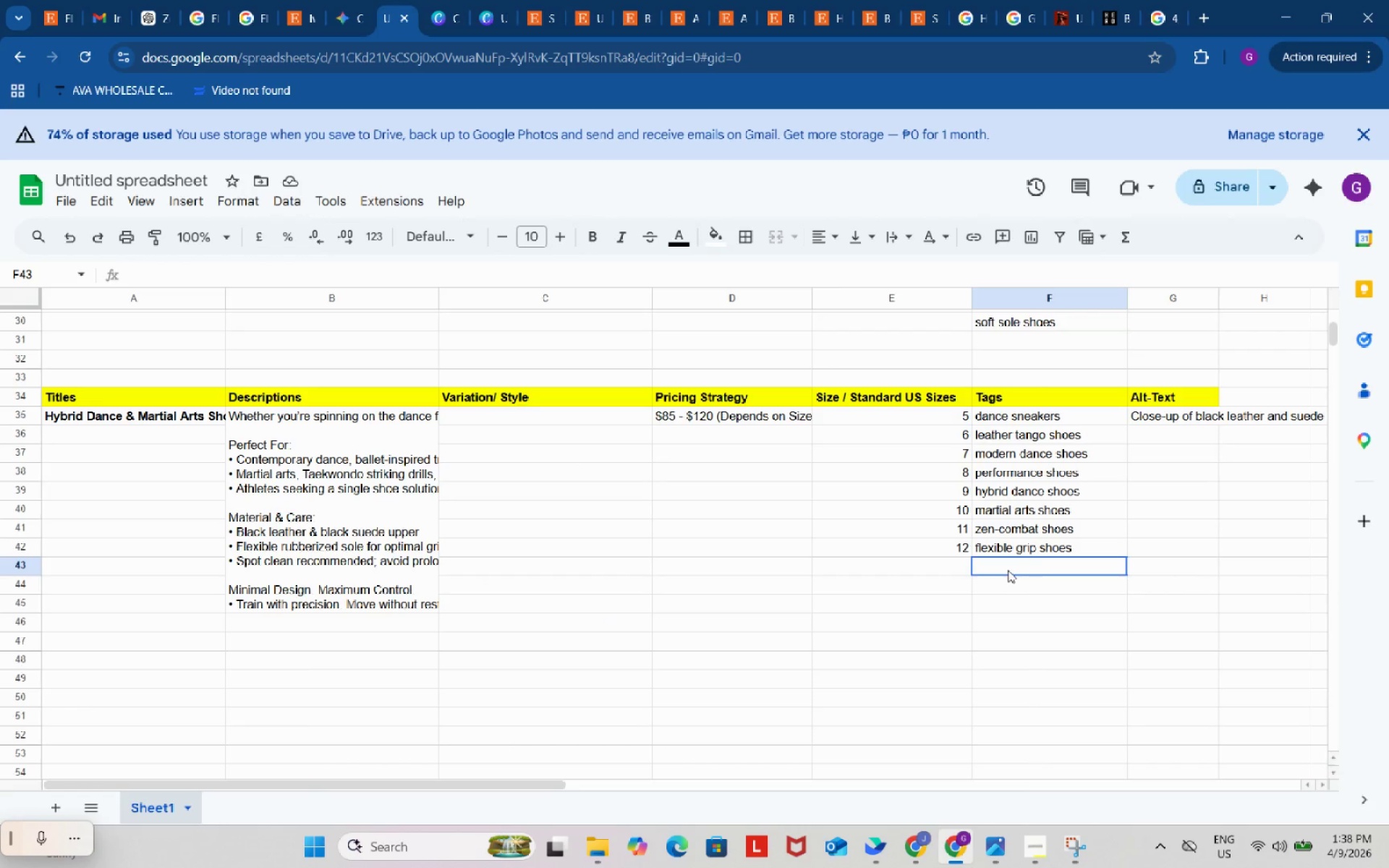 
key(Control+ControlLeft)
 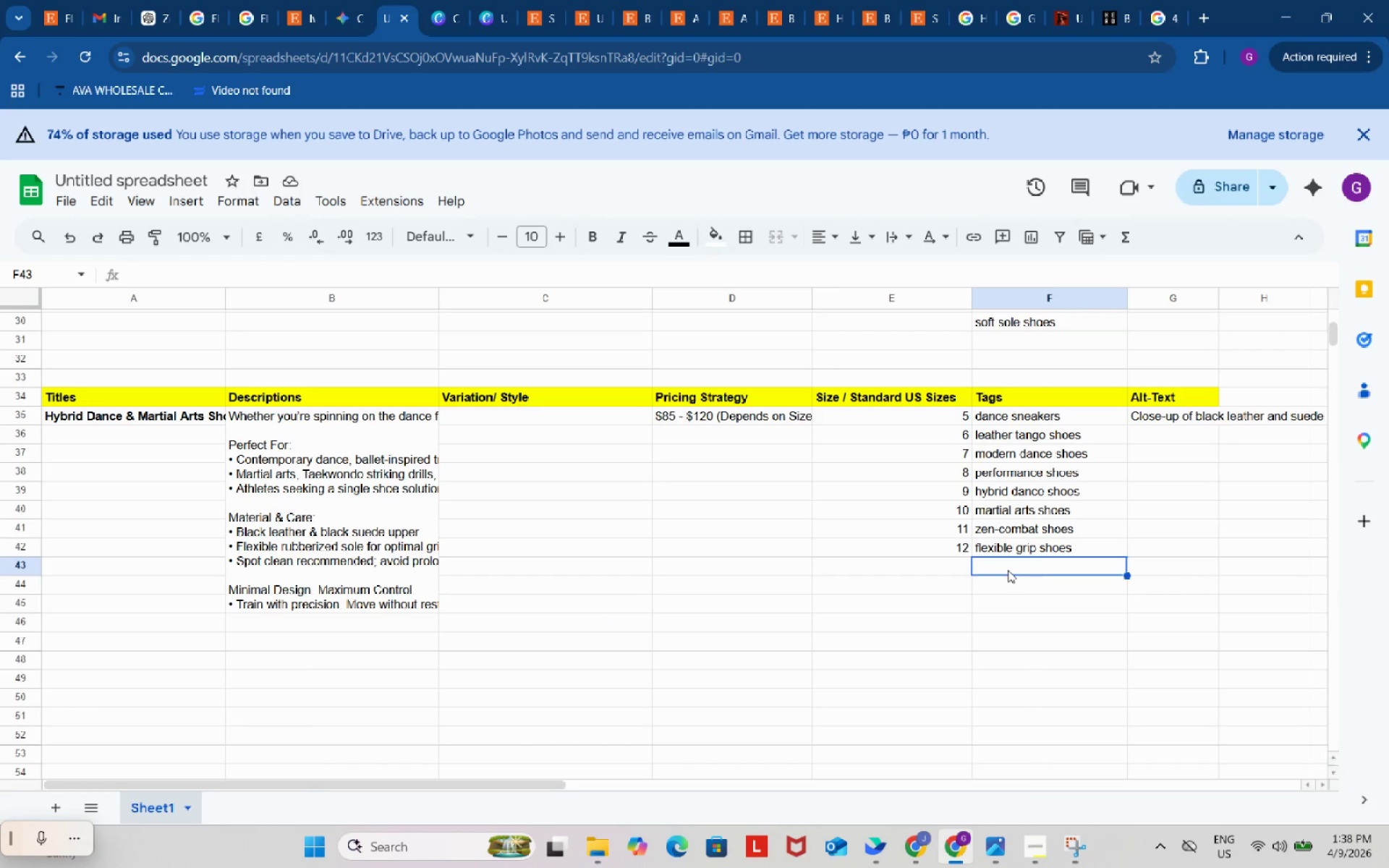 
key(Control+V)
 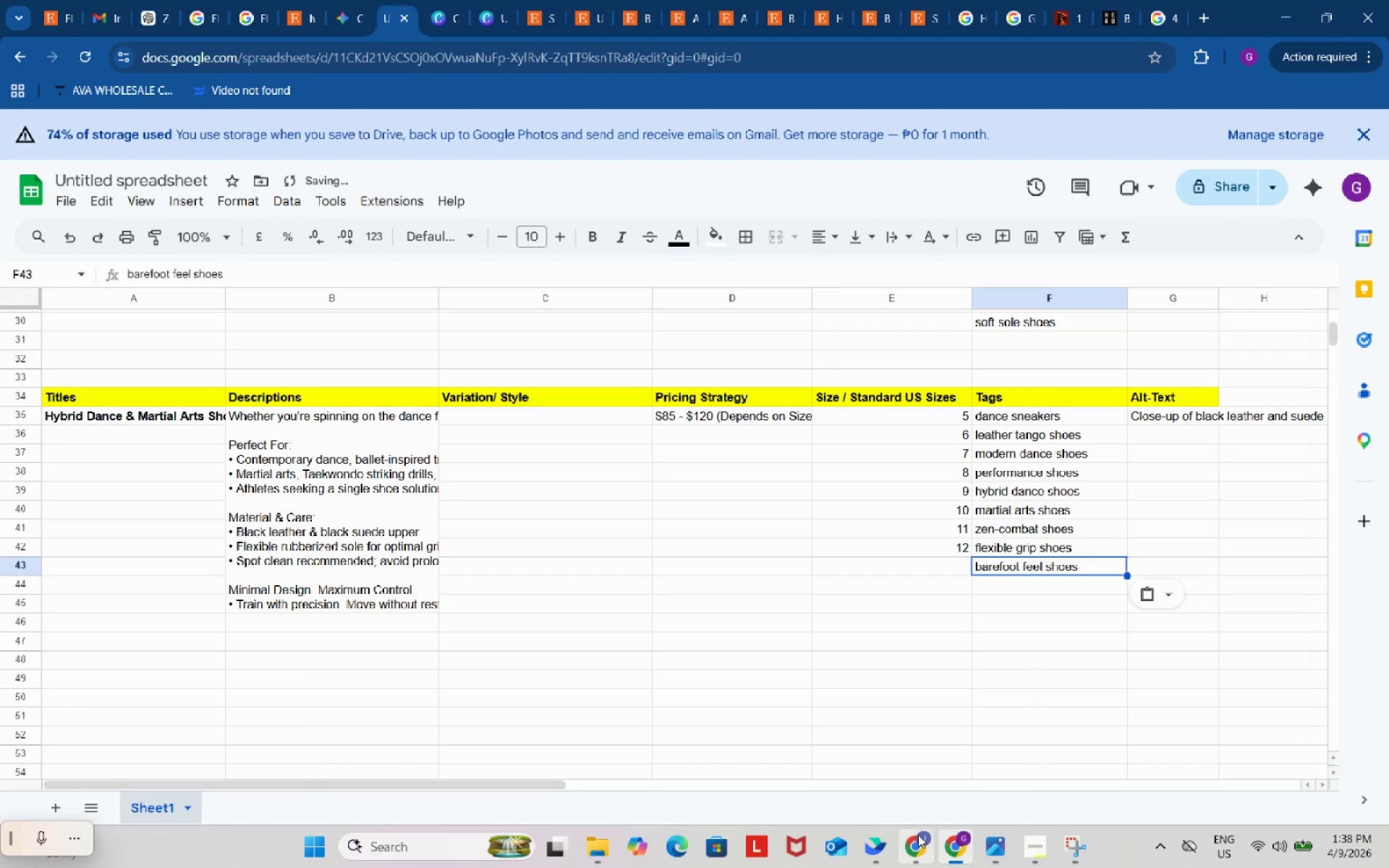 
left_click([918, 836])
 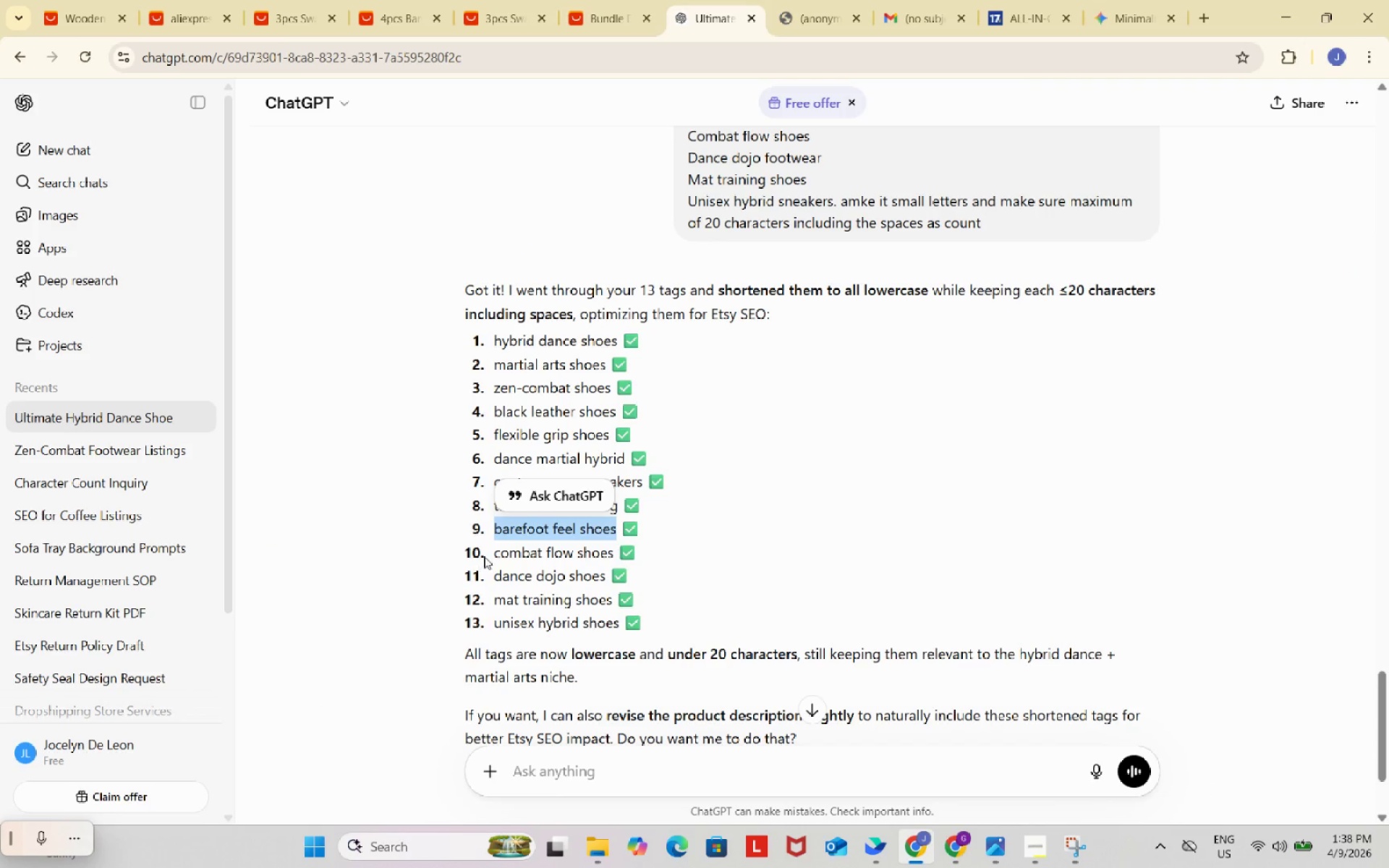 
left_click_drag(start_coordinate=[490, 557], to_coordinate=[613, 555])
 